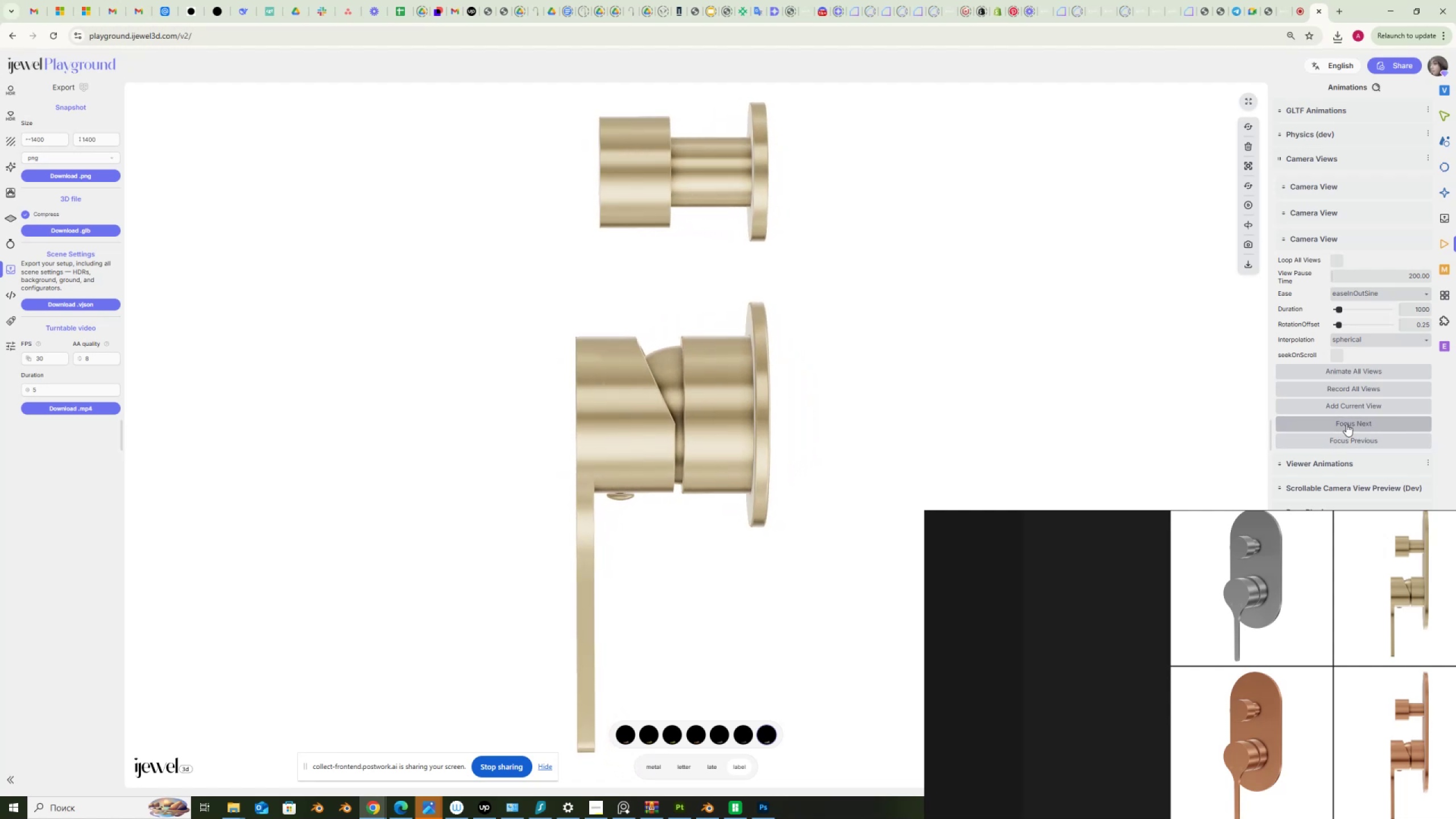 
scroll: coordinate [1203, 564], scroll_direction: down, amount: 10.0
 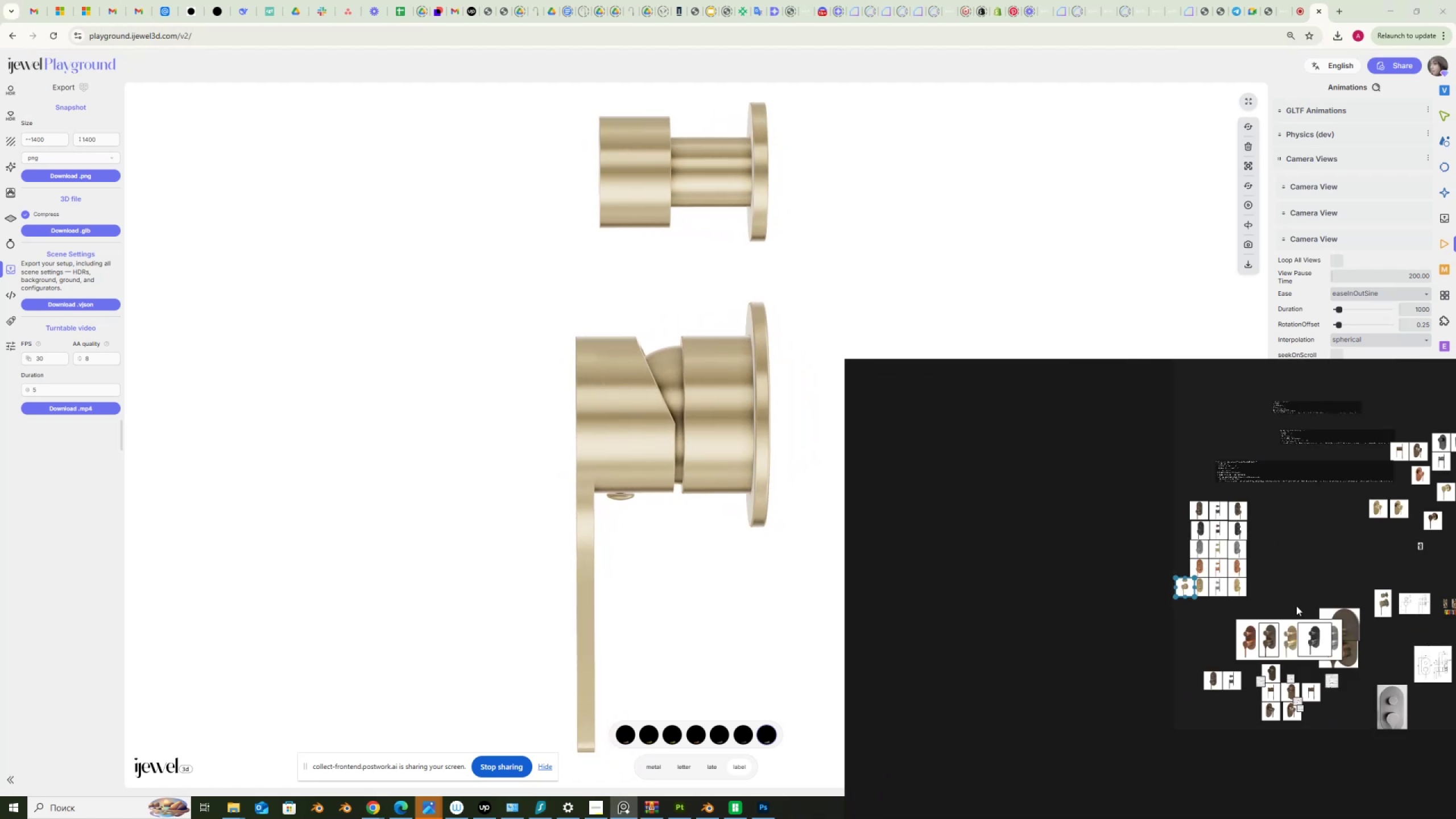 
scroll: coordinate [1216, 734], scroll_direction: up, amount: 15.0
 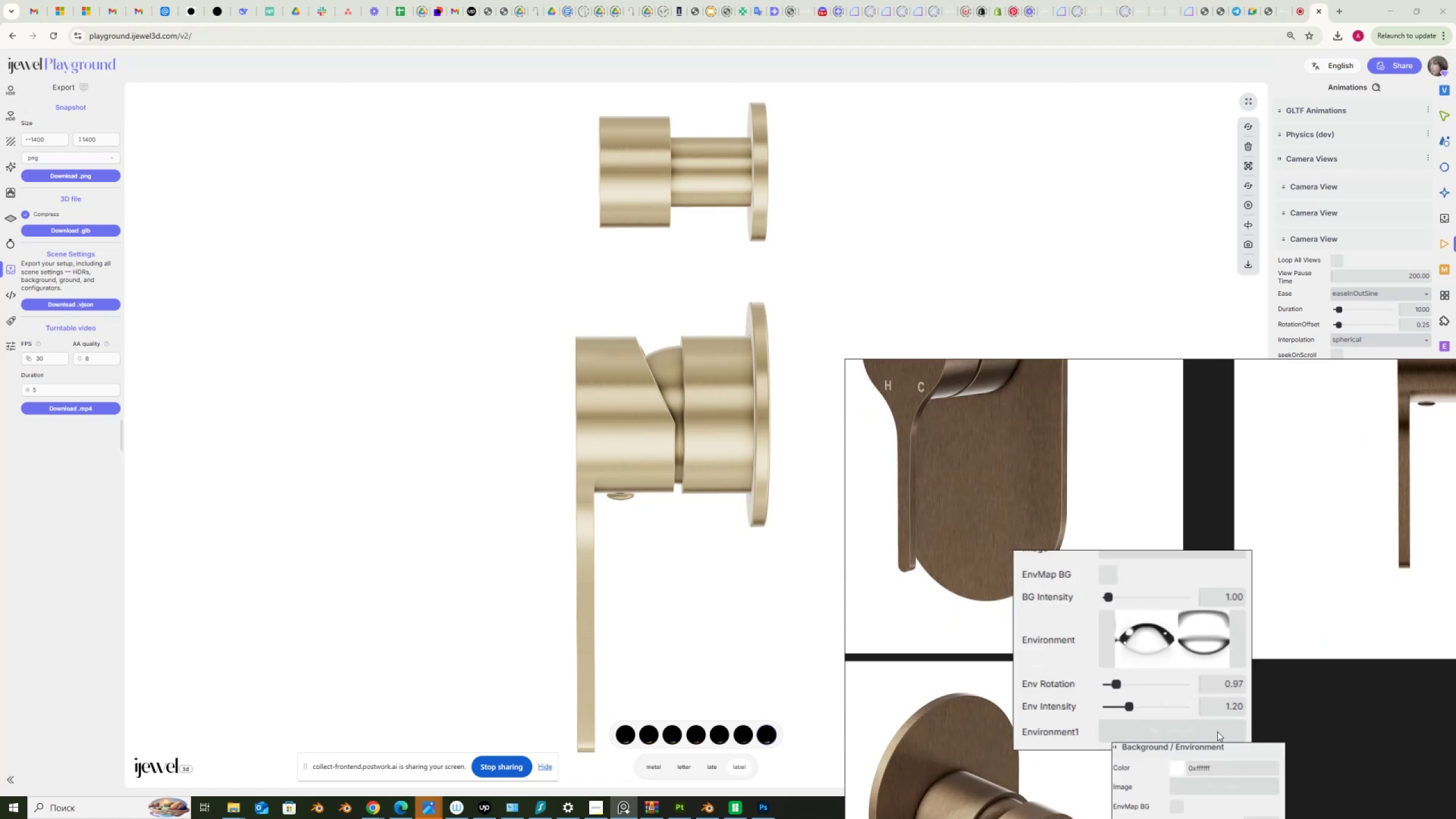 
scroll: coordinate [1240, 721], scroll_direction: down, amount: 7.0
 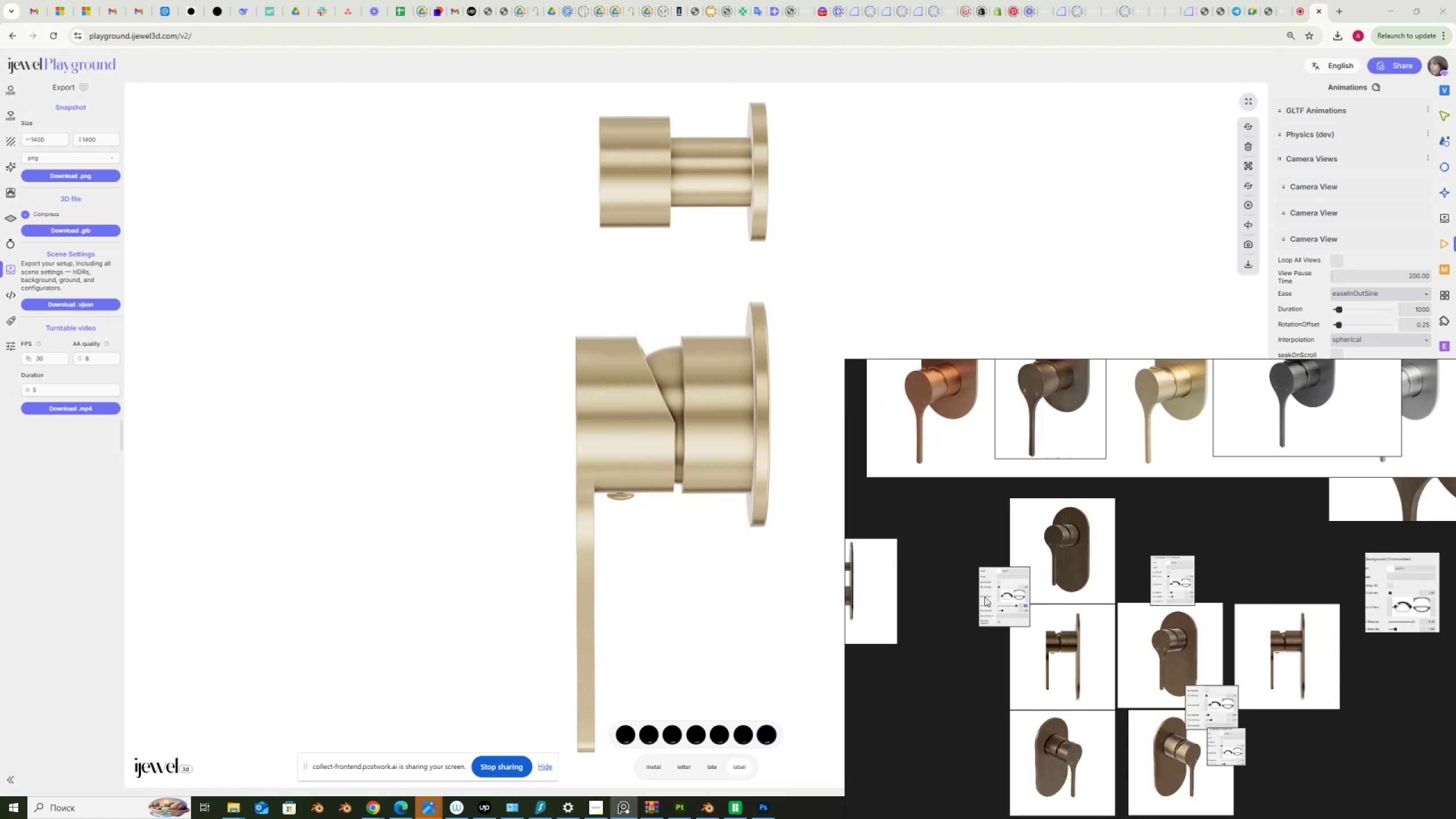 
scroll: coordinate [1002, 598], scroll_direction: up, amount: 2.0
 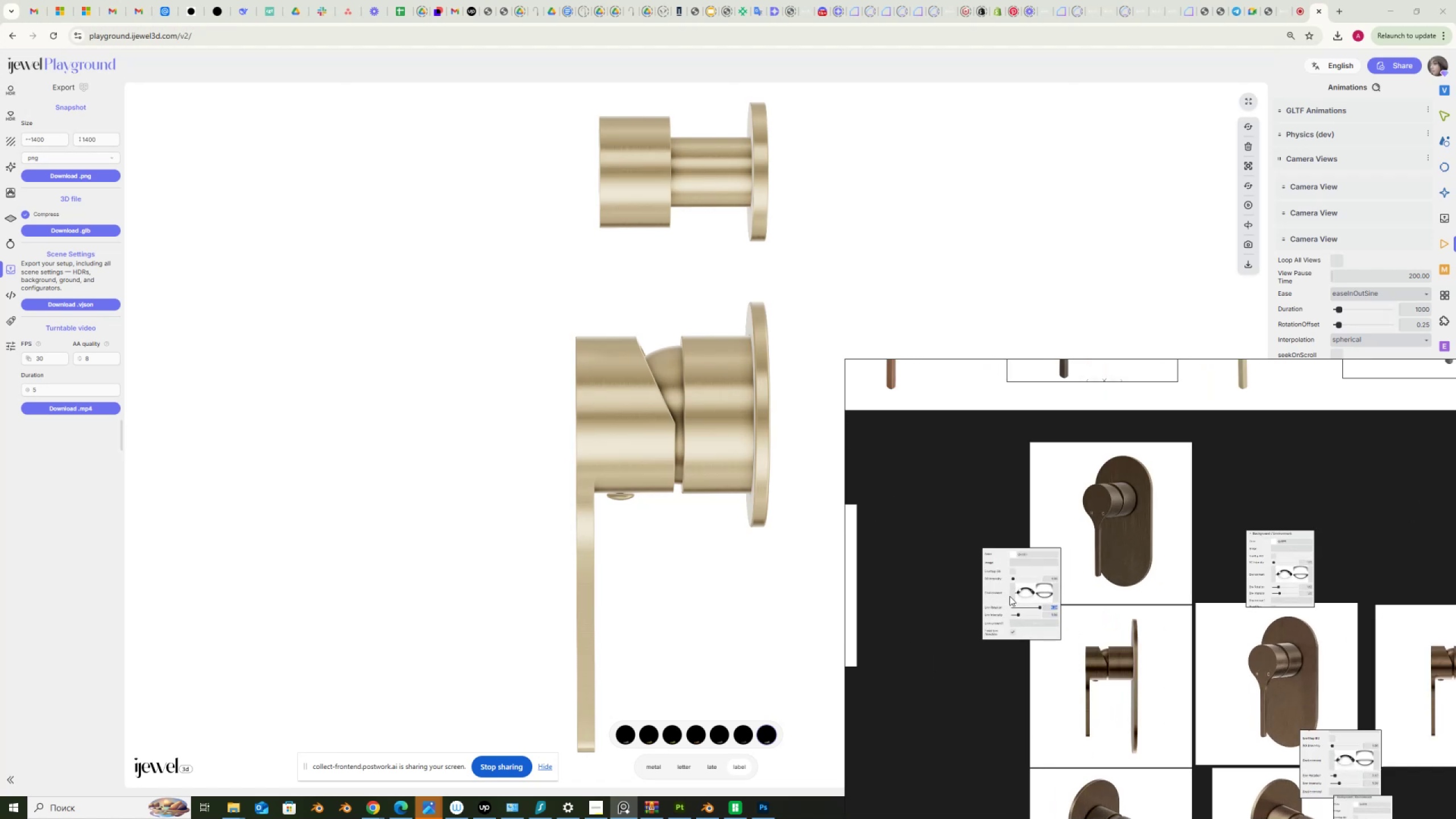 
left_click_drag(start_coordinate=[1013, 594], to_coordinate=[1015, 597])
 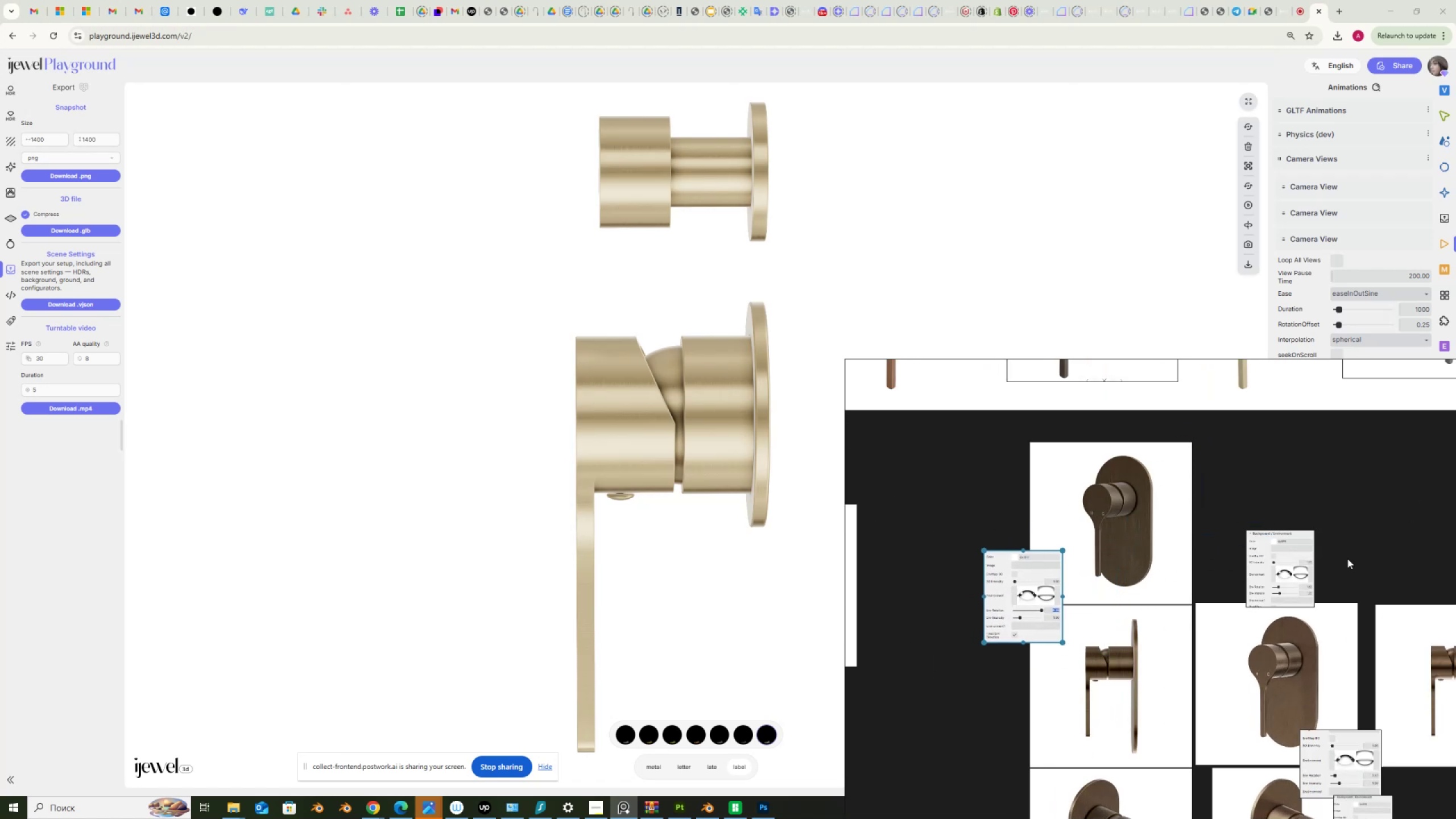 
scroll: coordinate [1211, 601], scroll_direction: down, amount: 1.0
 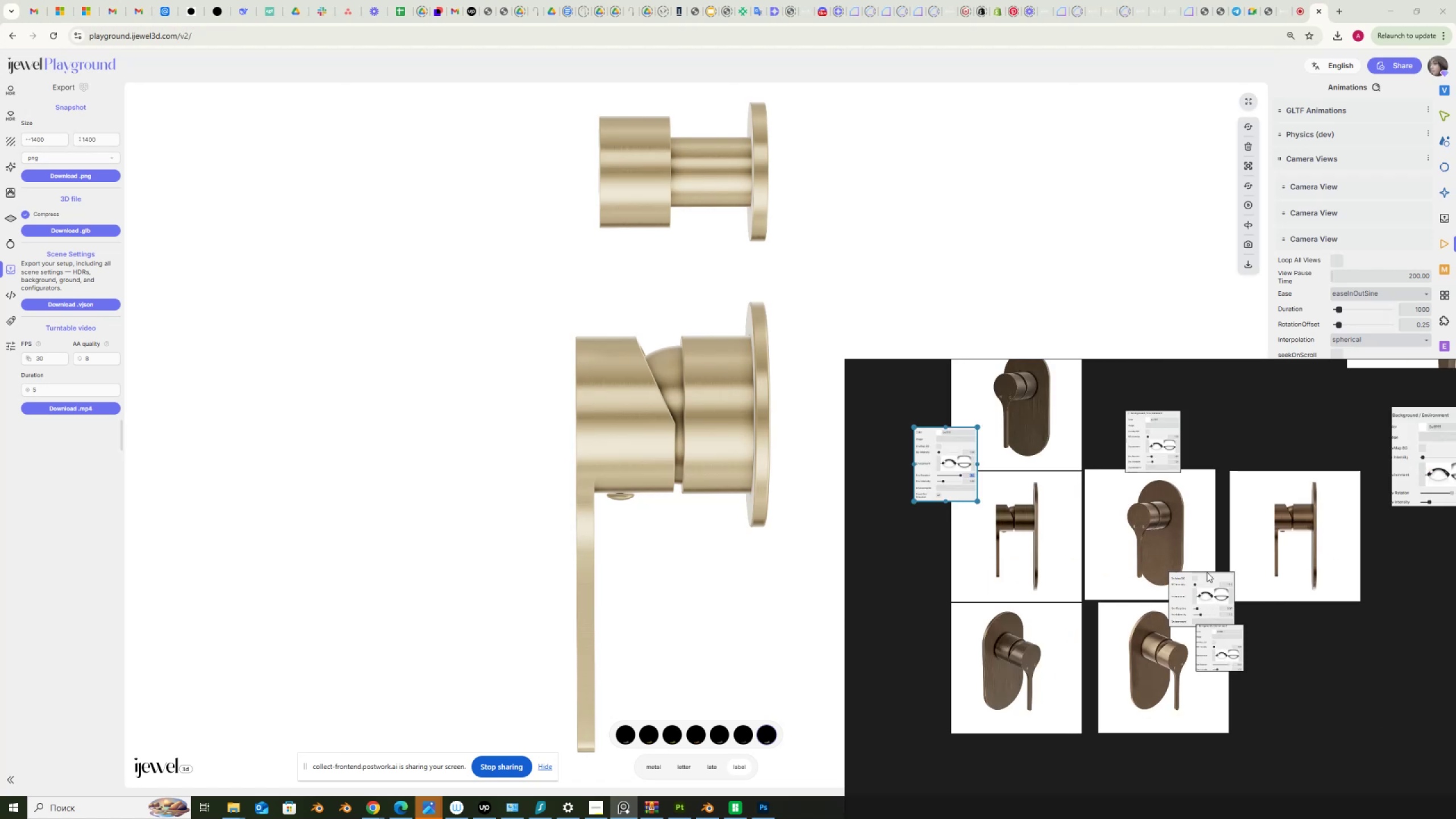 
scroll: coordinate [1170, 644], scroll_direction: up, amount: 8.0
 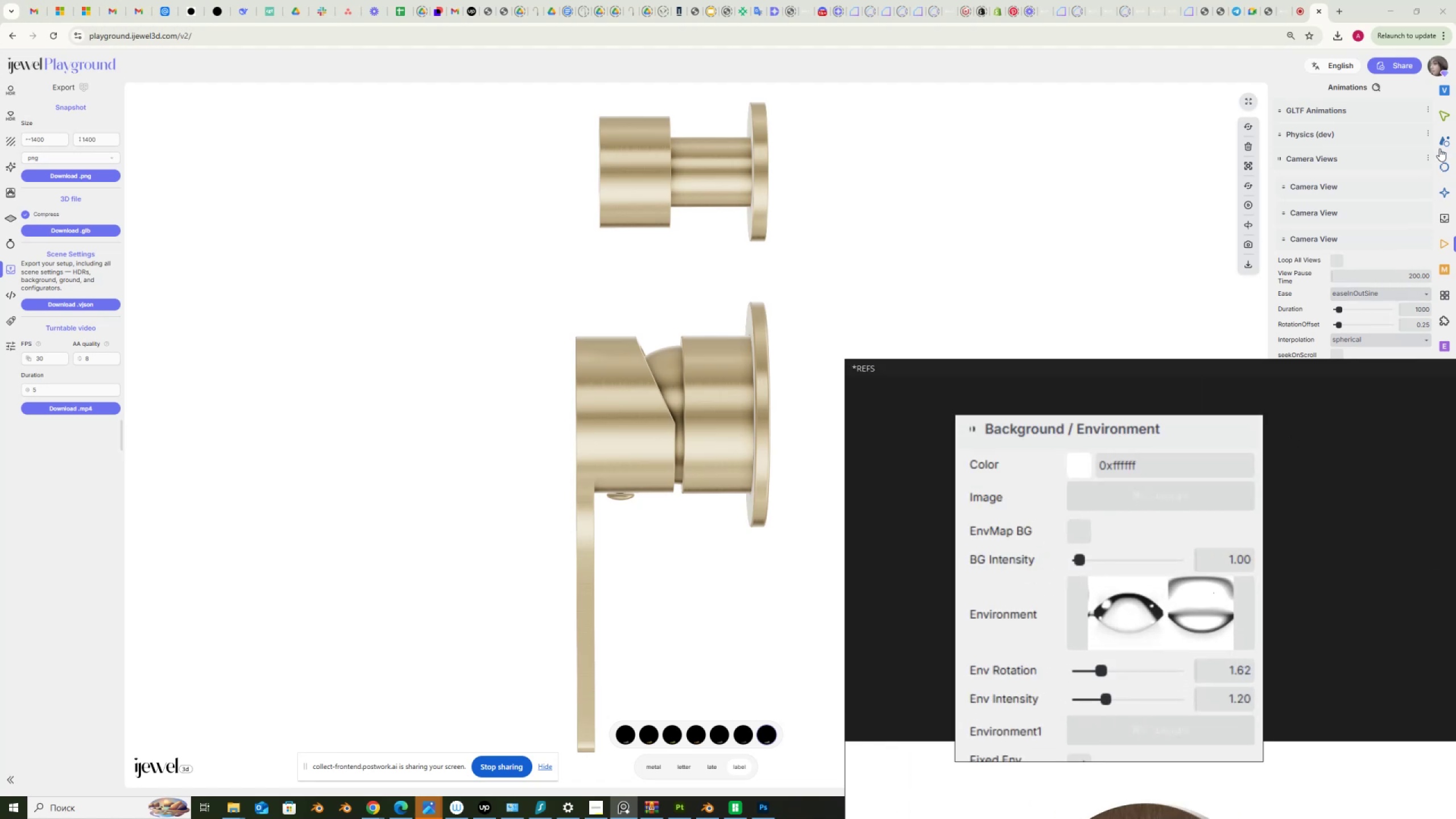 
left_click([1443, 143])
 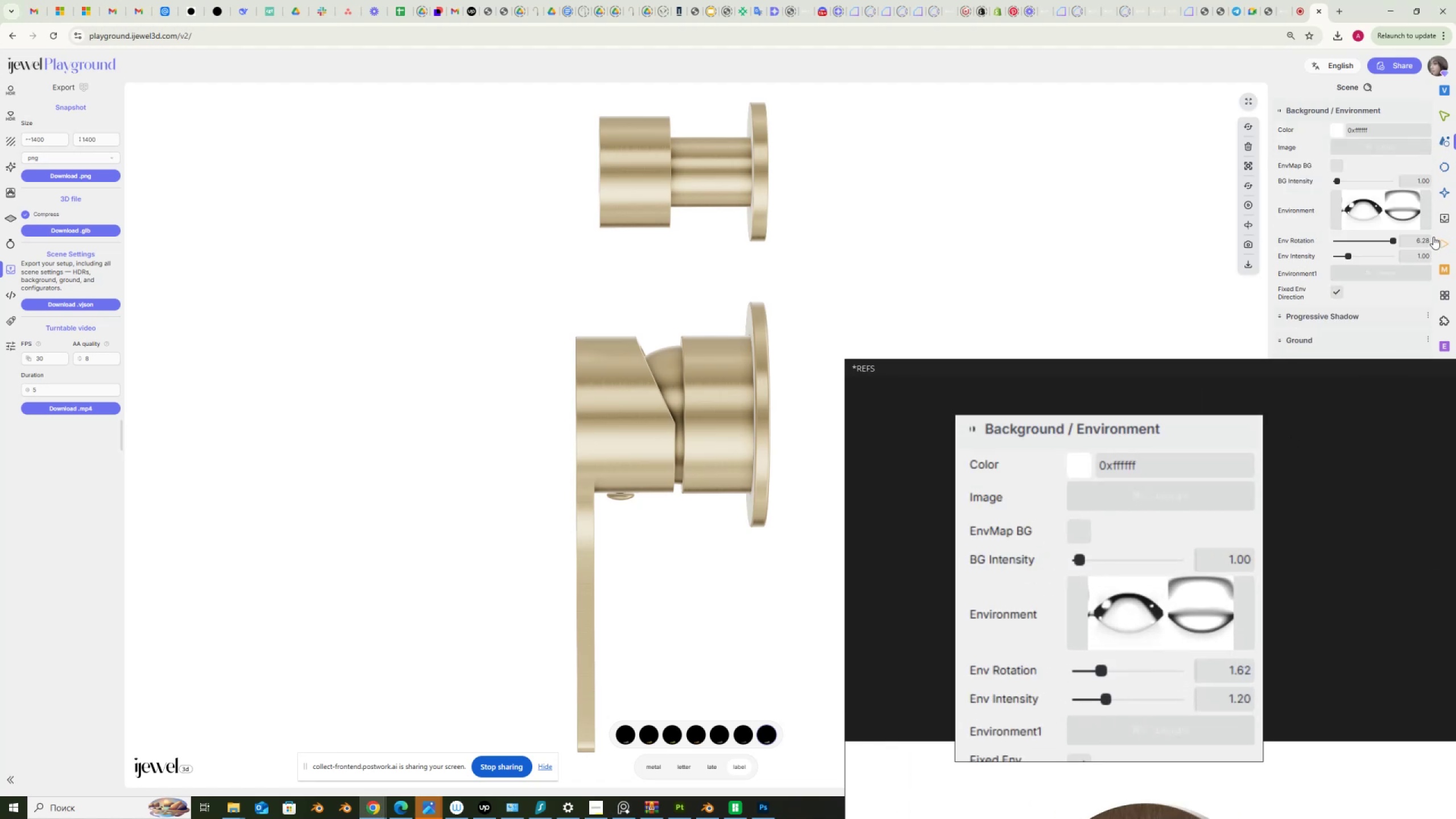 
left_click_drag(start_coordinate=[1414, 239], to_coordinate=[1446, 244])
 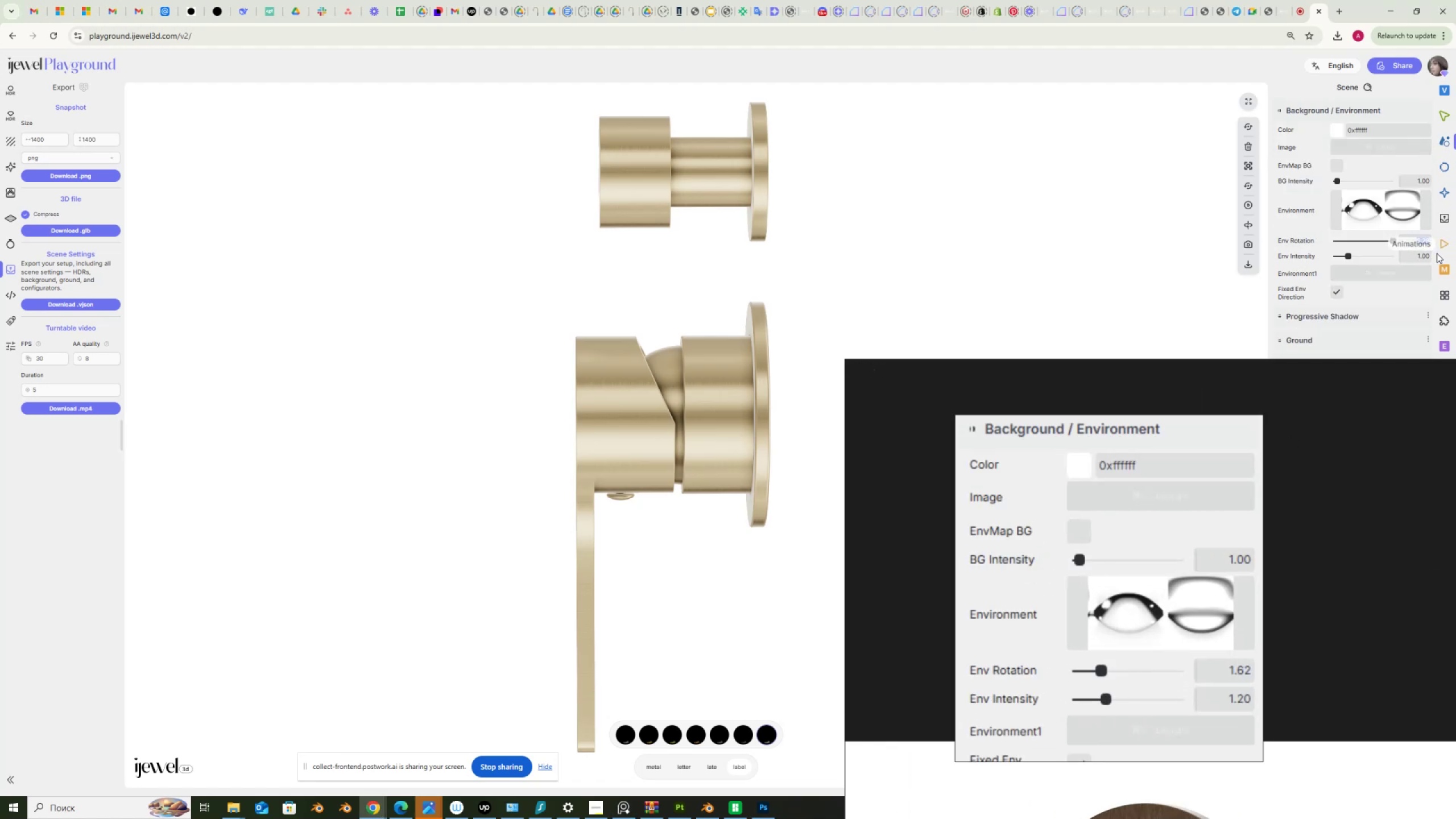 
key(Numpad1)
 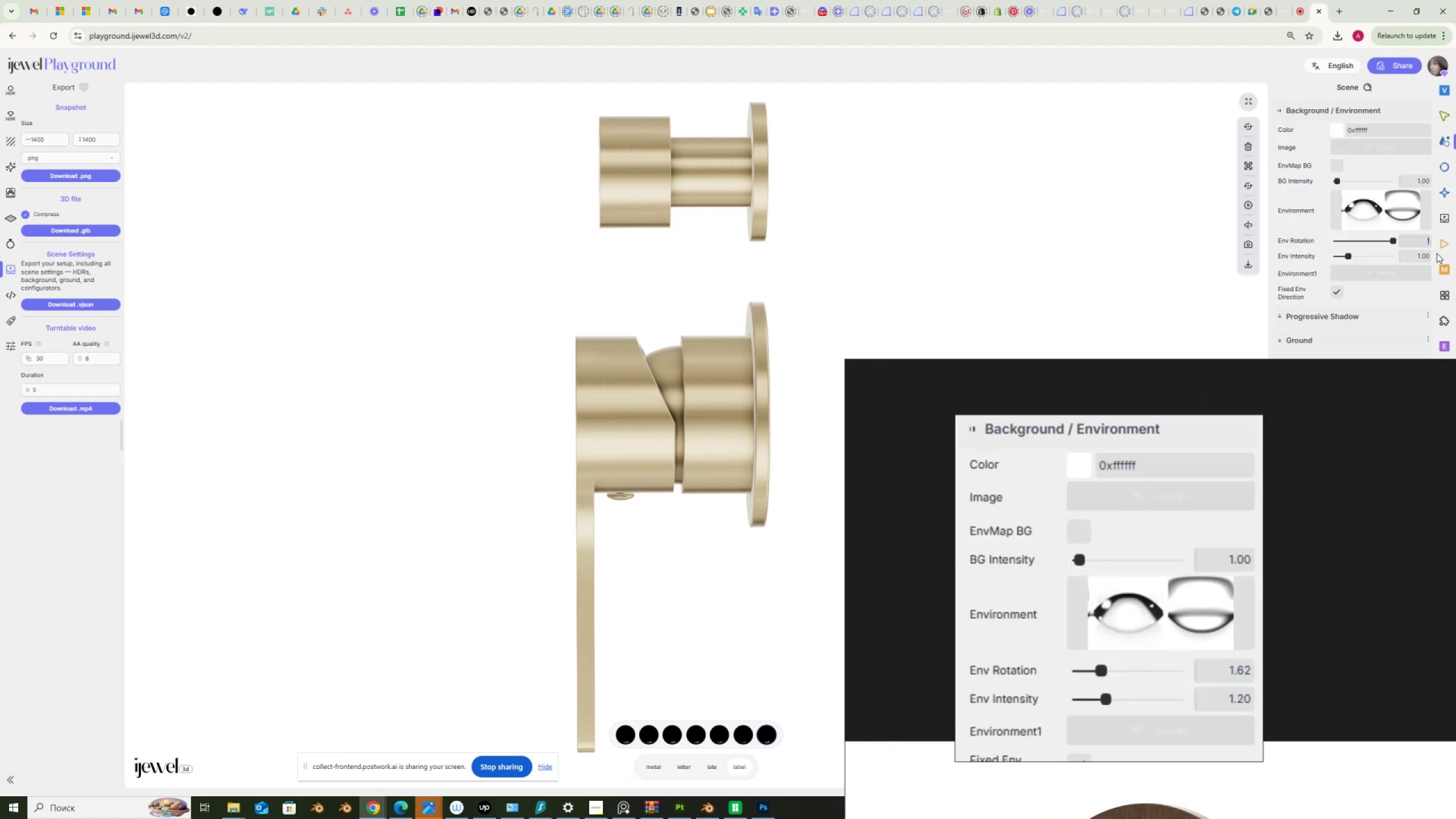 
key(NumpadDecimal)
 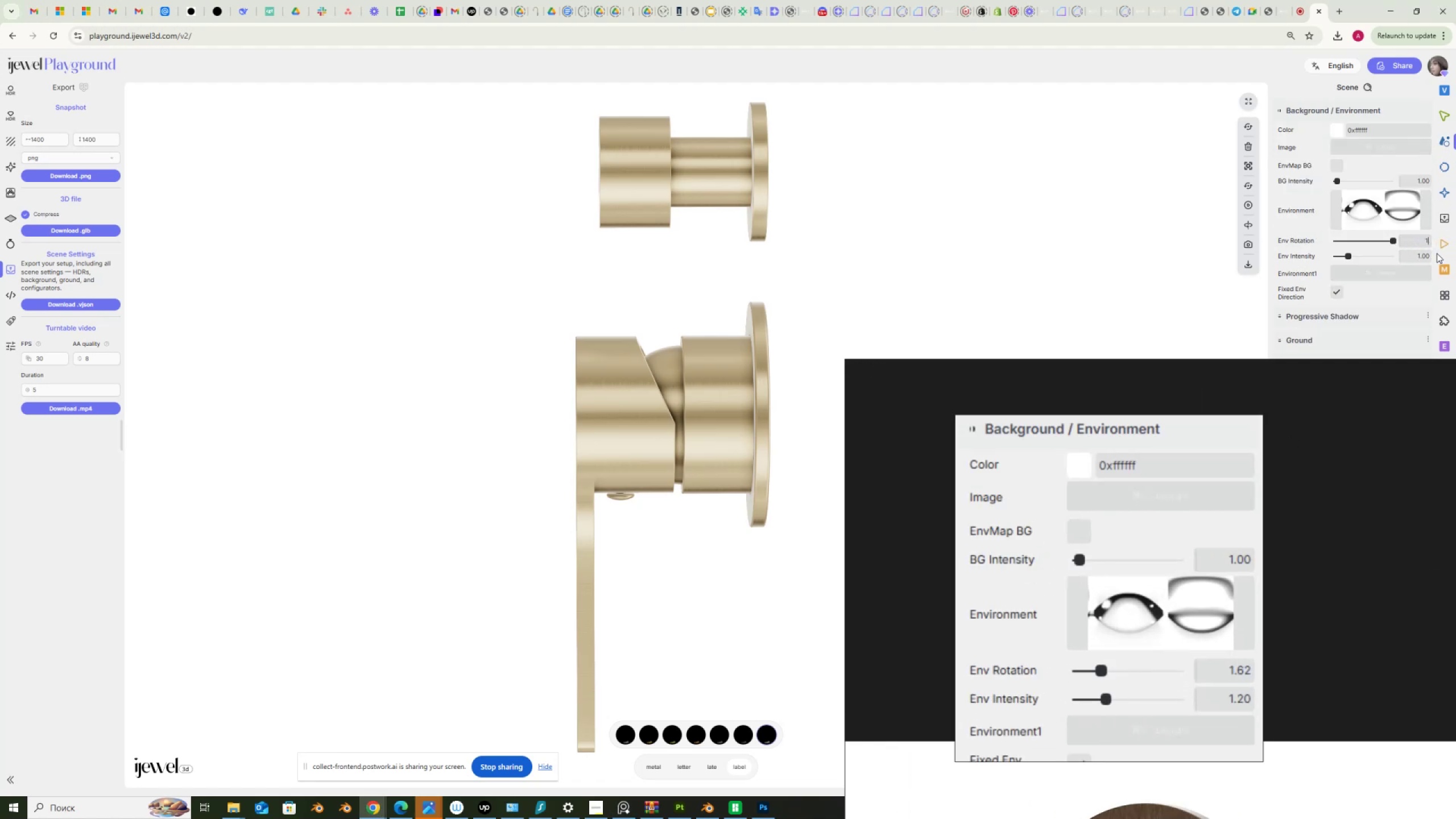 
key(Numpad6)
 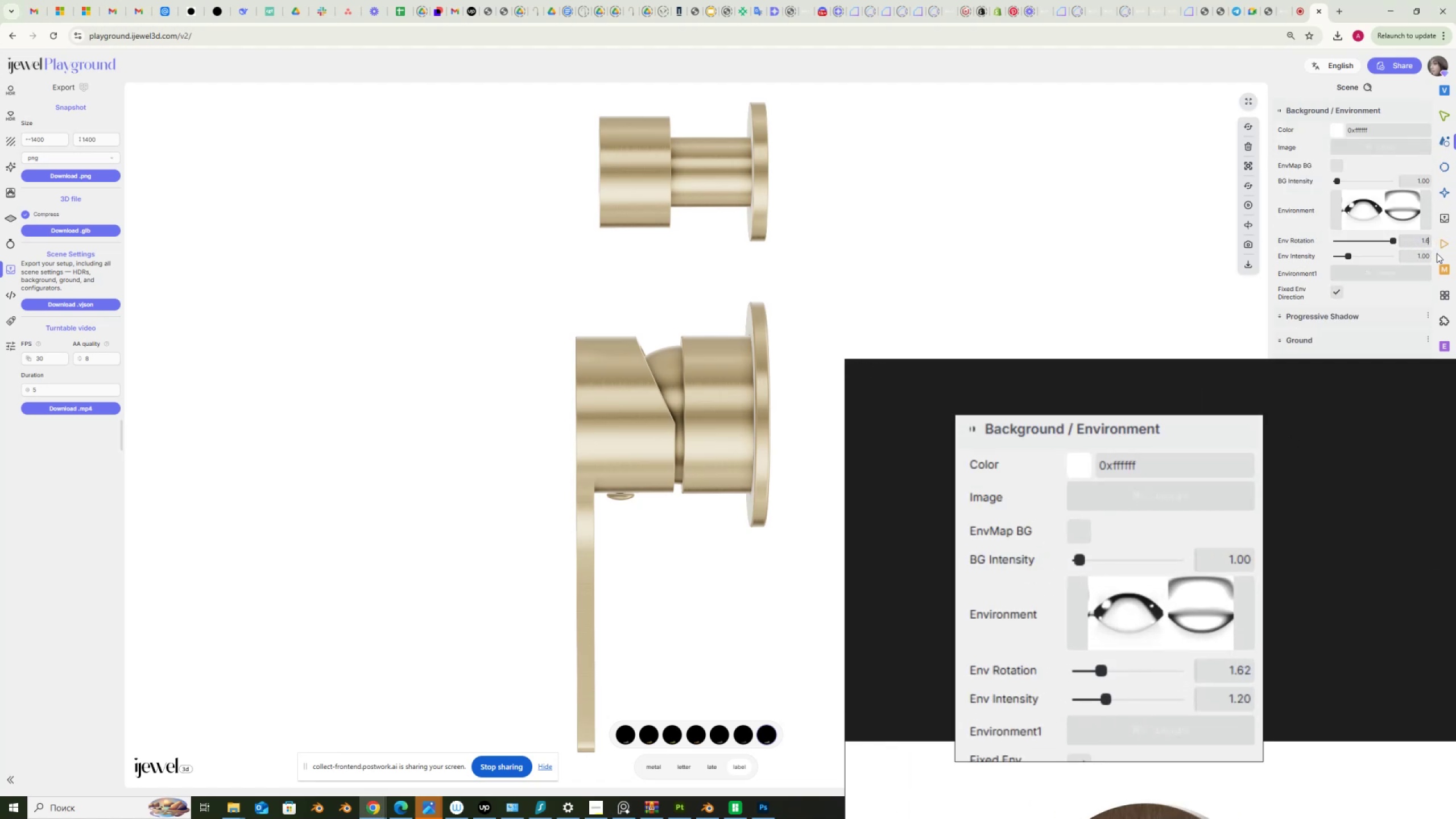 
key(Numpad2)
 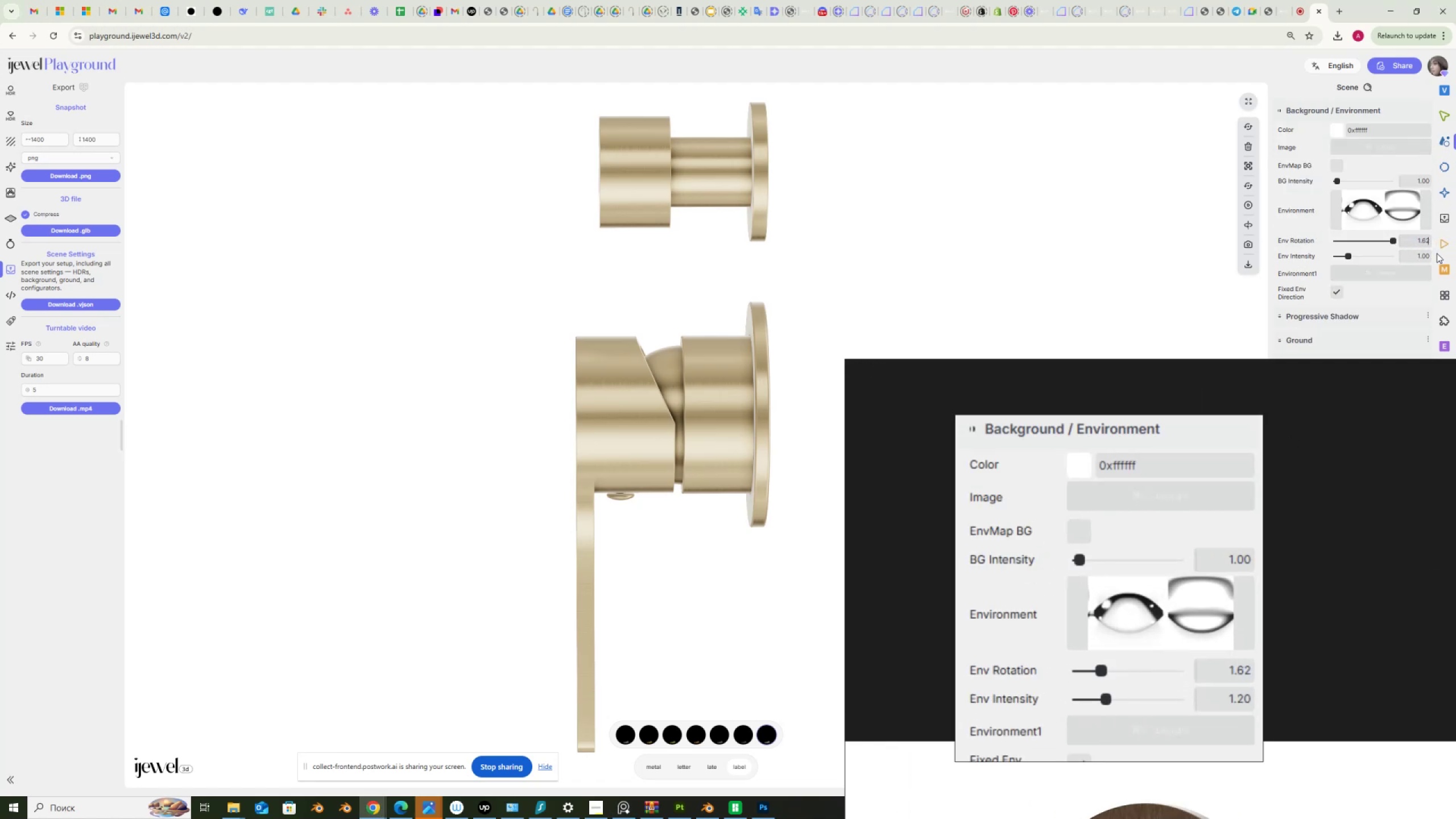 
key(NumpadEnter)
 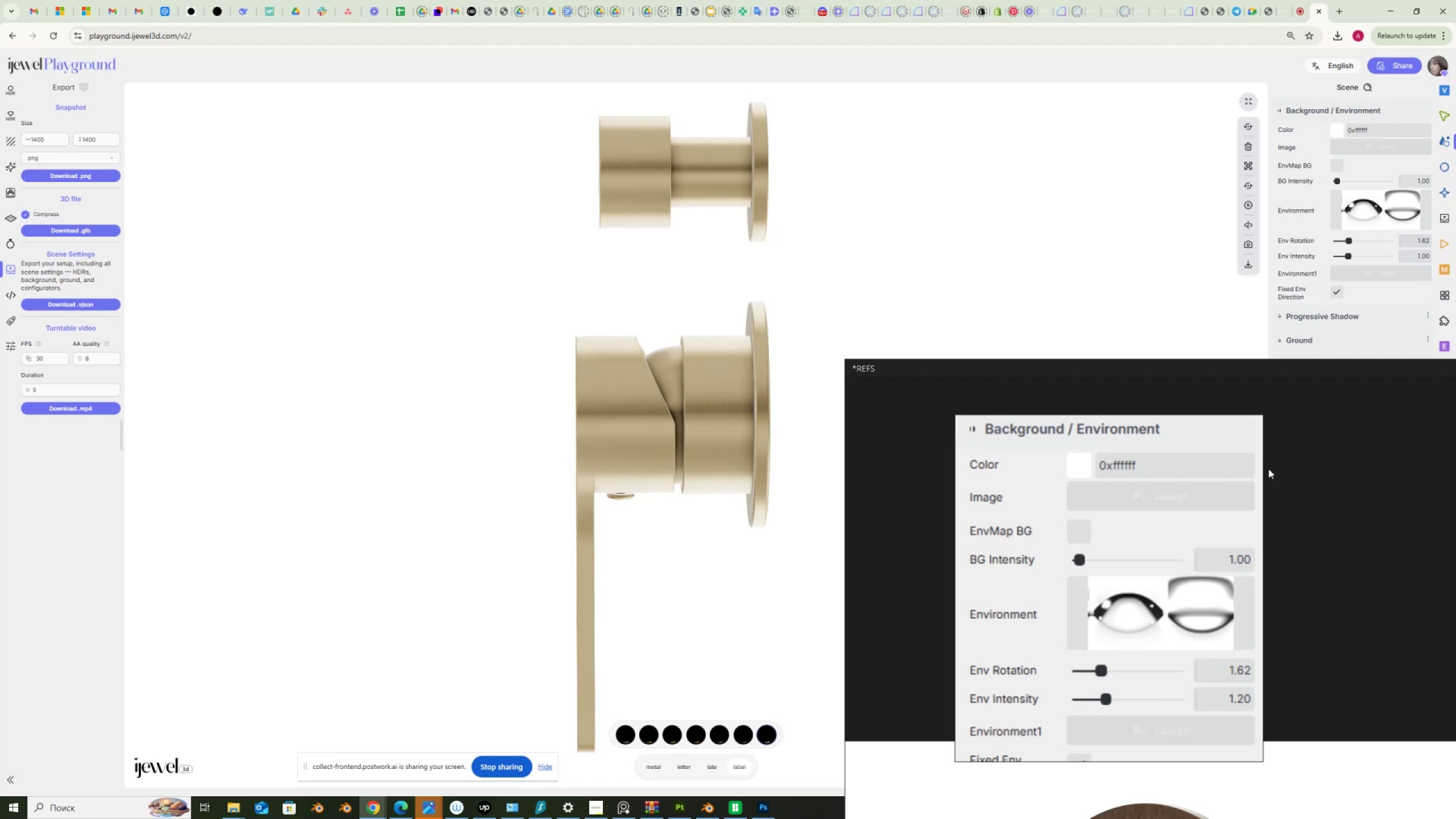 
scroll: coordinate [1176, 608], scroll_direction: down, amount: 13.0
 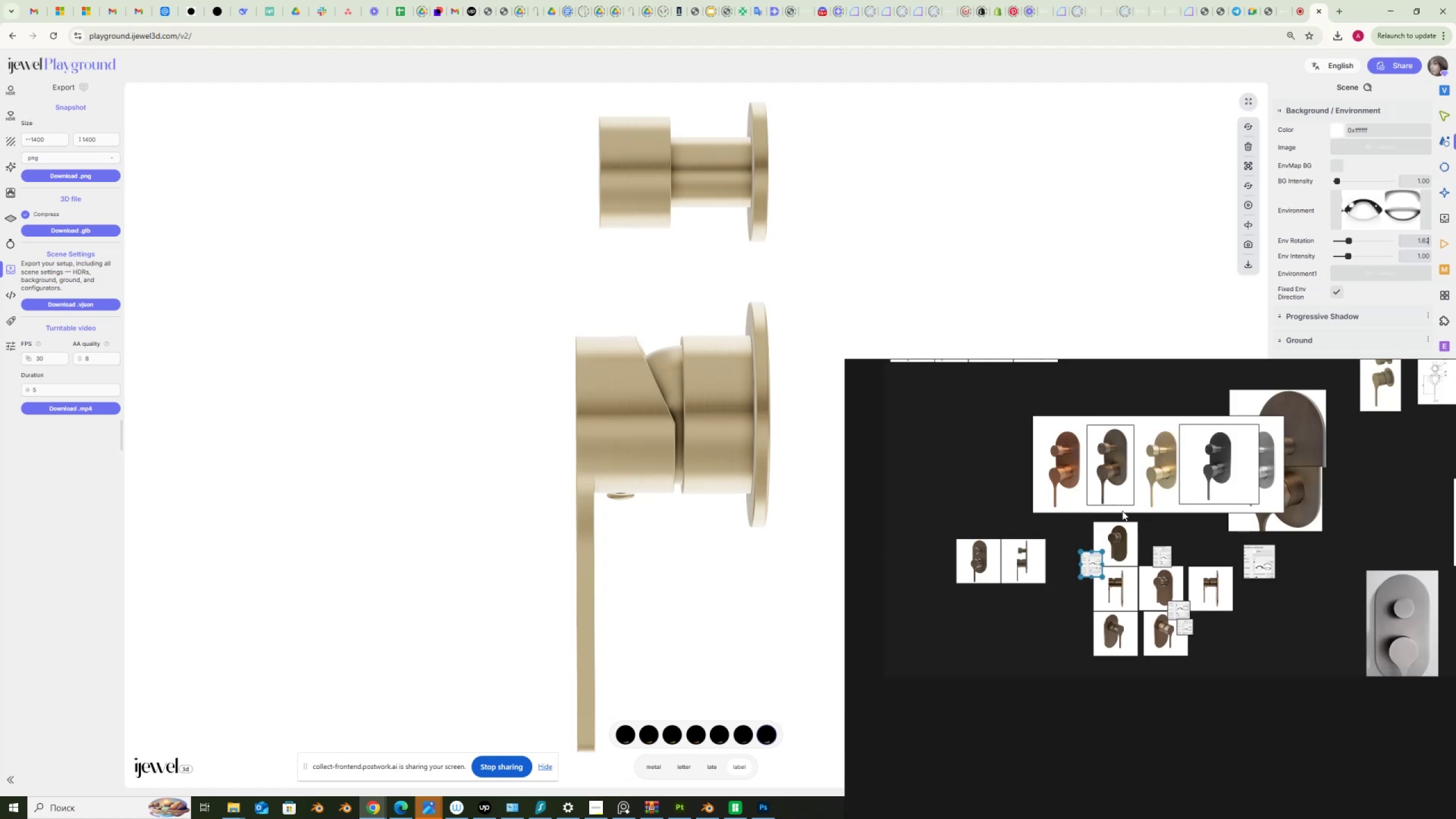 
scroll: coordinate [1163, 653], scroll_direction: up, amount: 12.0
 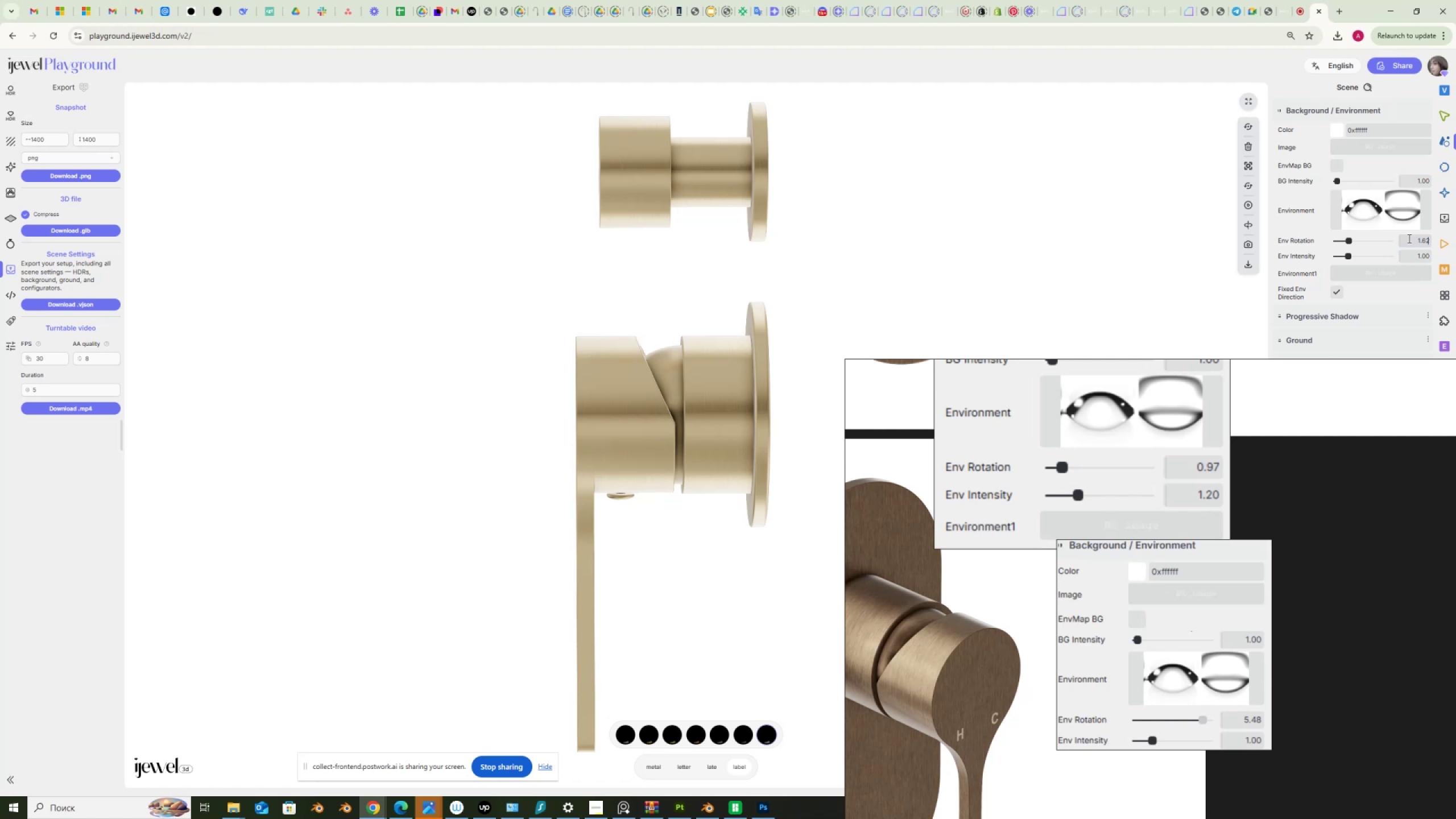 
left_click_drag(start_coordinate=[1414, 239], to_coordinate=[1442, 242])
 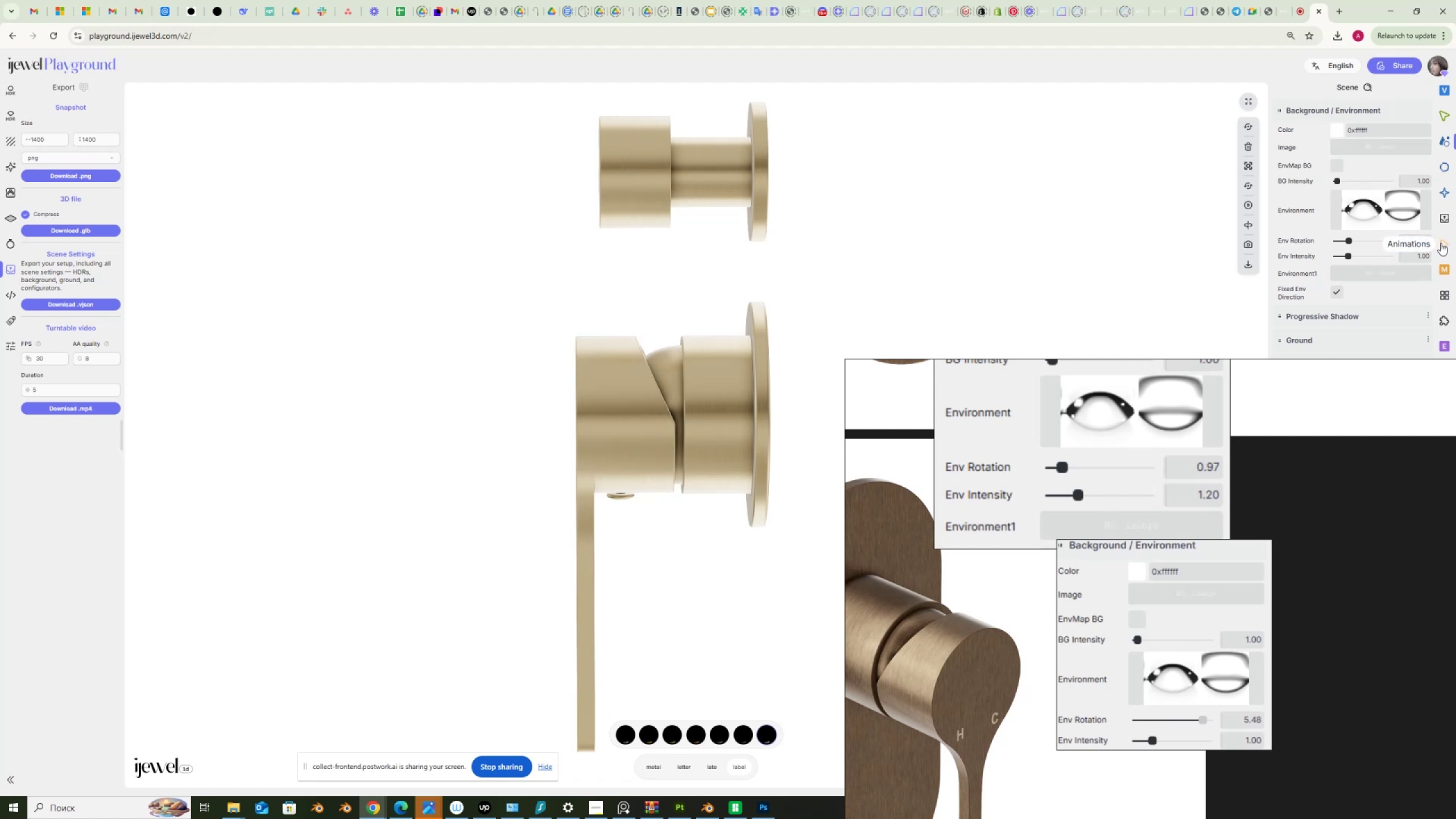 
key(Numpad5)
 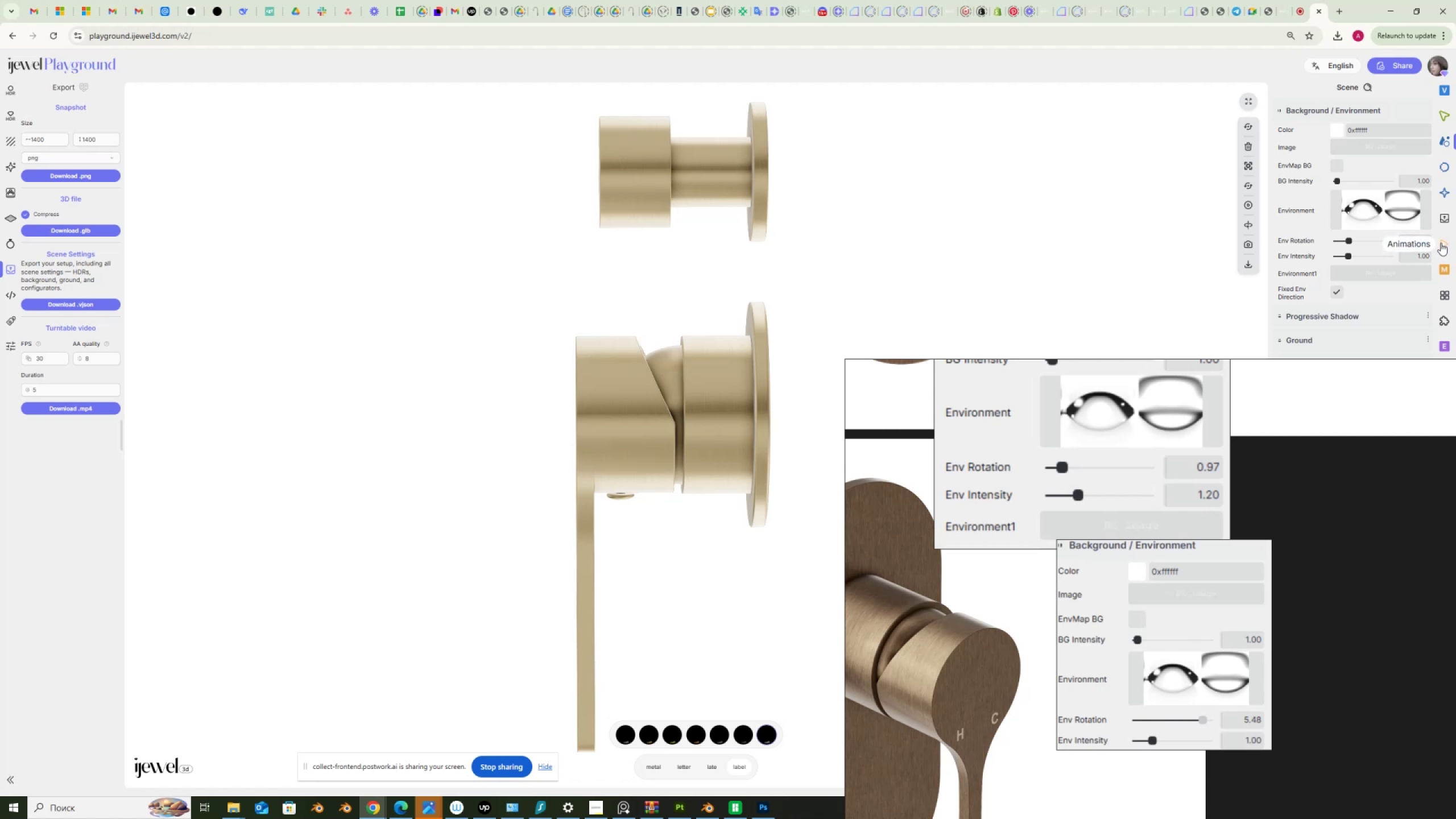 
key(NumpadDecimal)
 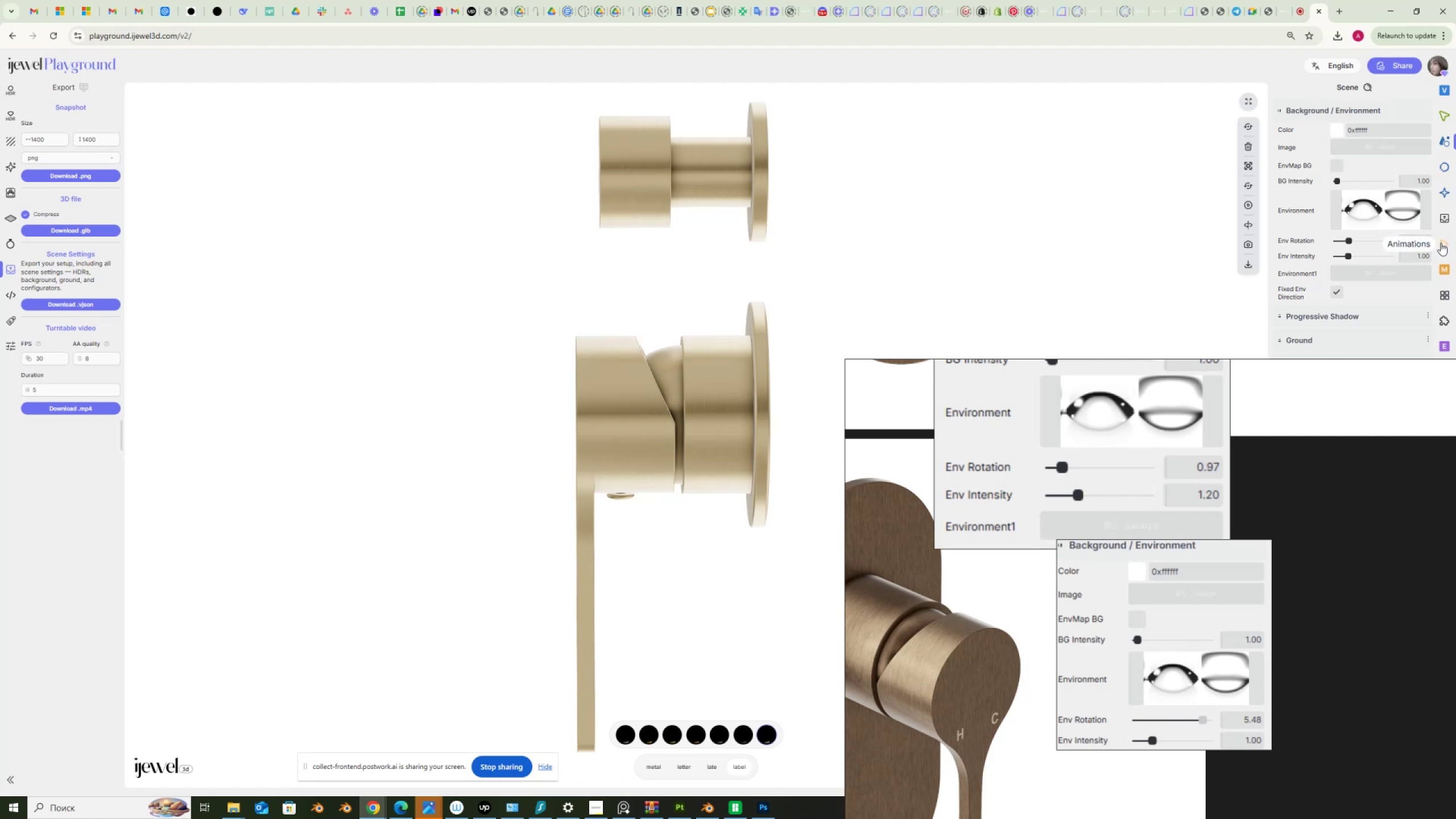 
key(Numpad4)
 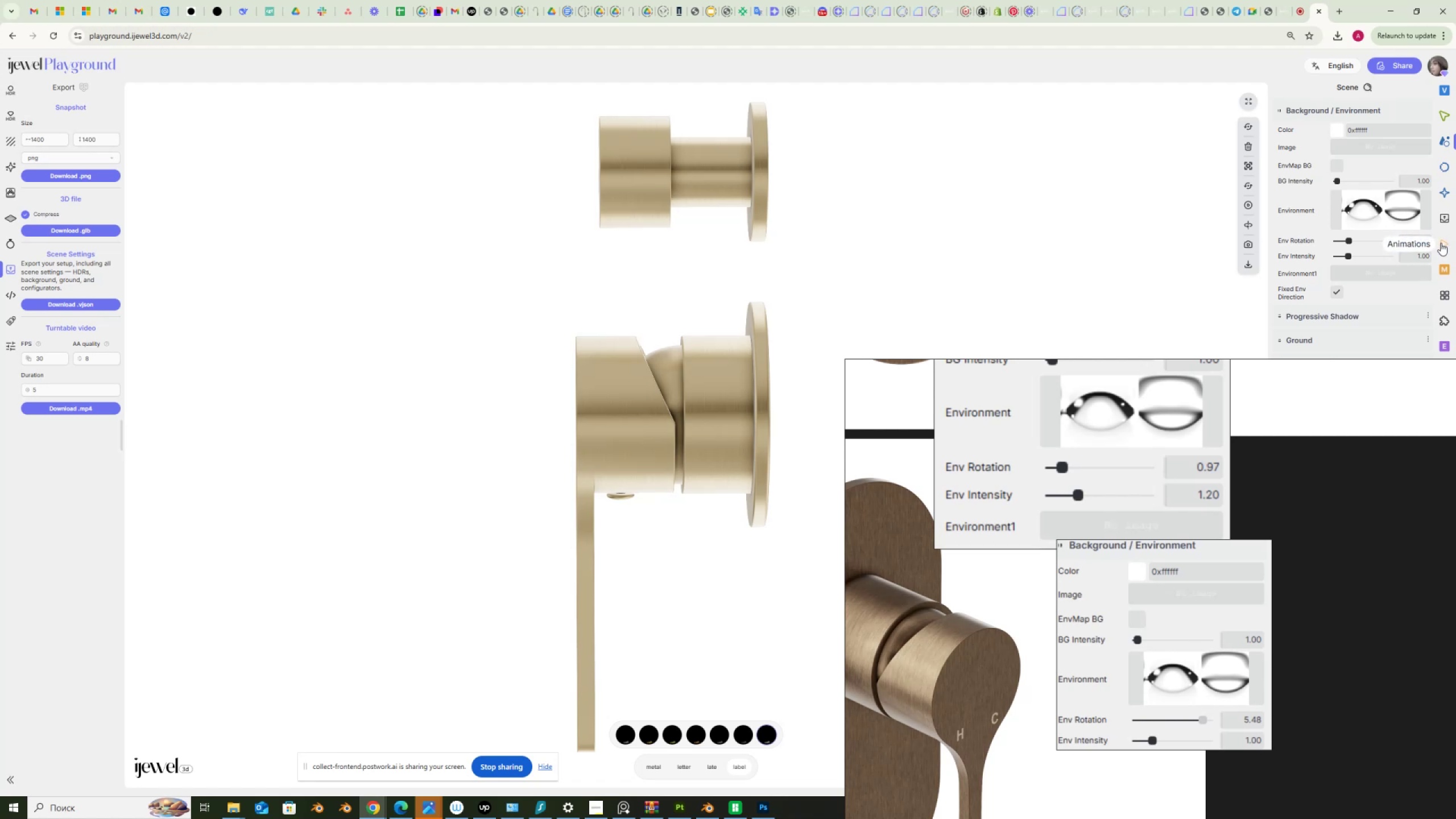 
key(Numpad8)
 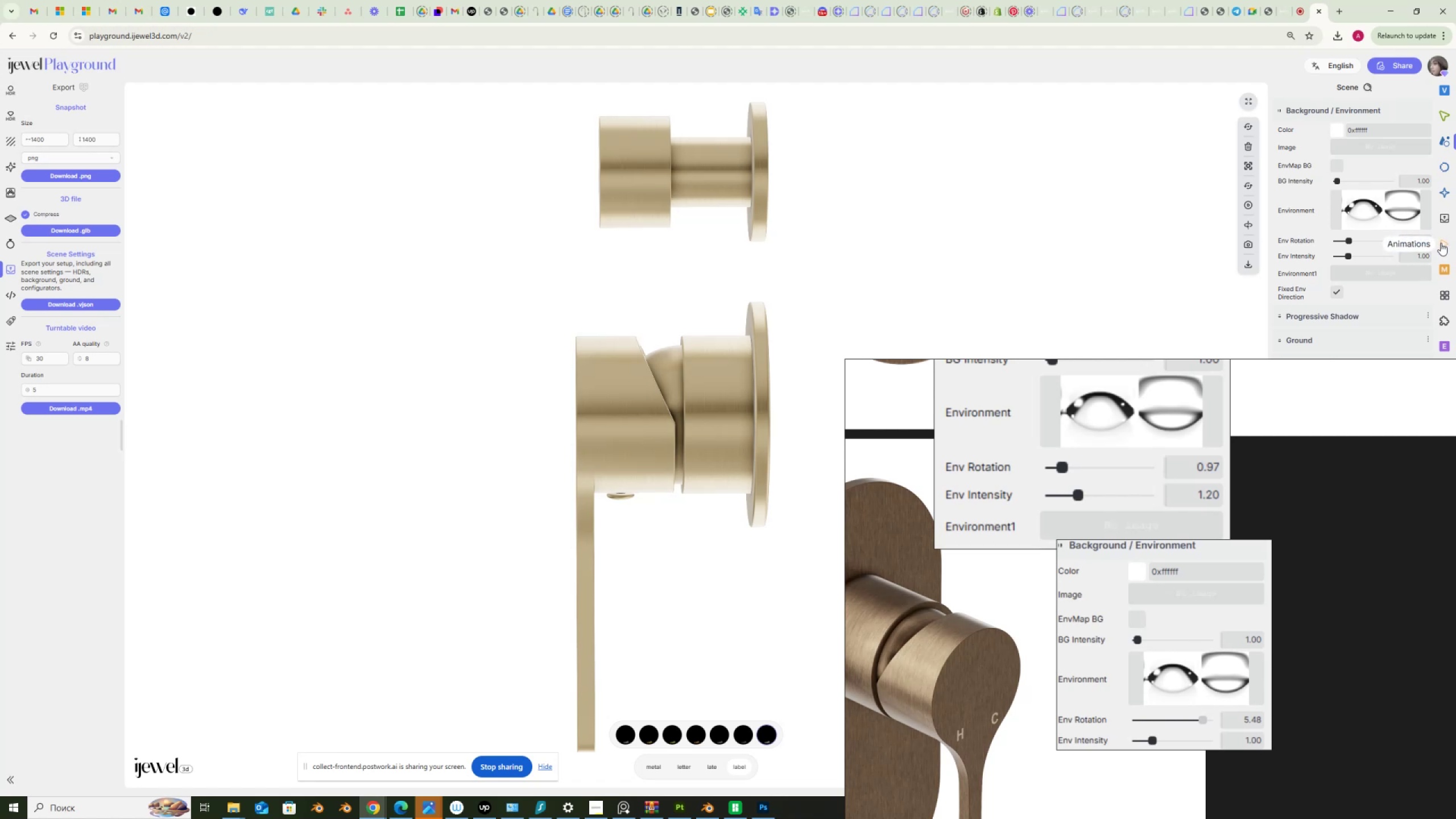 
key(Numpad3)
 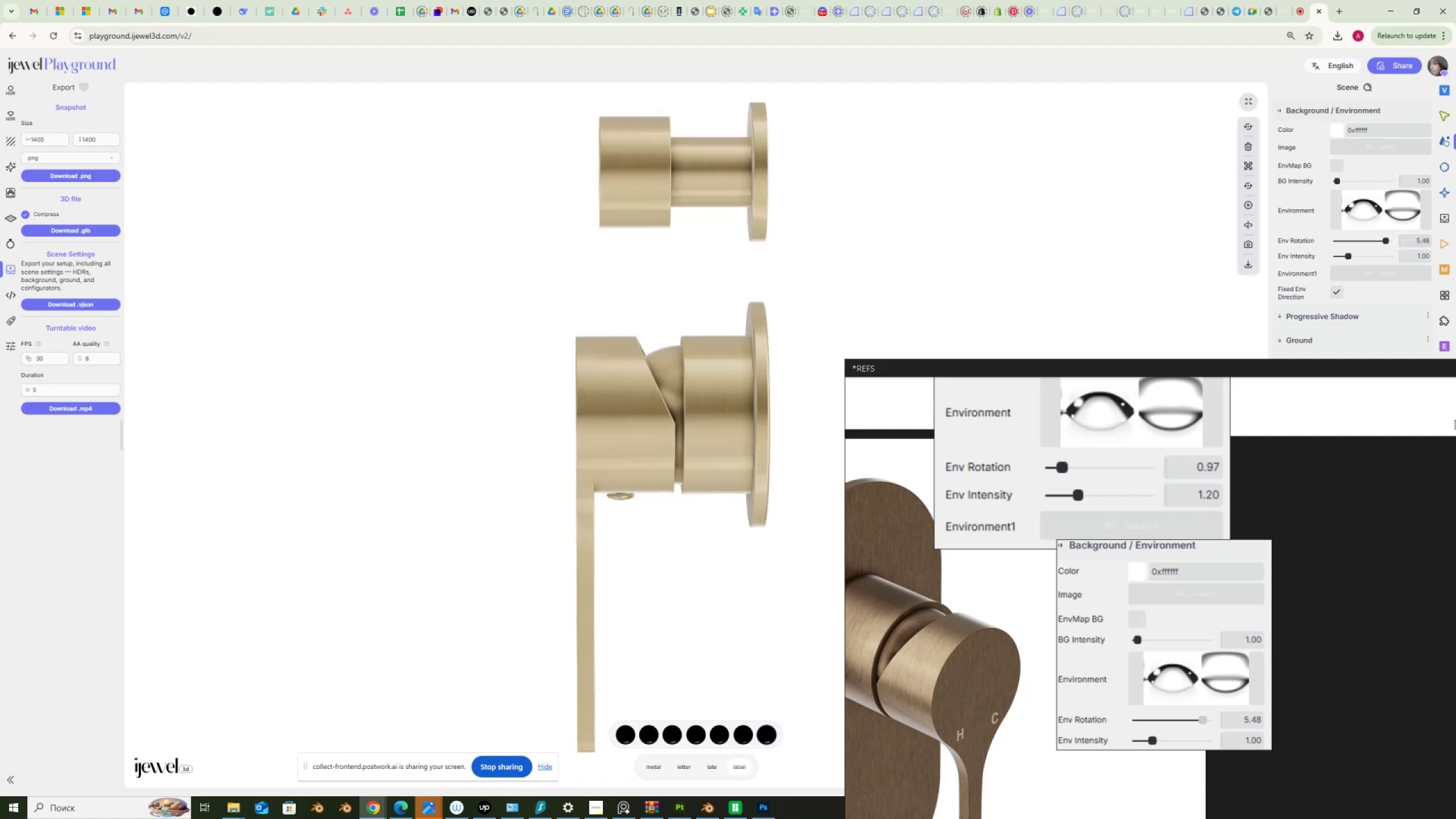 
key(NumpadEnter)
 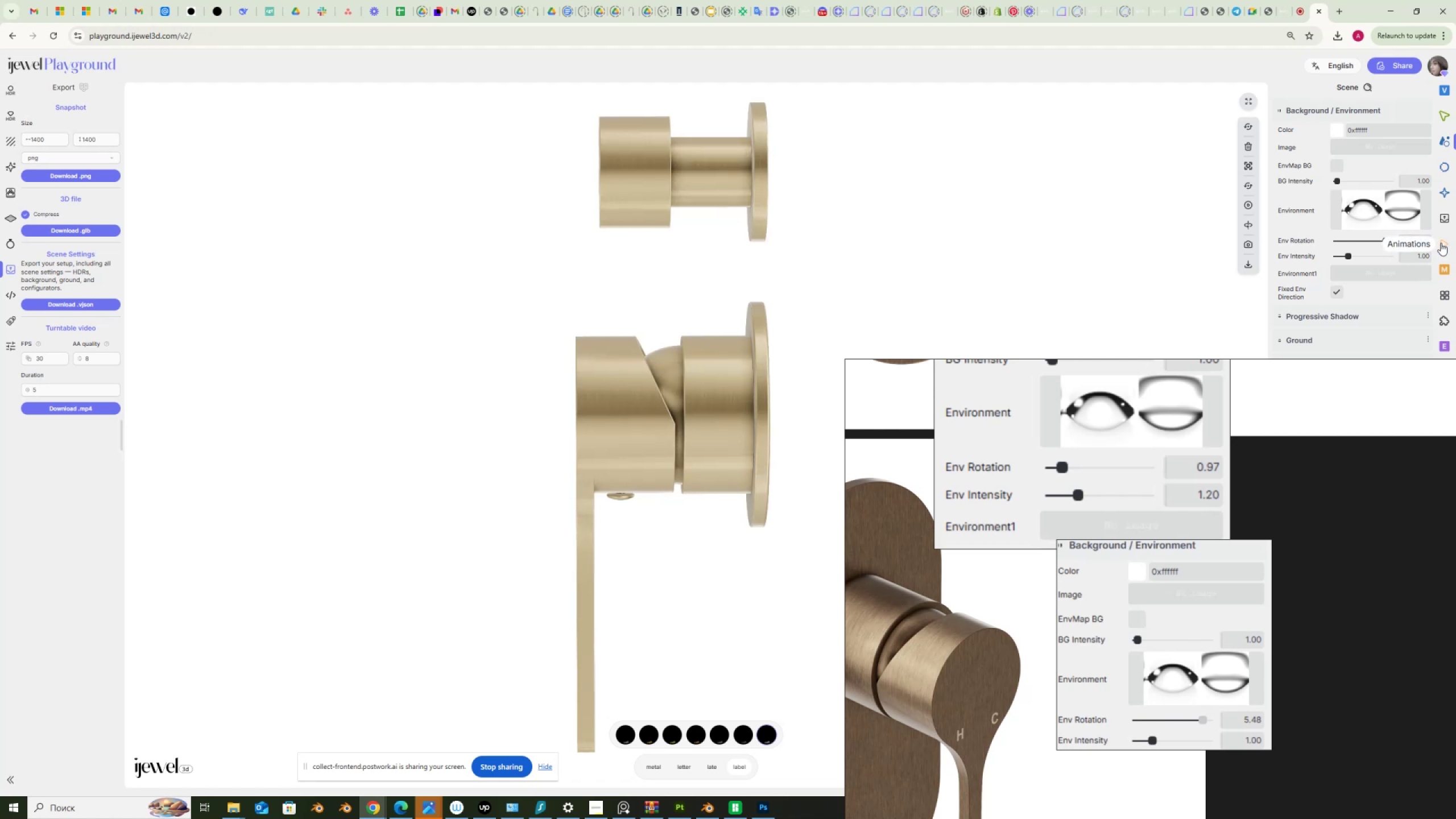 
scroll: coordinate [1316, 593], scroll_direction: down, amount: 9.0
 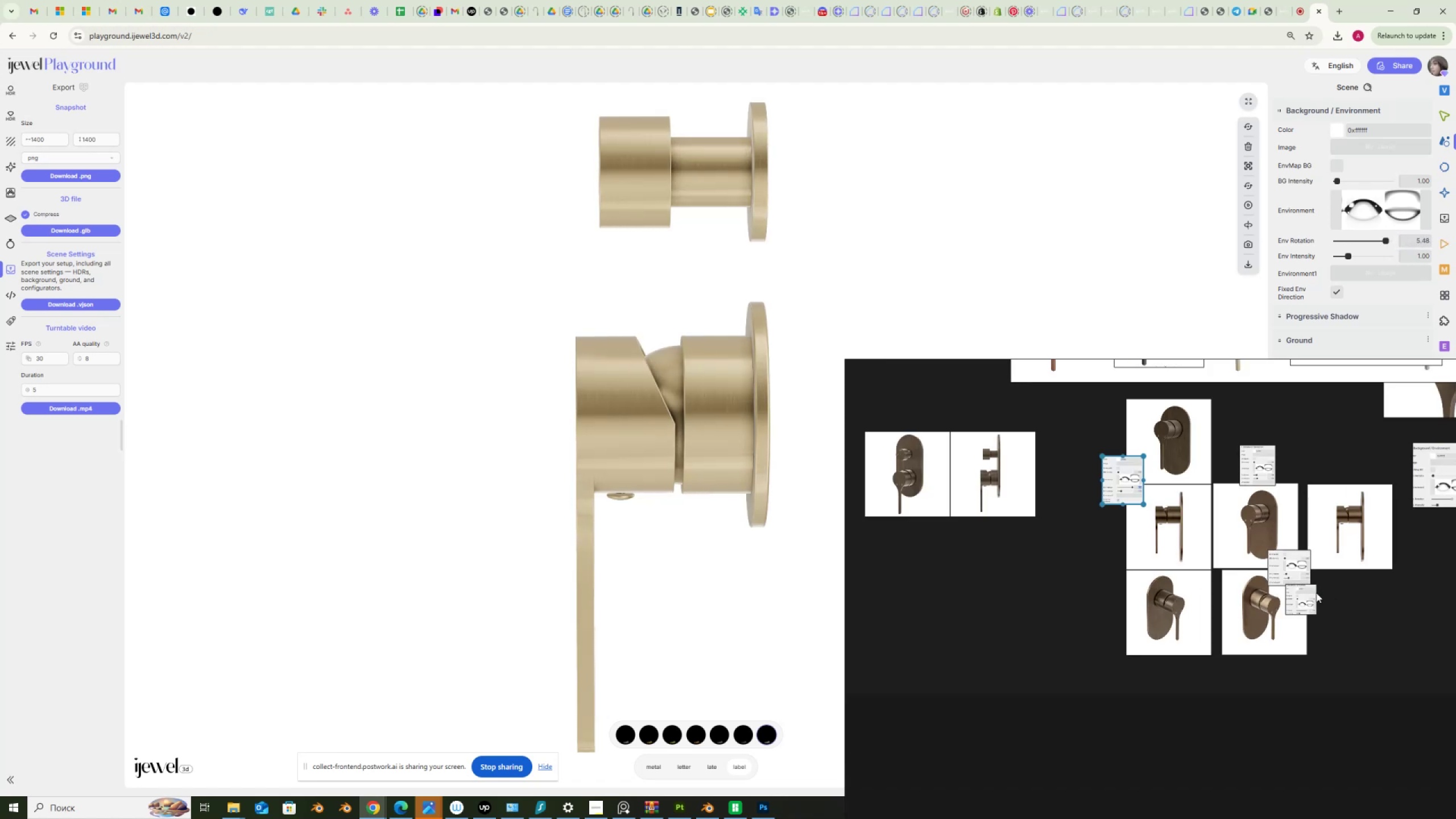 
scroll: coordinate [1213, 477], scroll_direction: up, amount: 5.0
 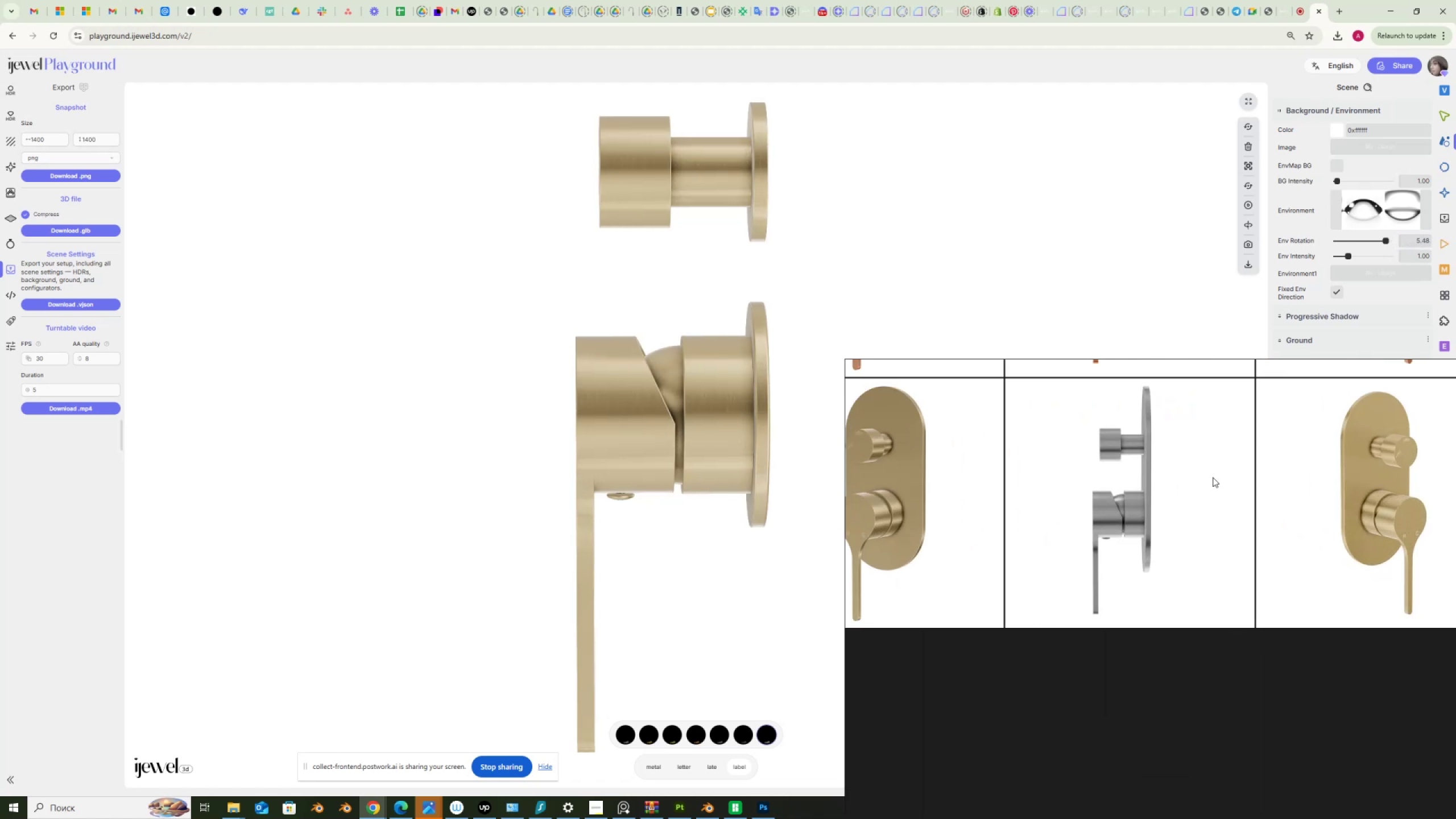 
scroll: coordinate [1185, 479], scroll_direction: down, amount: 4.0
 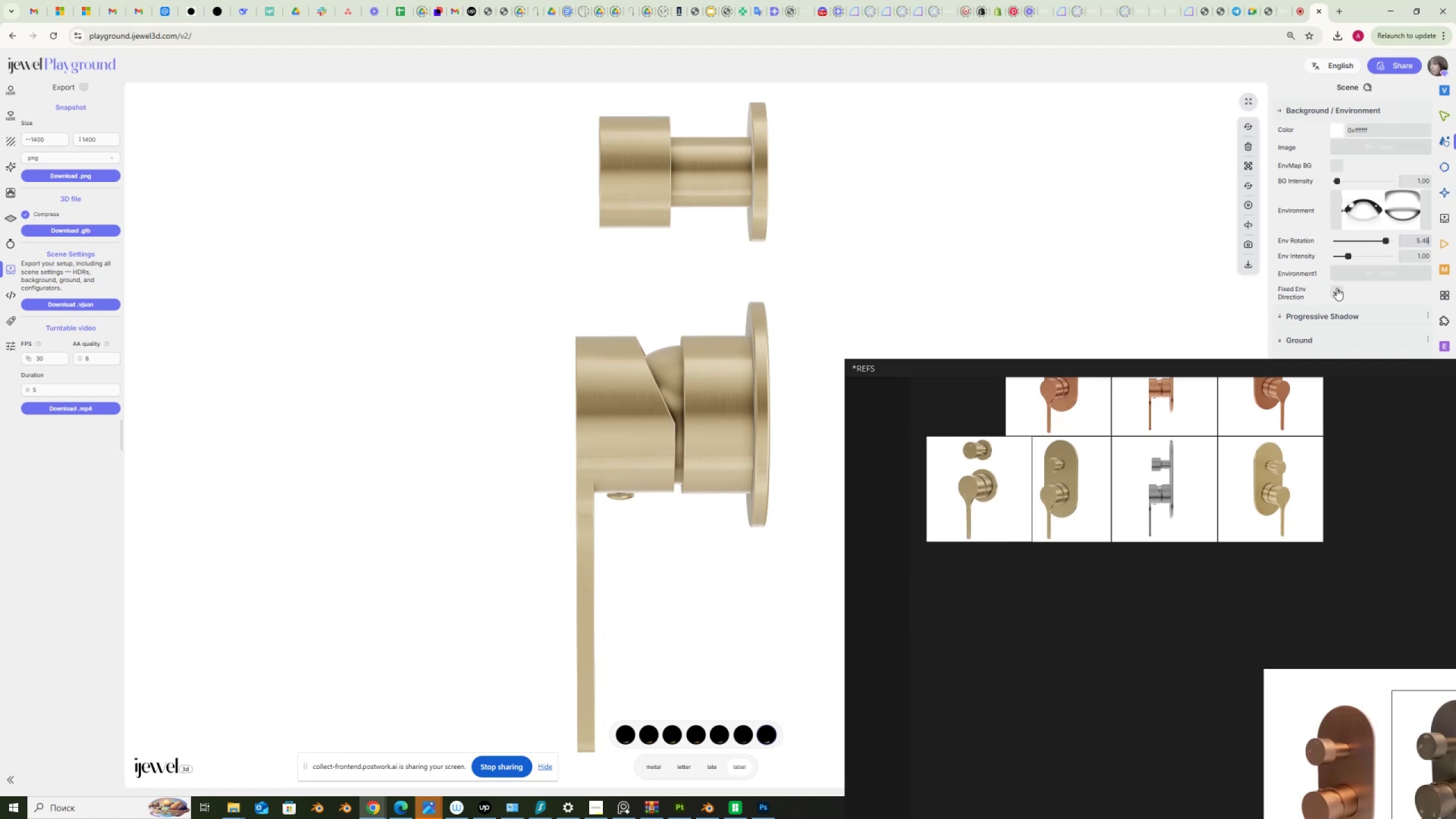 
left_click([1337, 296])
 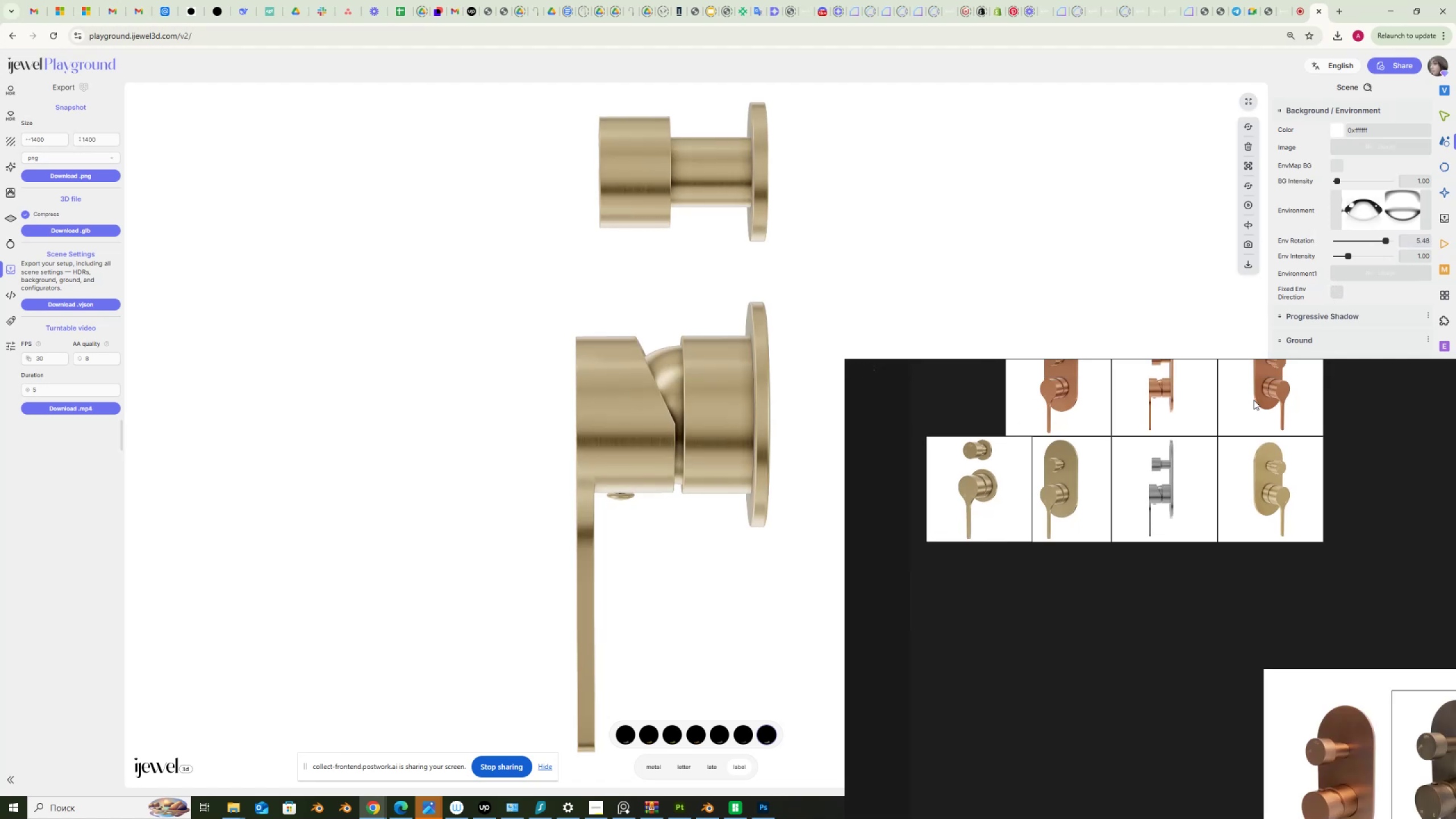 
scroll: coordinate [1148, 522], scroll_direction: up, amount: 6.0
 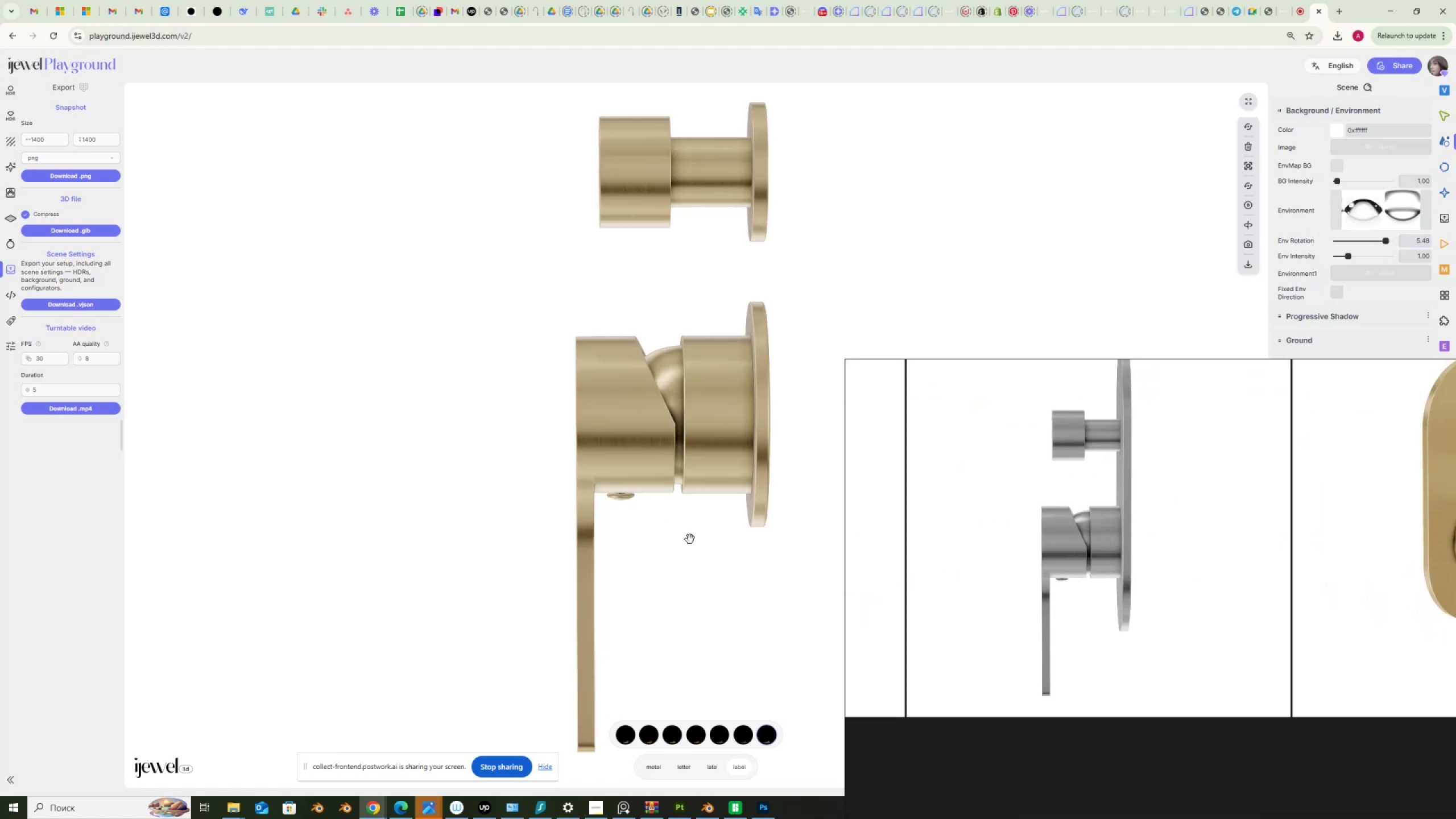 
wait(7.62)
 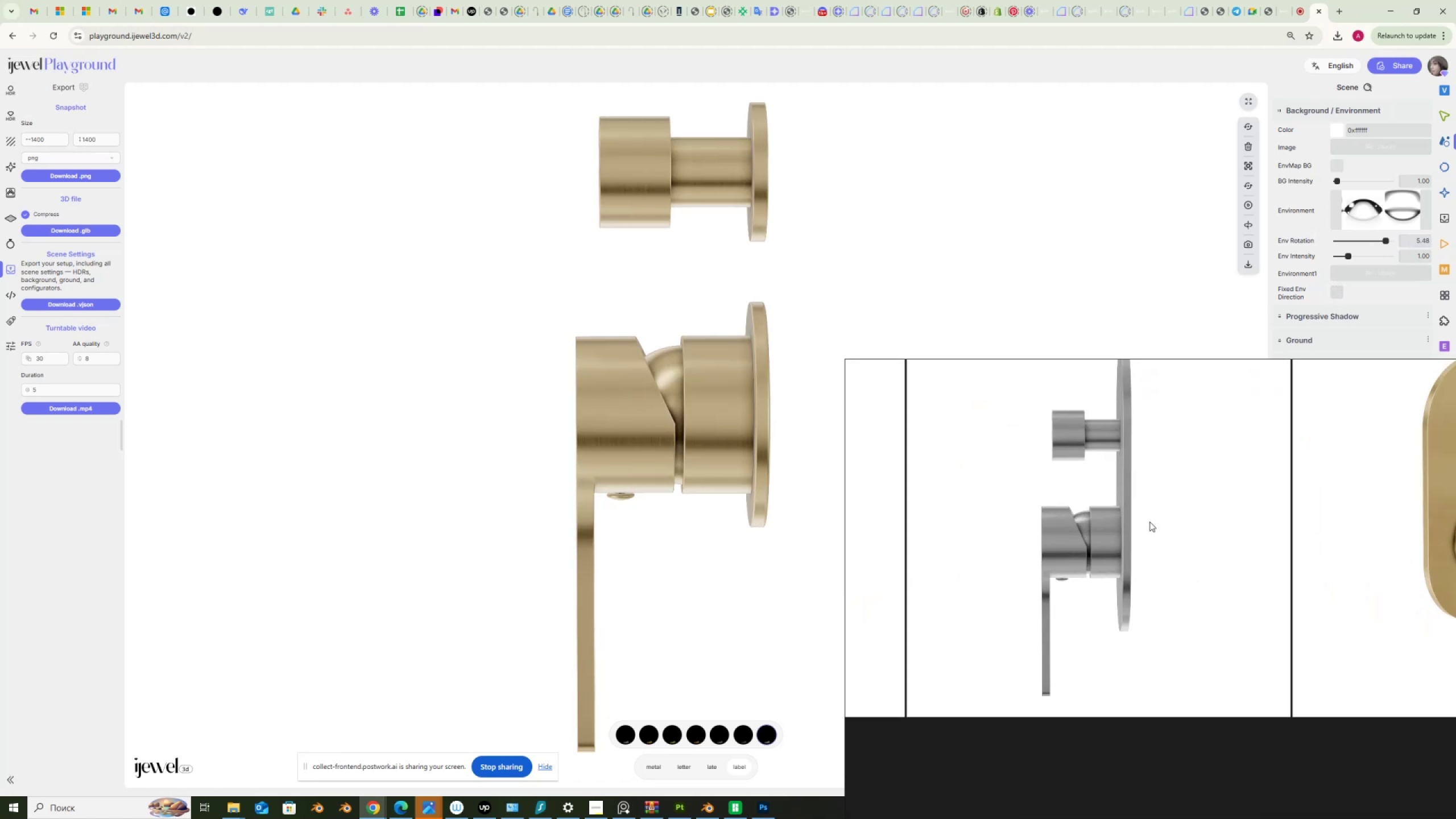 
left_click([80, 177])
 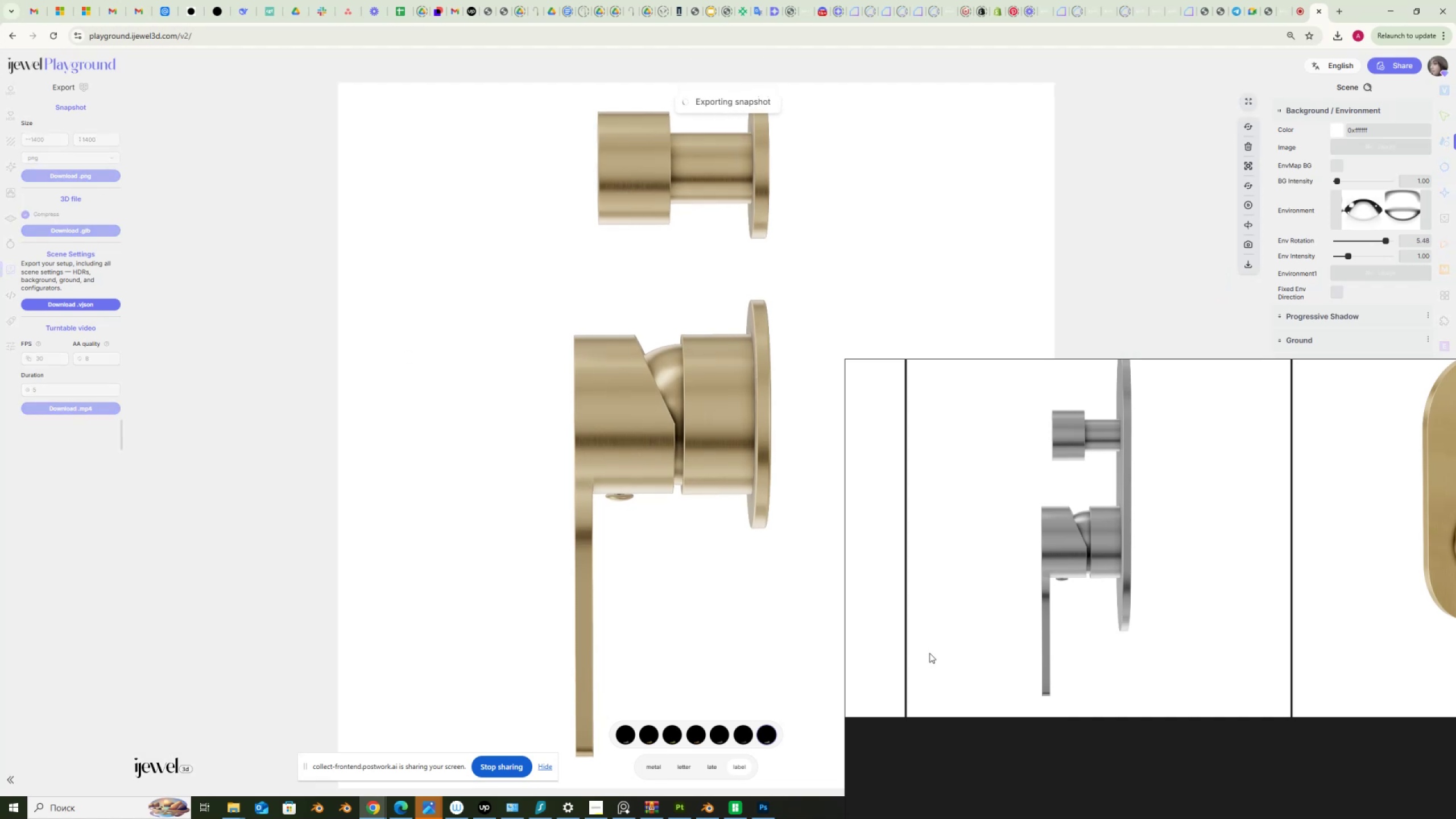 
scroll: coordinate [956, 685], scroll_direction: down, amount: 2.0
 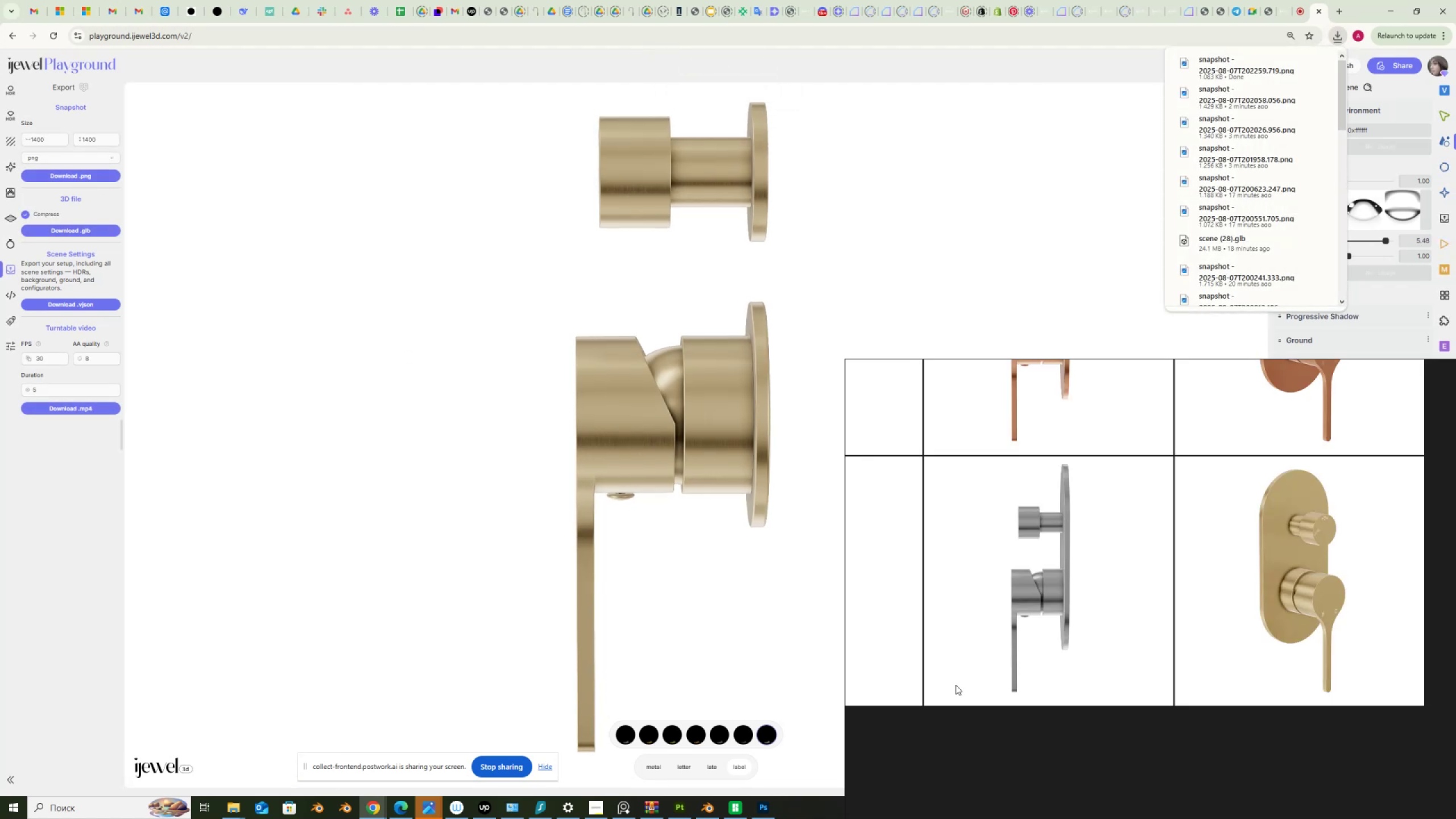 
wait(6.68)
 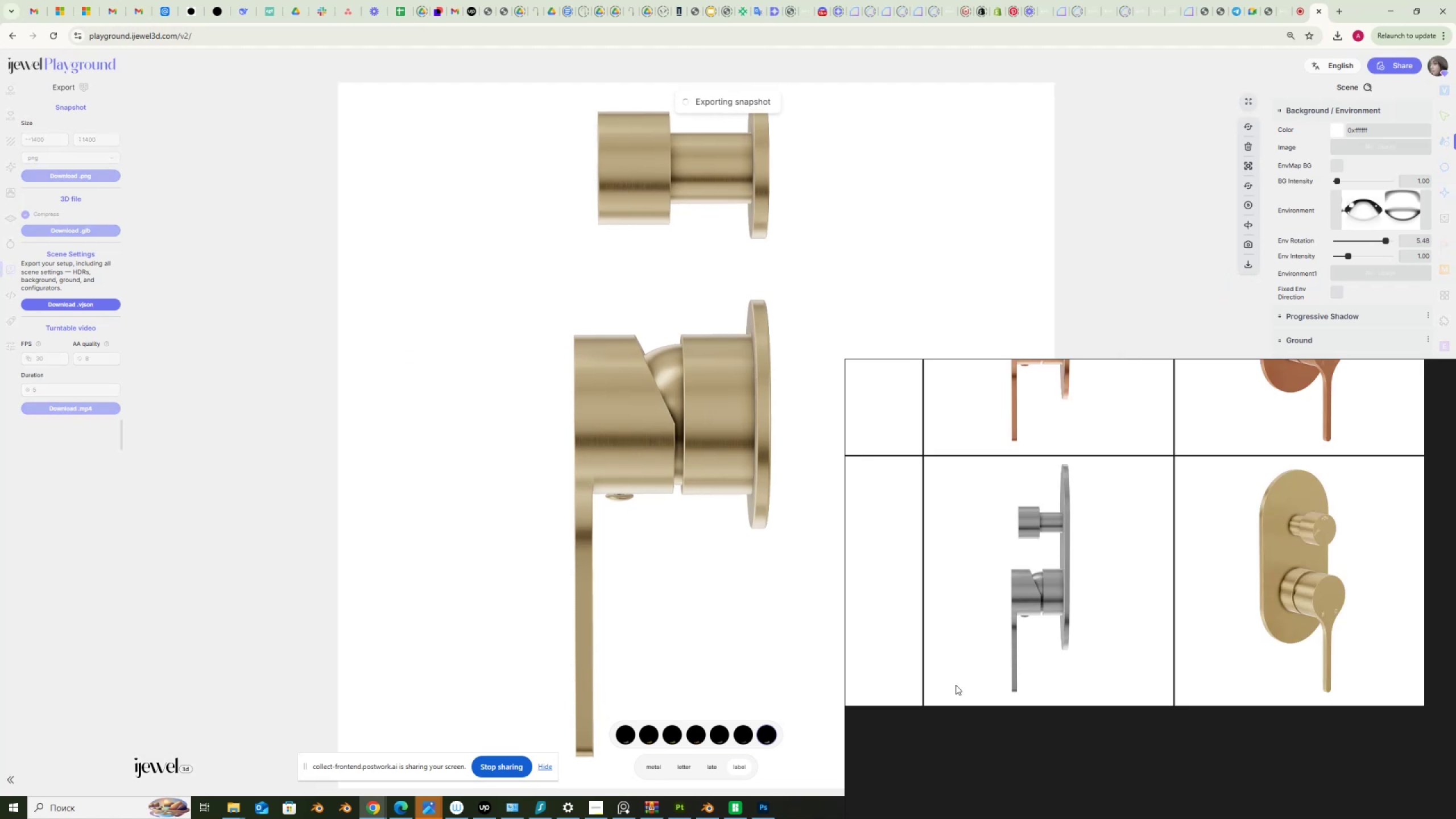 
scroll: coordinate [952, 652], scroll_direction: down, amount: 11.0
 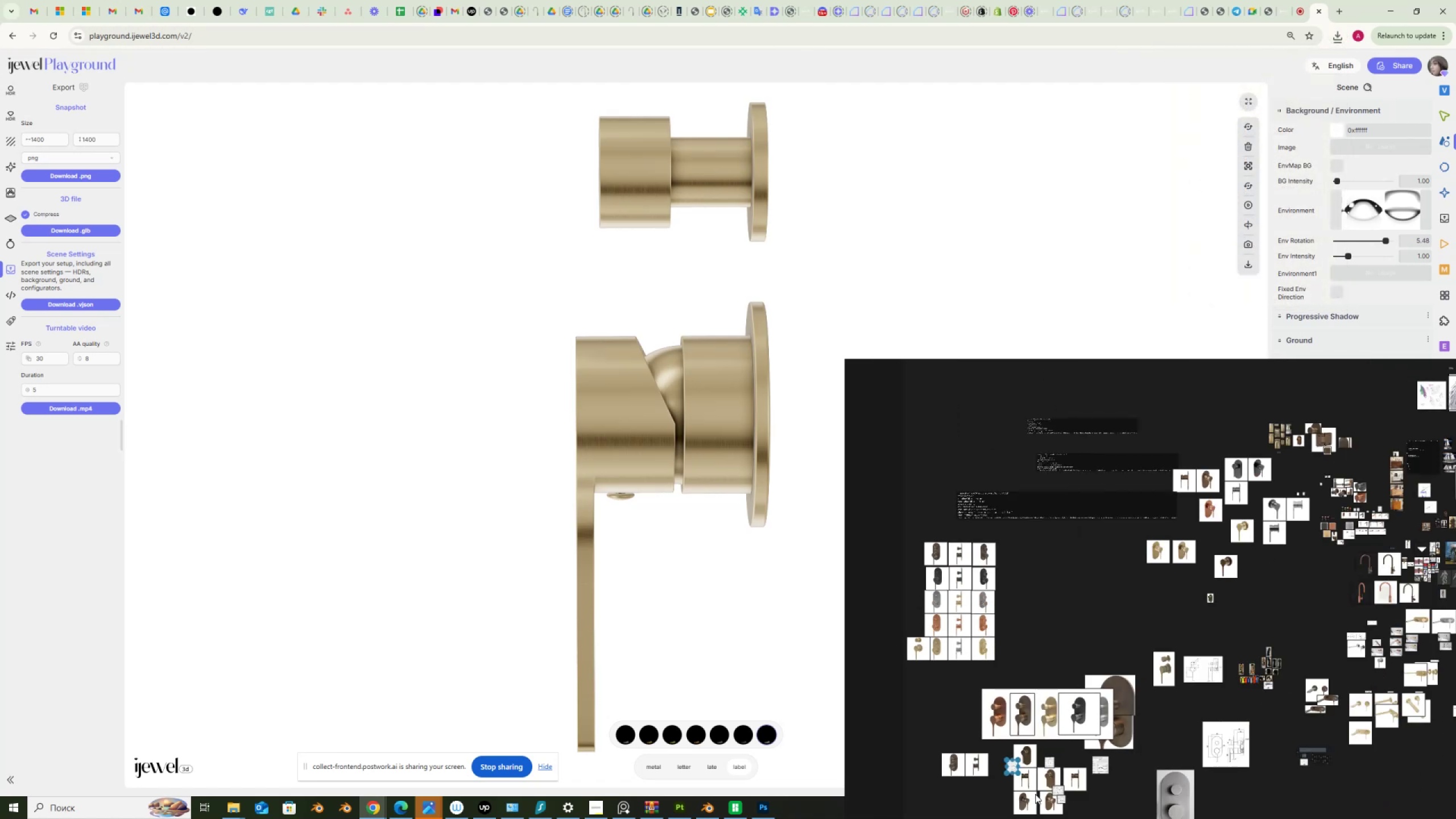 
scroll: coordinate [1082, 683], scroll_direction: up, amount: 9.0
 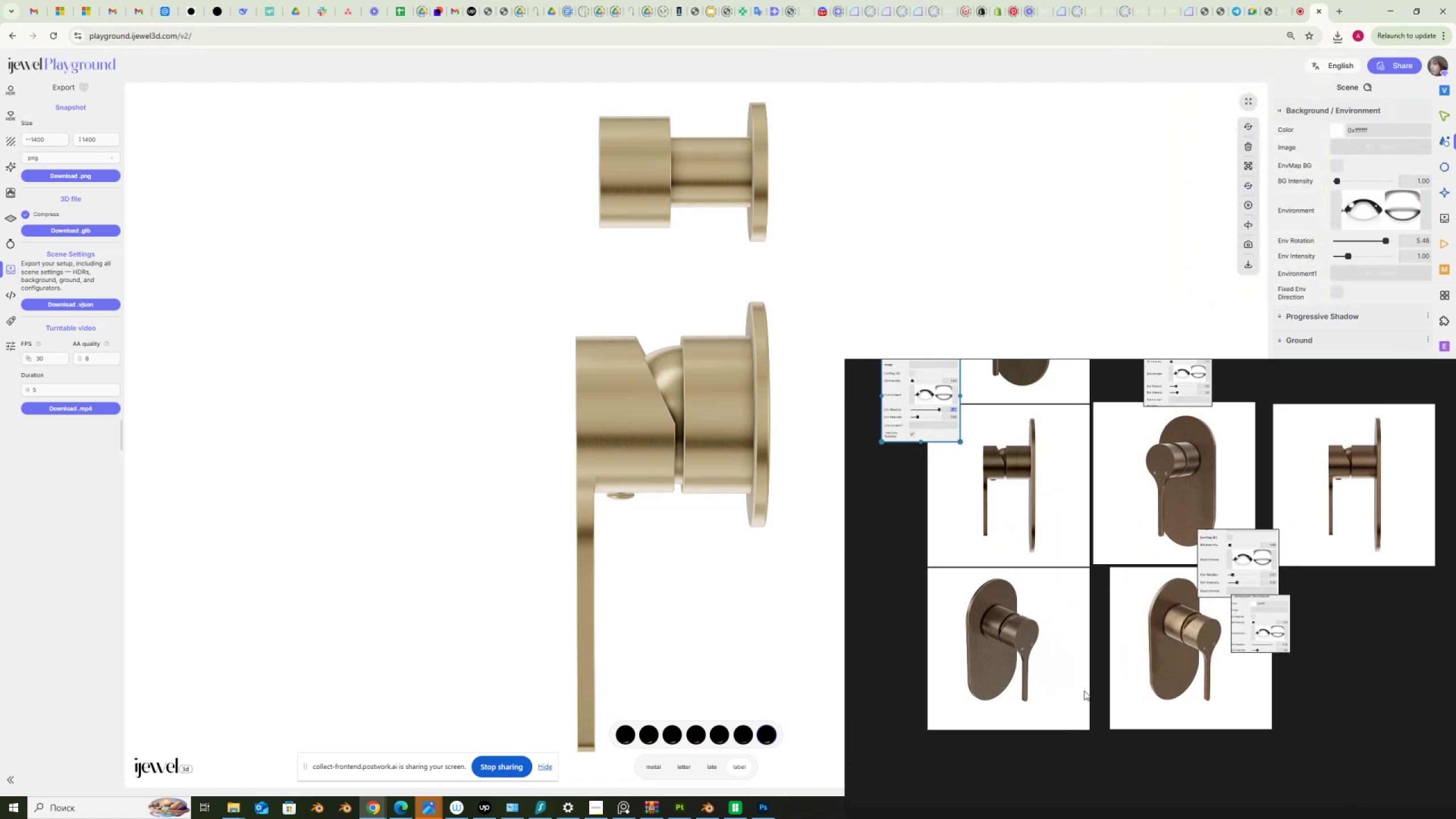 
scroll: coordinate [1197, 708], scroll_direction: down, amount: 3.0
 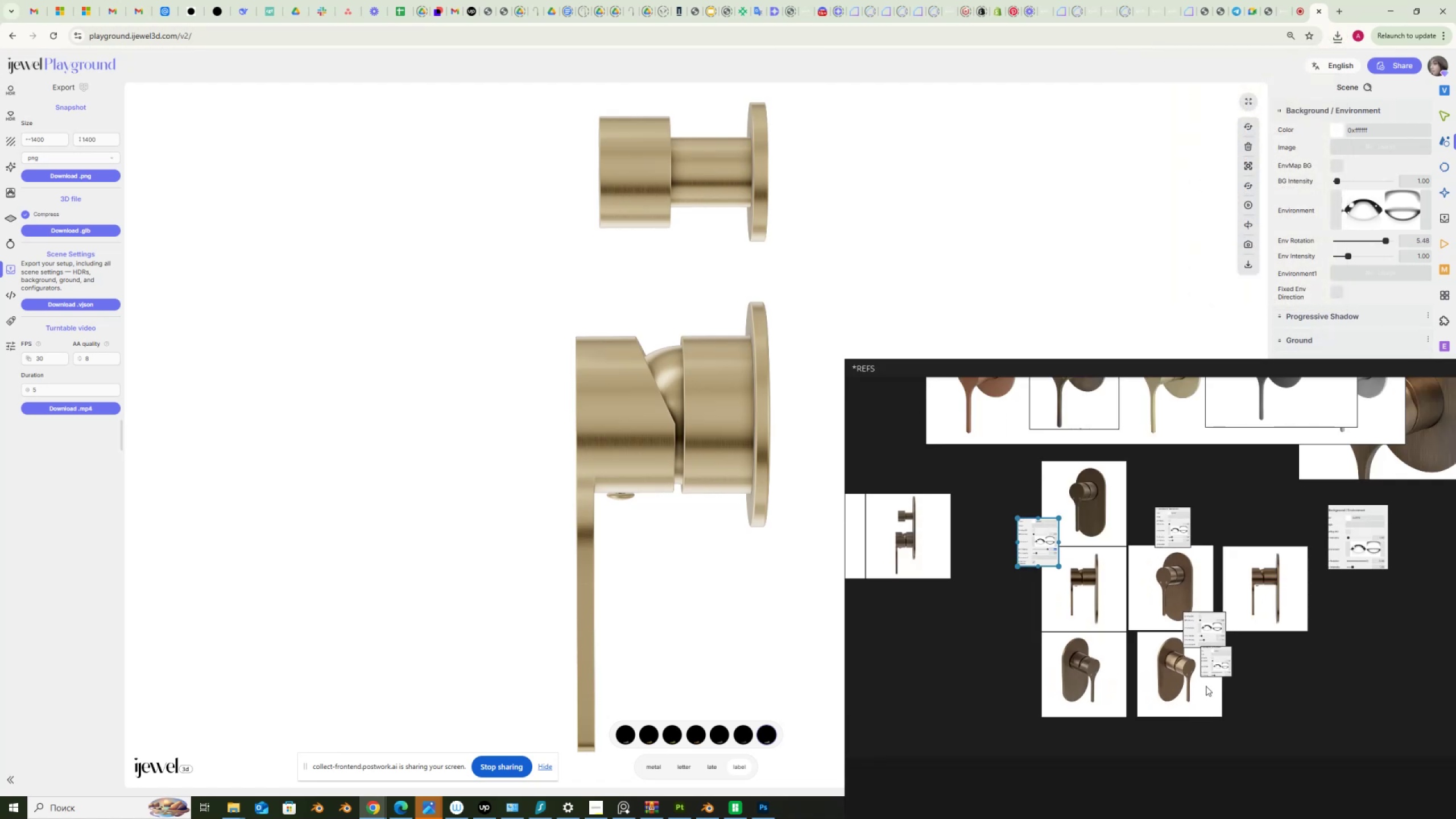 
scroll: coordinate [1225, 661], scroll_direction: up, amount: 3.0
 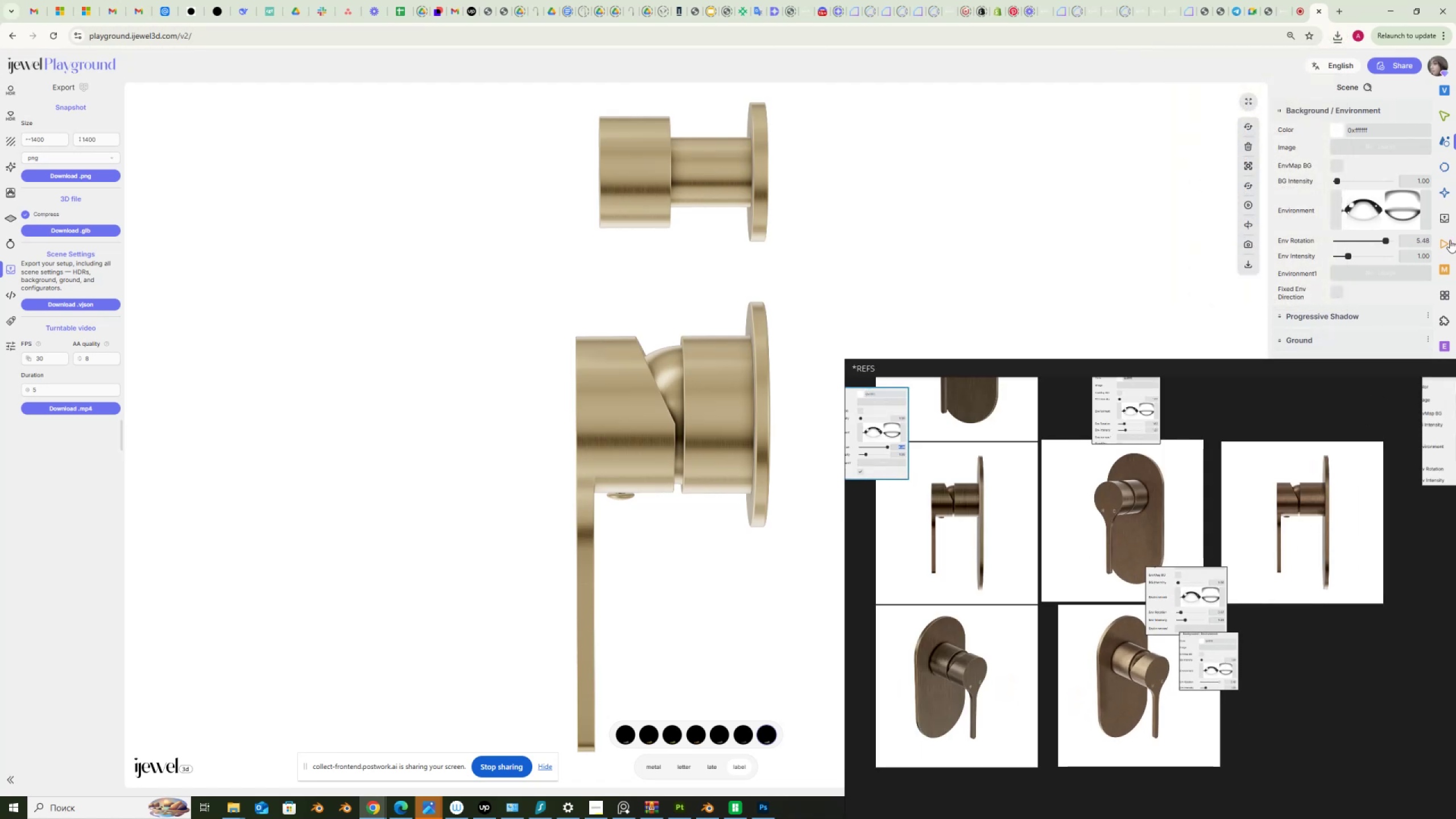 
left_click([1446, 245])
 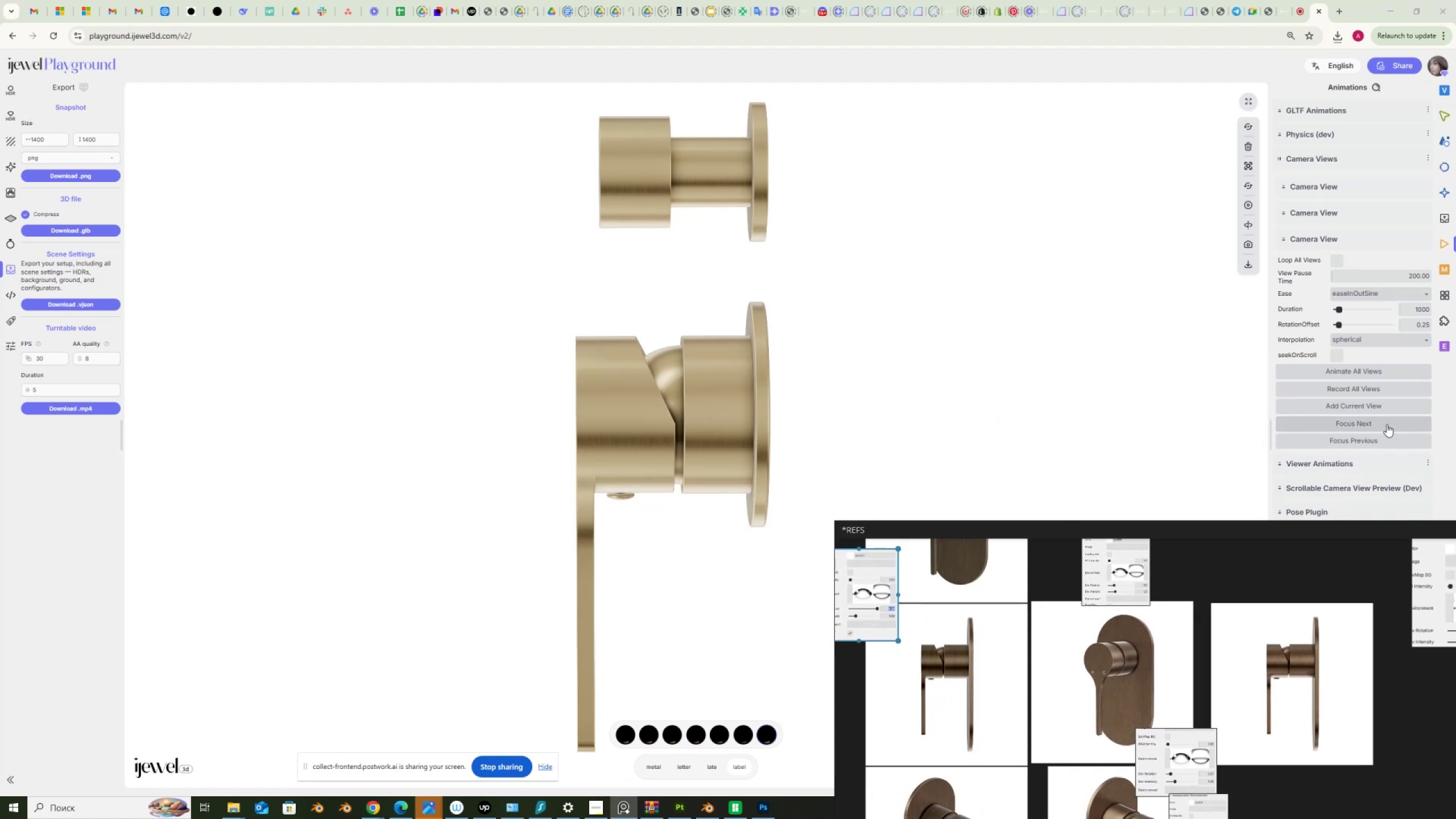 
left_click([1383, 422])
 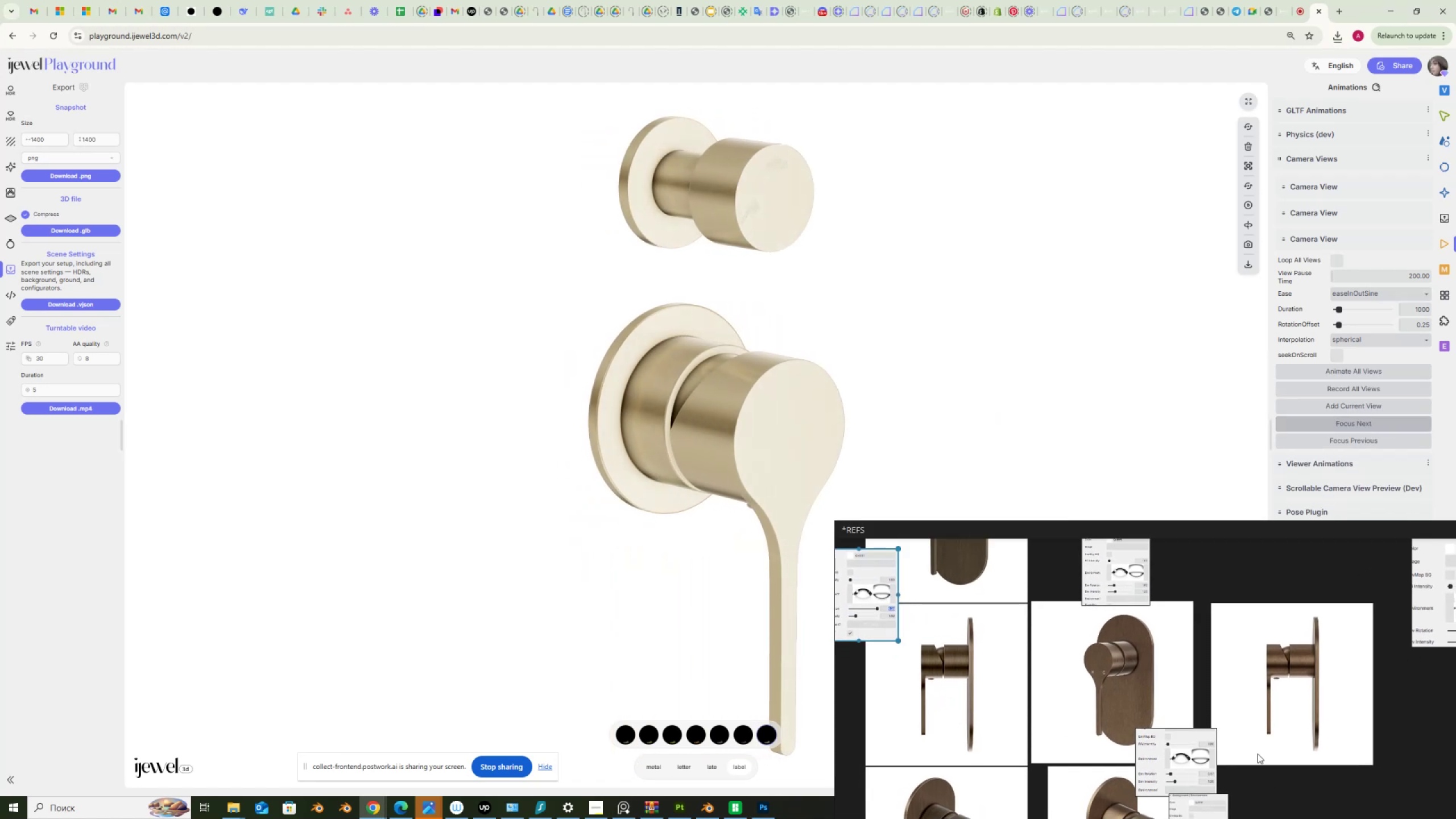 
scroll: coordinate [1129, 573], scroll_direction: up, amount: 7.0
 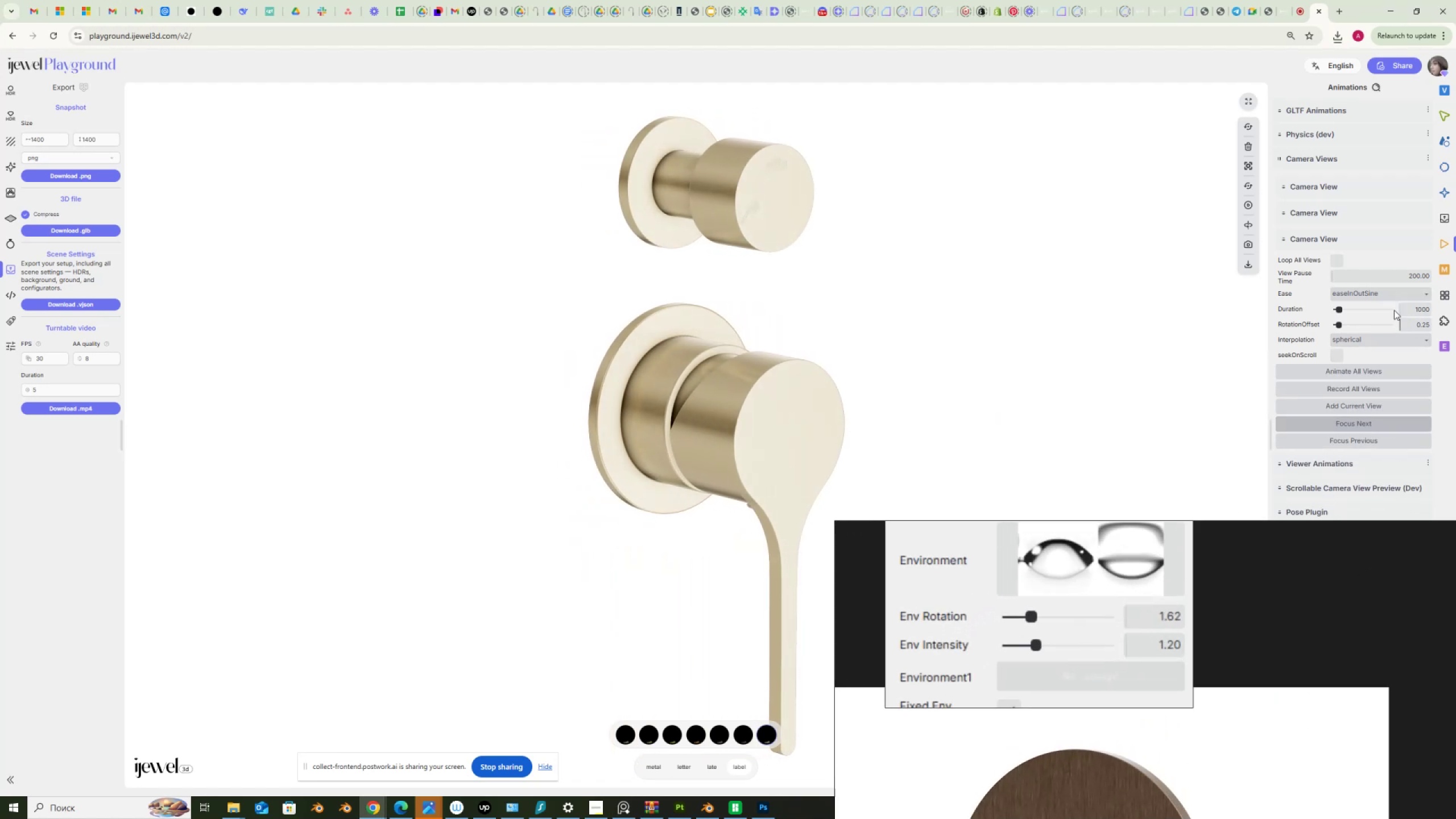 
left_click([1444, 142])
 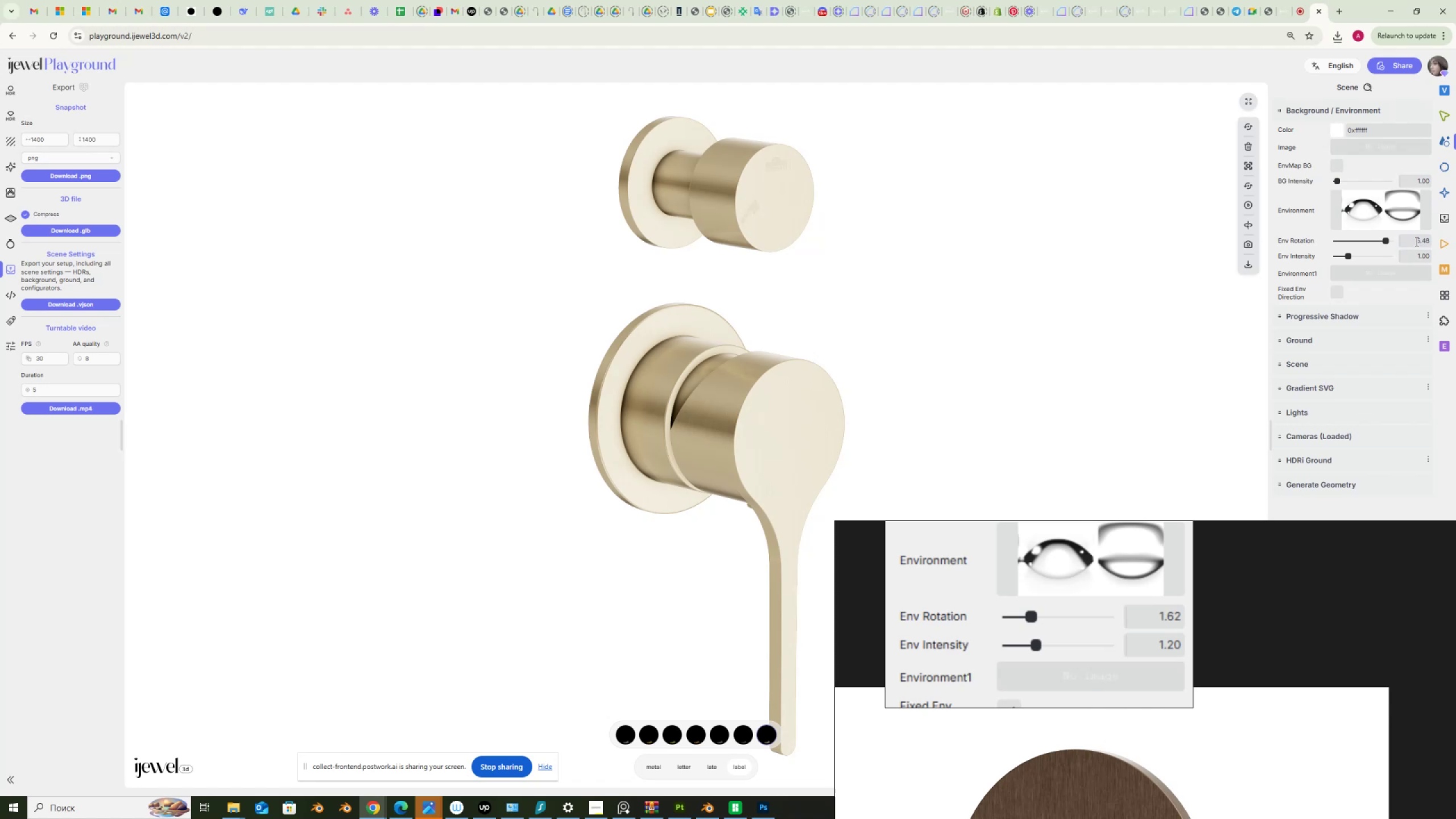 
left_click_drag(start_coordinate=[1414, 239], to_coordinate=[1443, 244])
 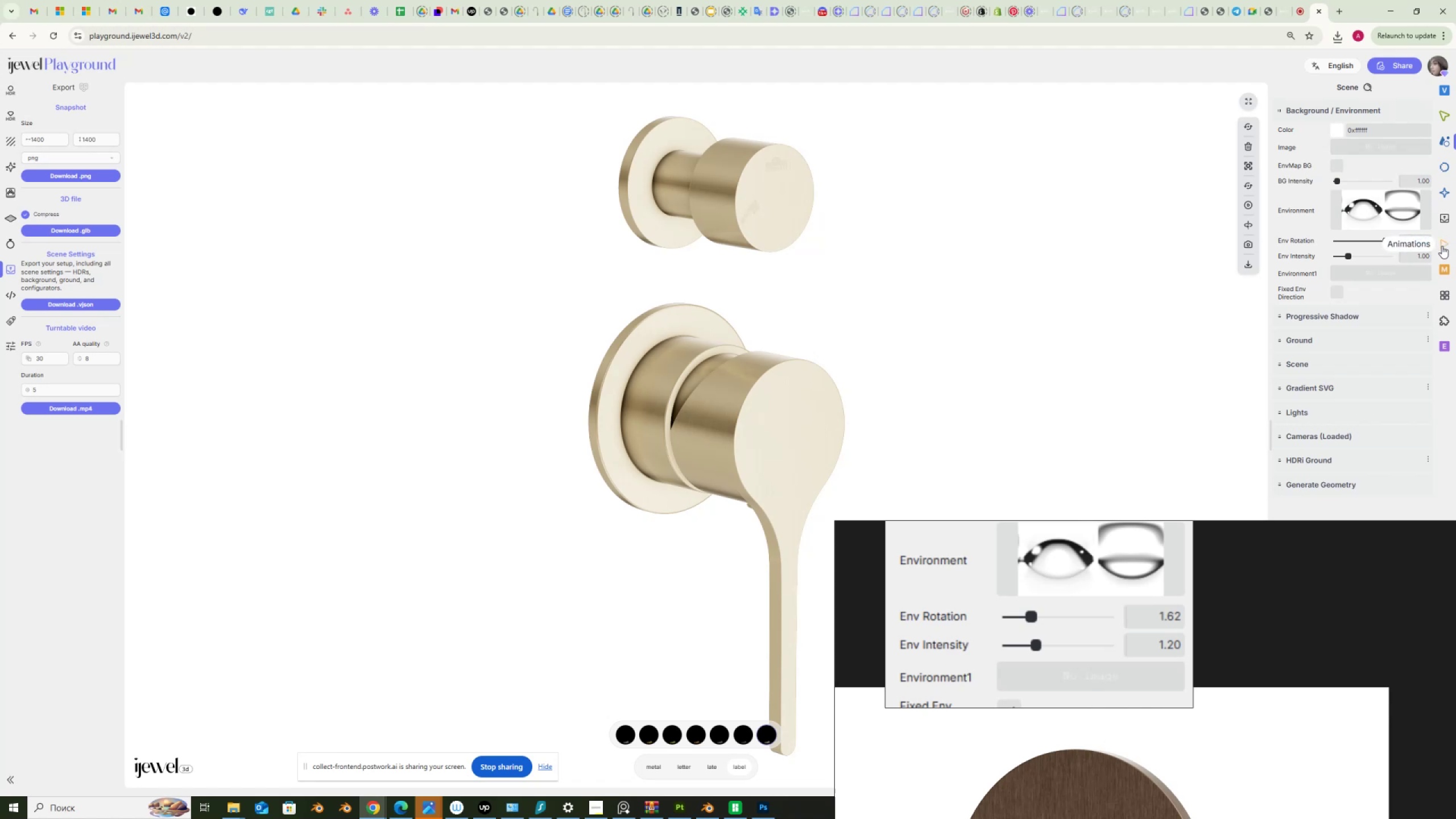 
key(Numpad1)
 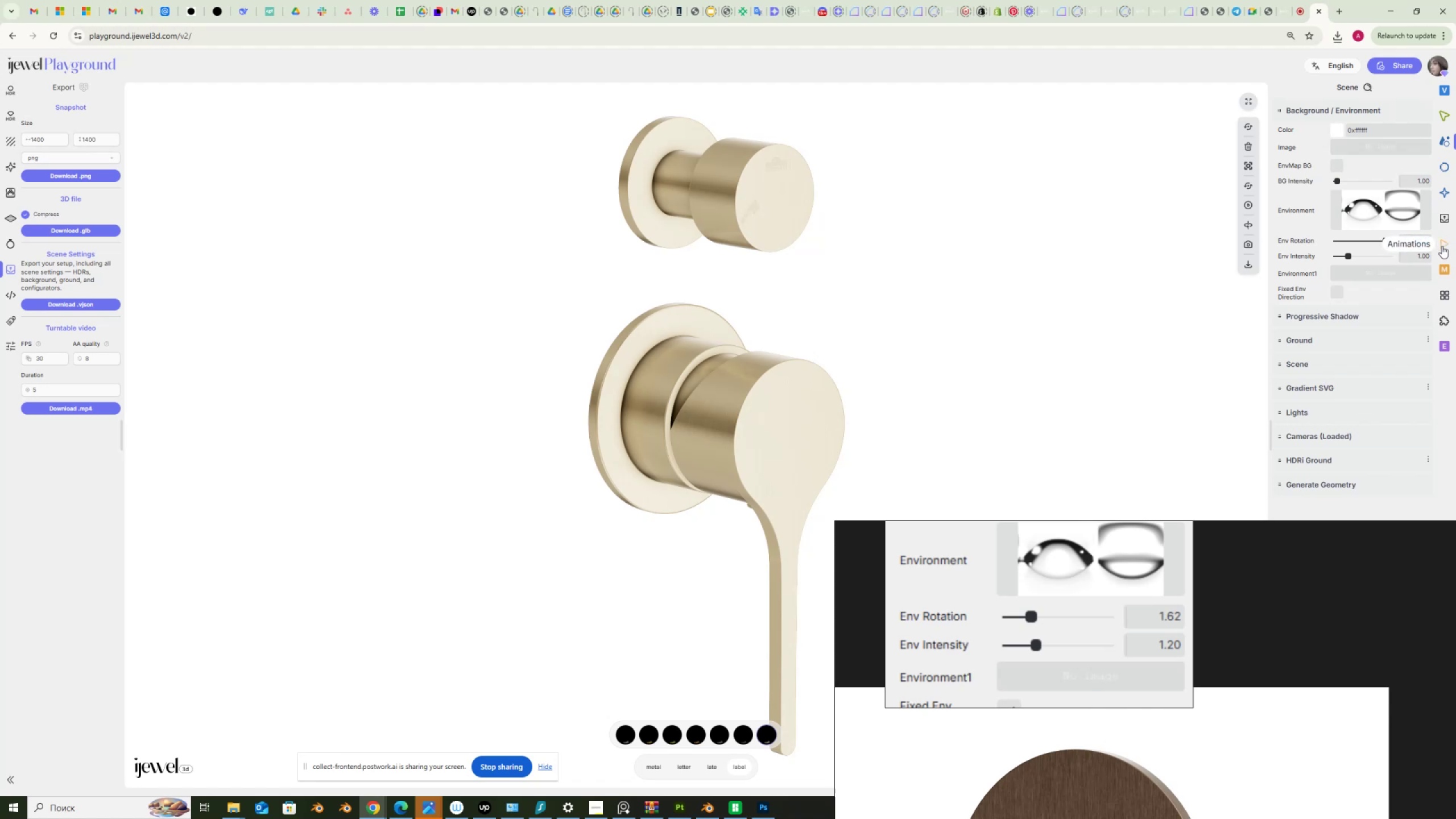 
key(NumpadDecimal)
 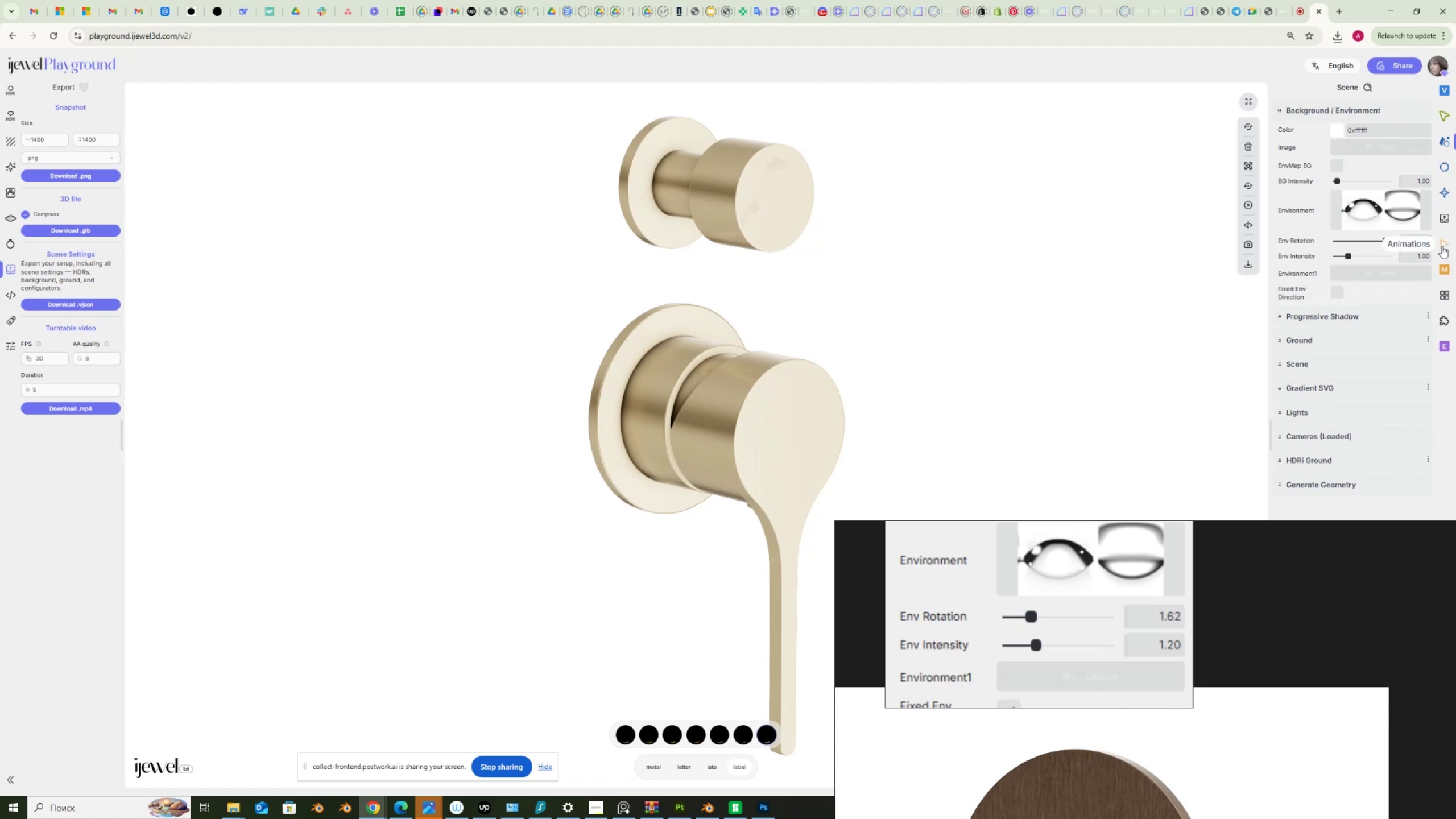 
key(Numpad6)
 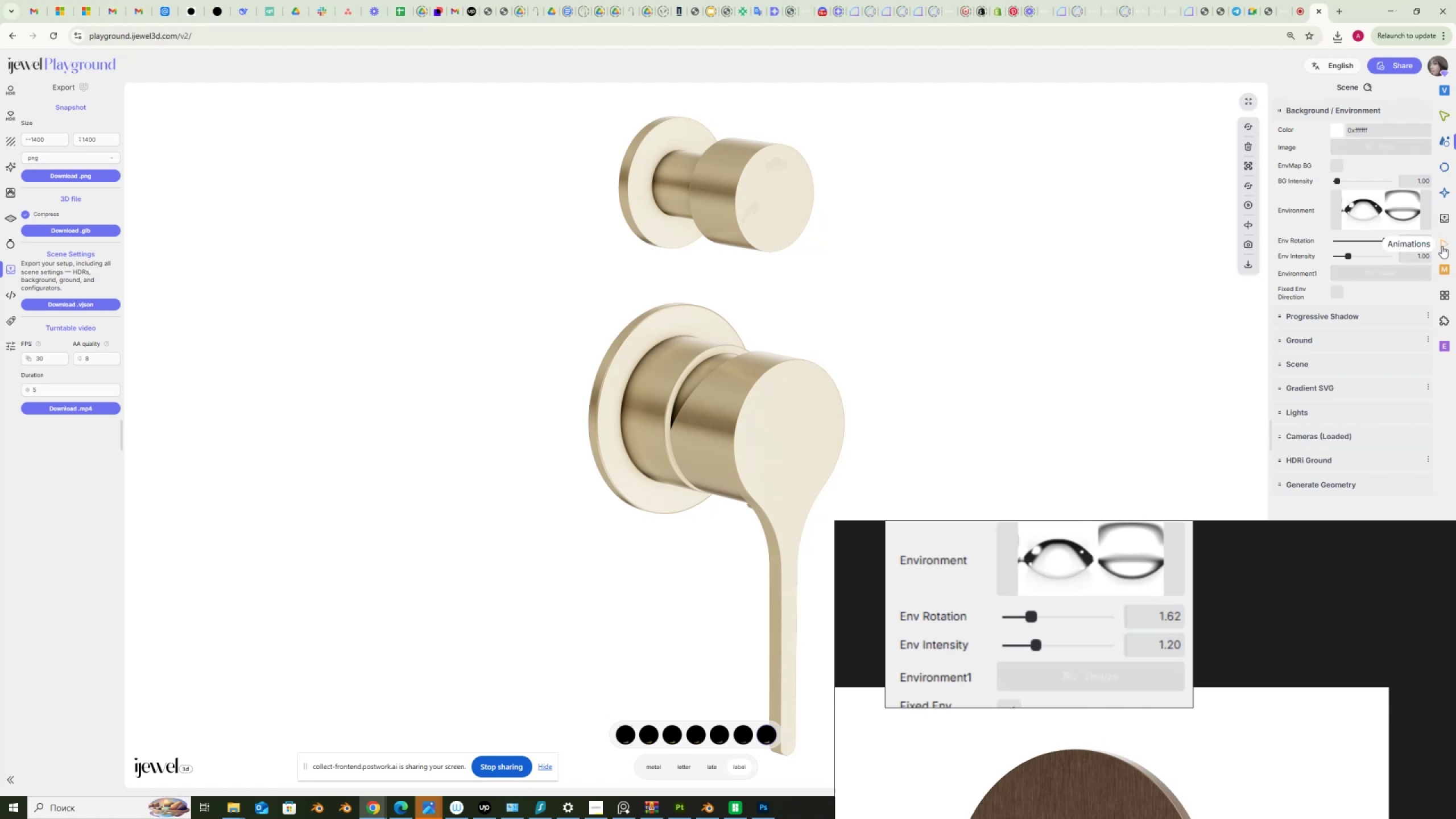 
key(Numpad2)
 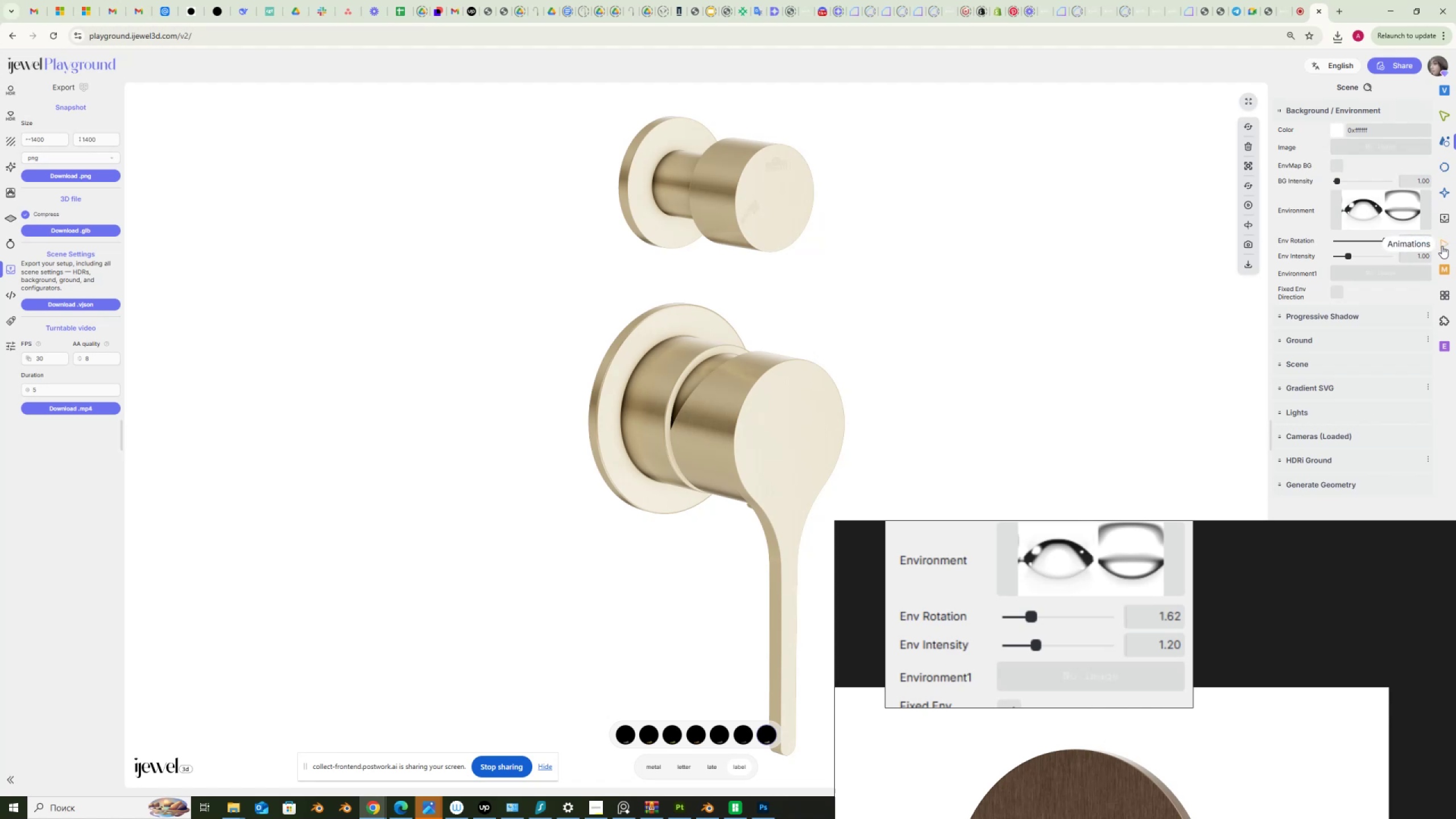 
key(NumpadEnter)
 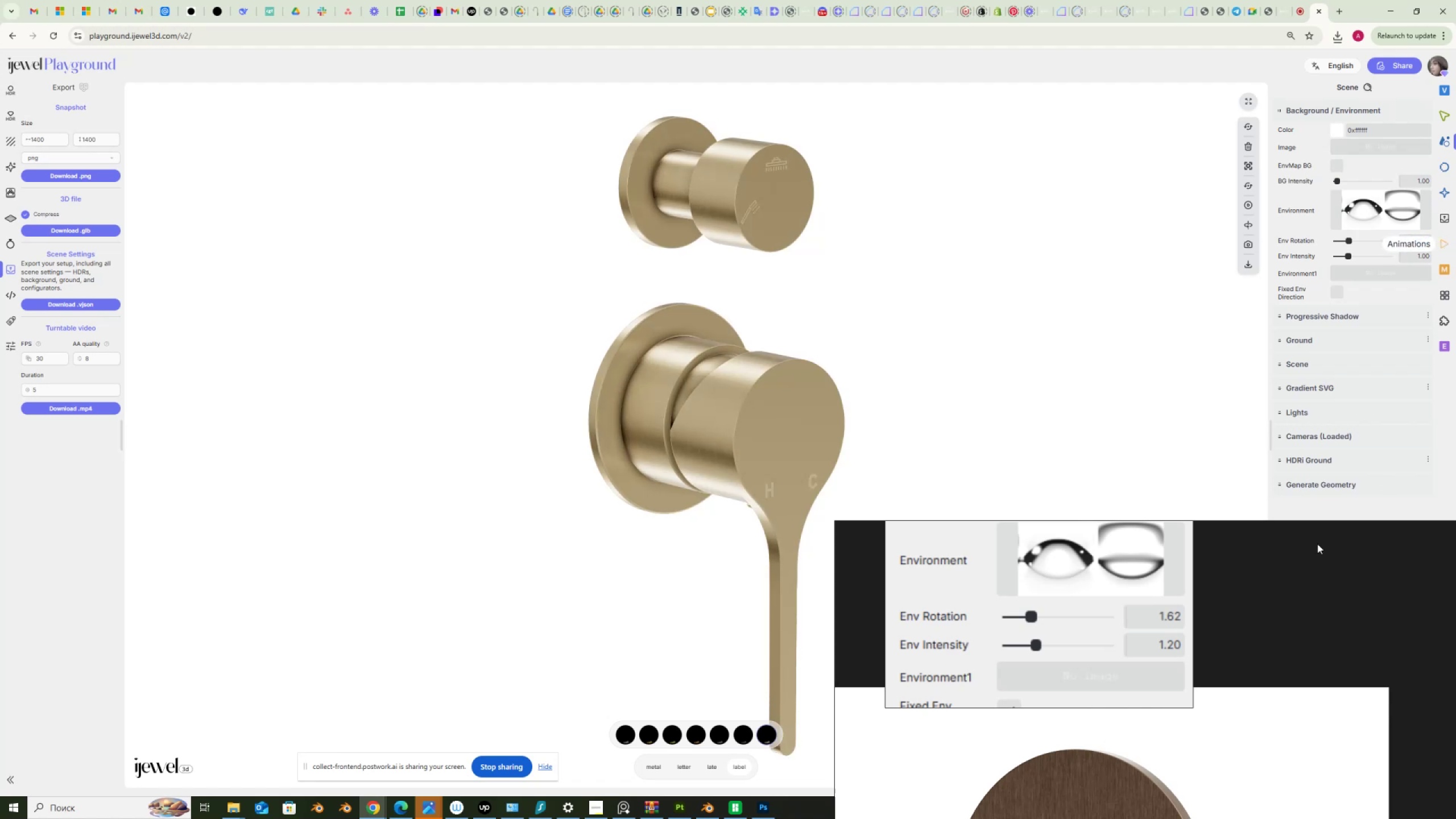 
scroll: coordinate [1105, 709], scroll_direction: down, amount: 5.0
 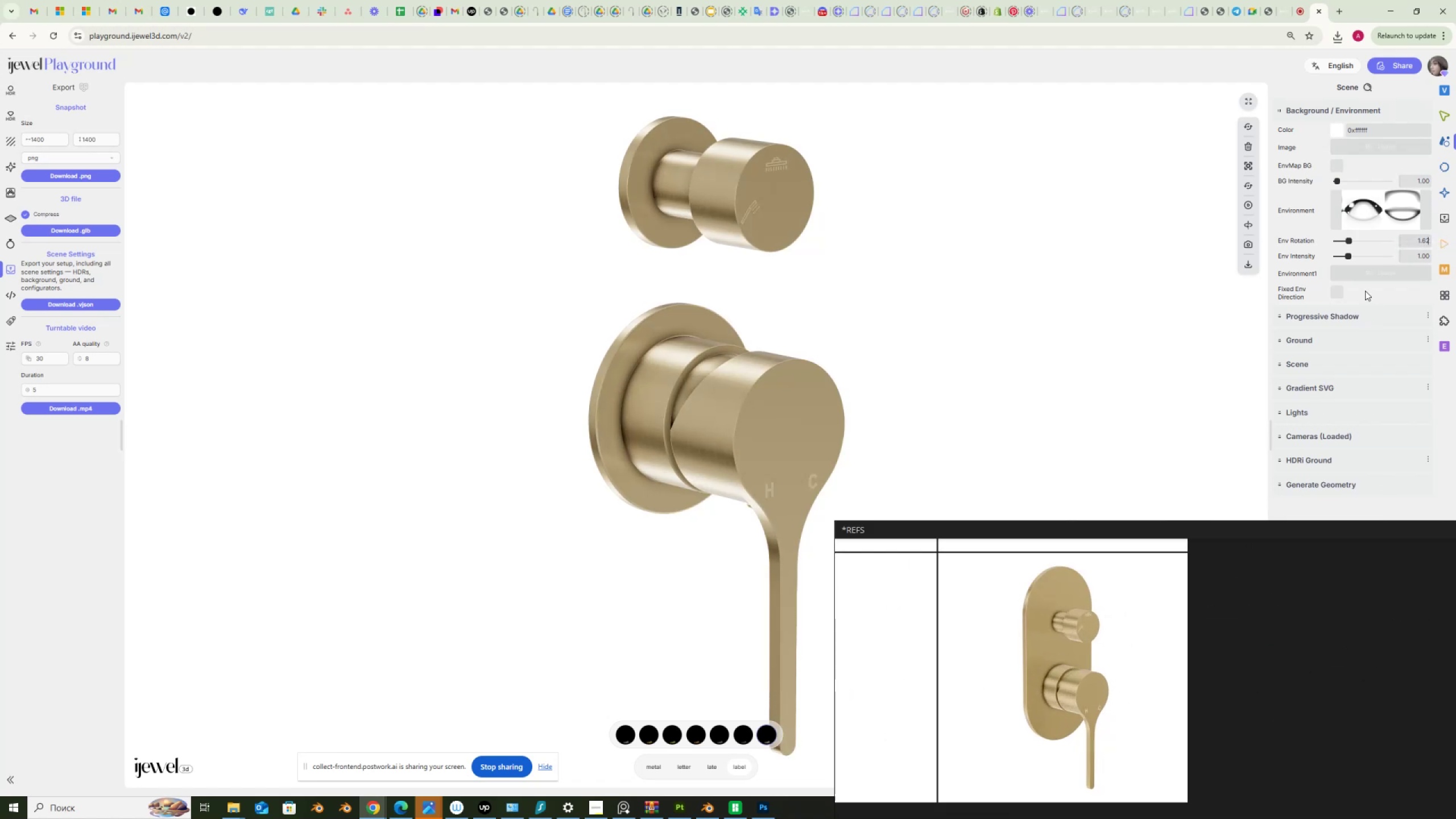 
left_click([1340, 291])
 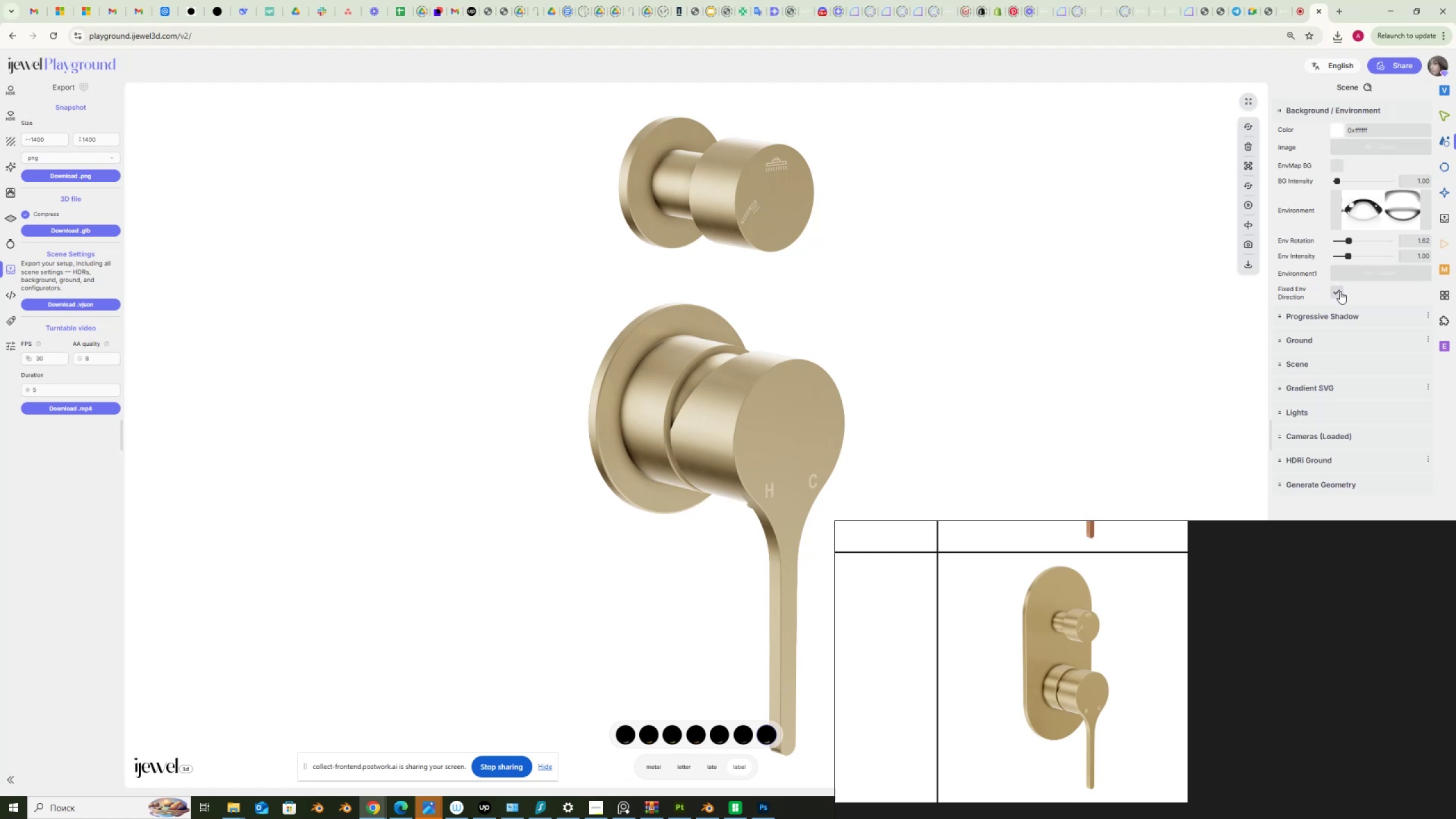 
left_click([1340, 291])
 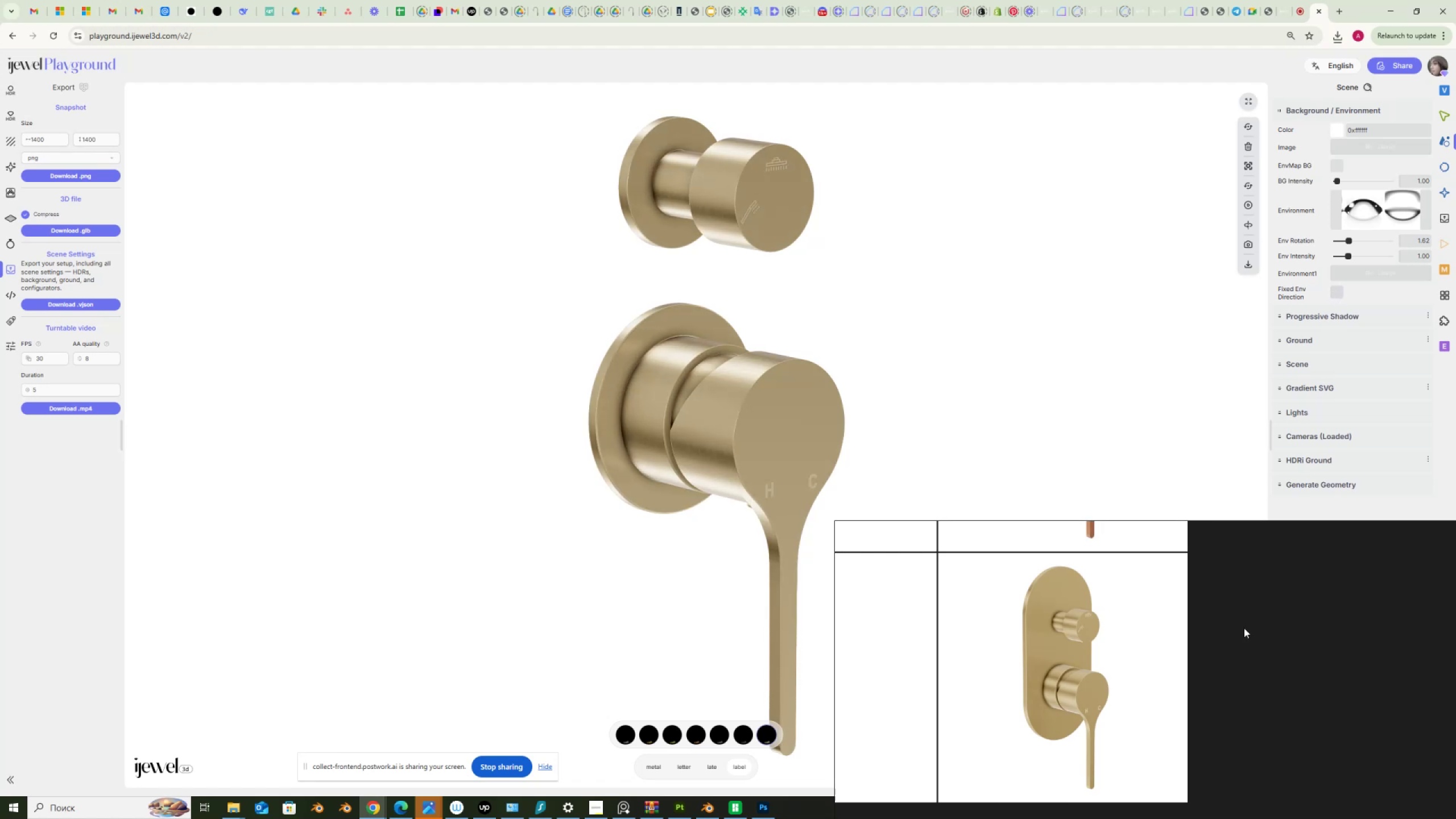 
wait(6.78)
 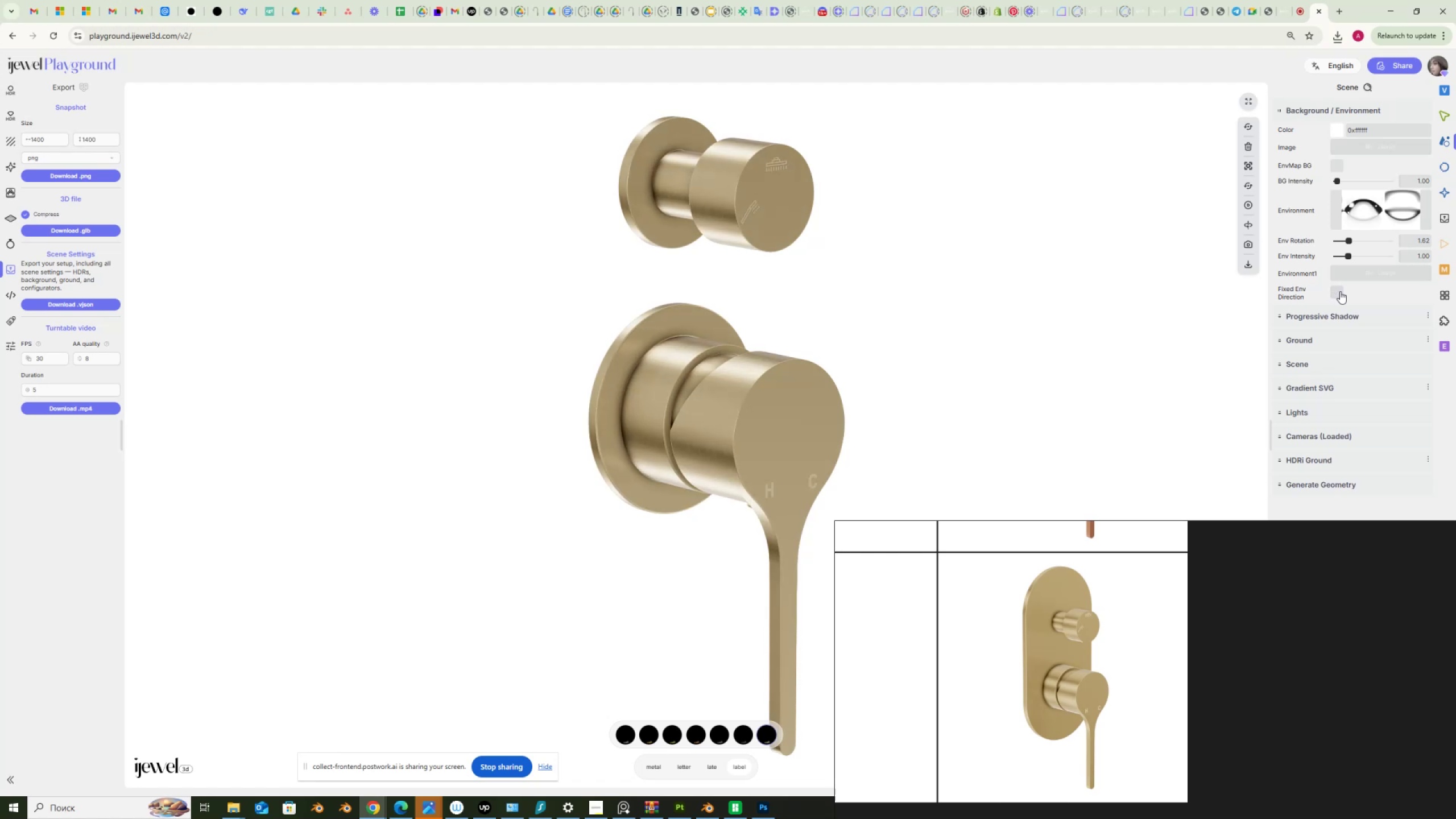 
scroll: coordinate [1069, 733], scroll_direction: up, amount: 4.0
 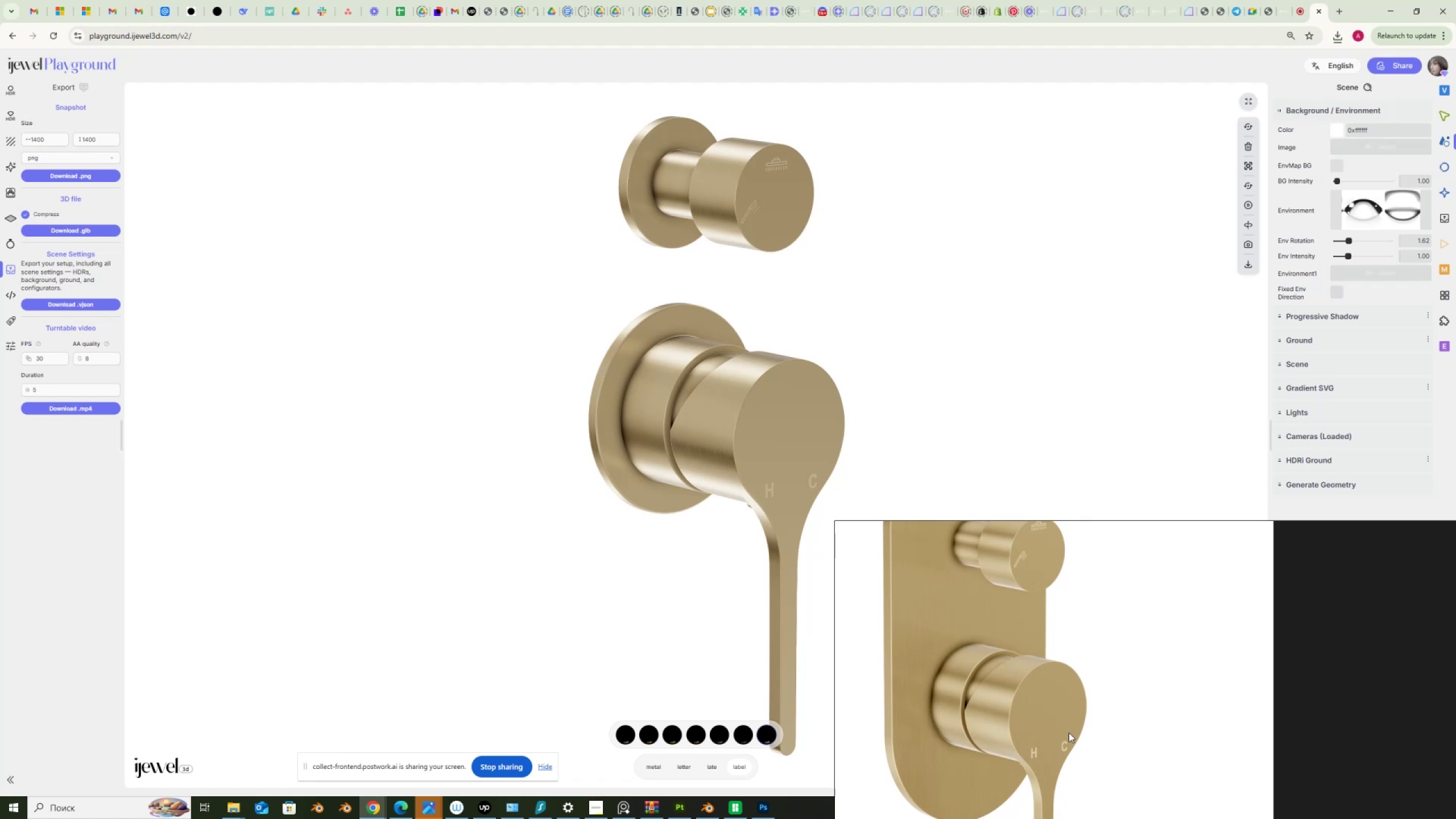 
wait(7.89)
 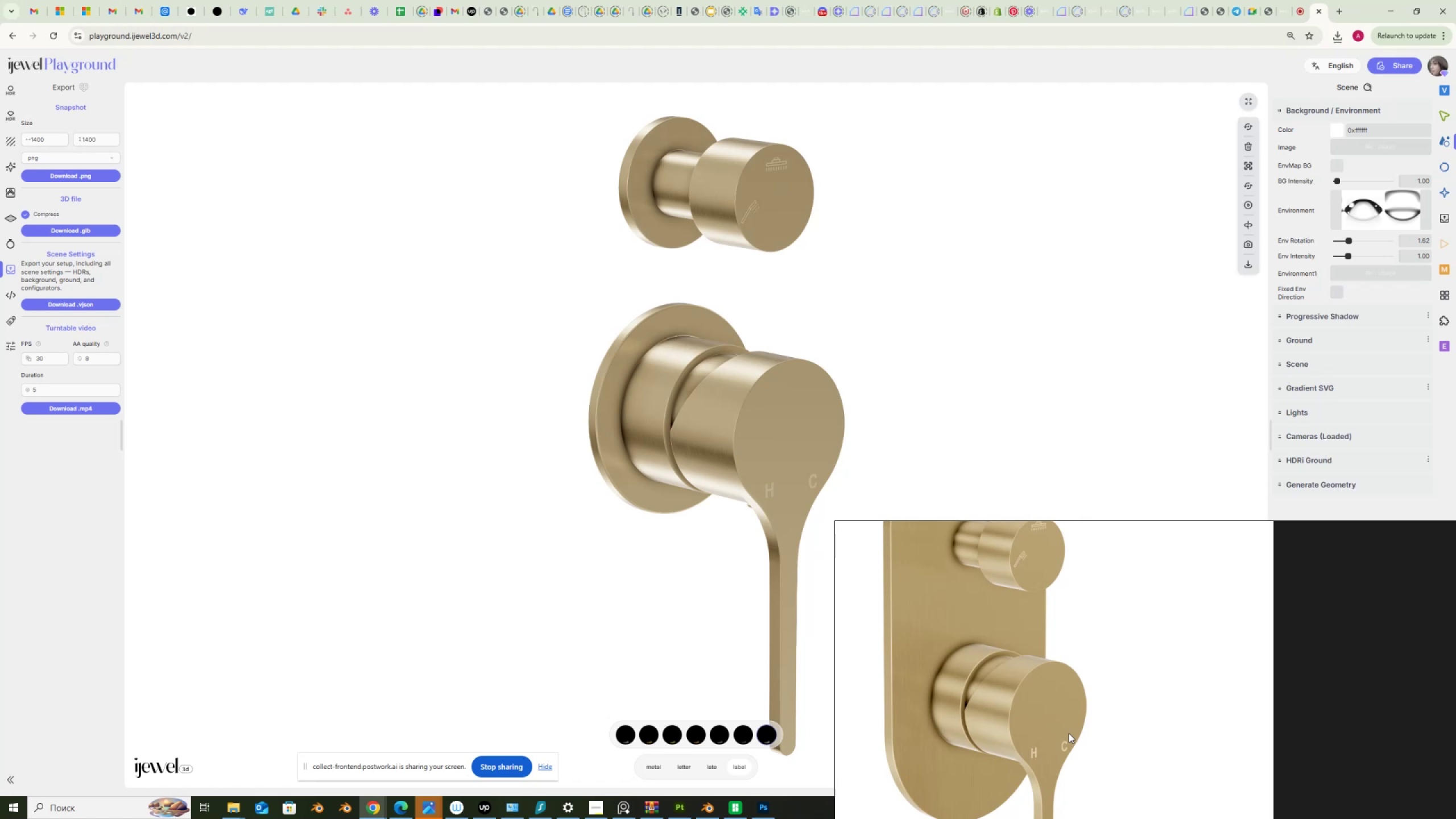 
scroll: coordinate [1069, 730], scroll_direction: down, amount: 5.0
 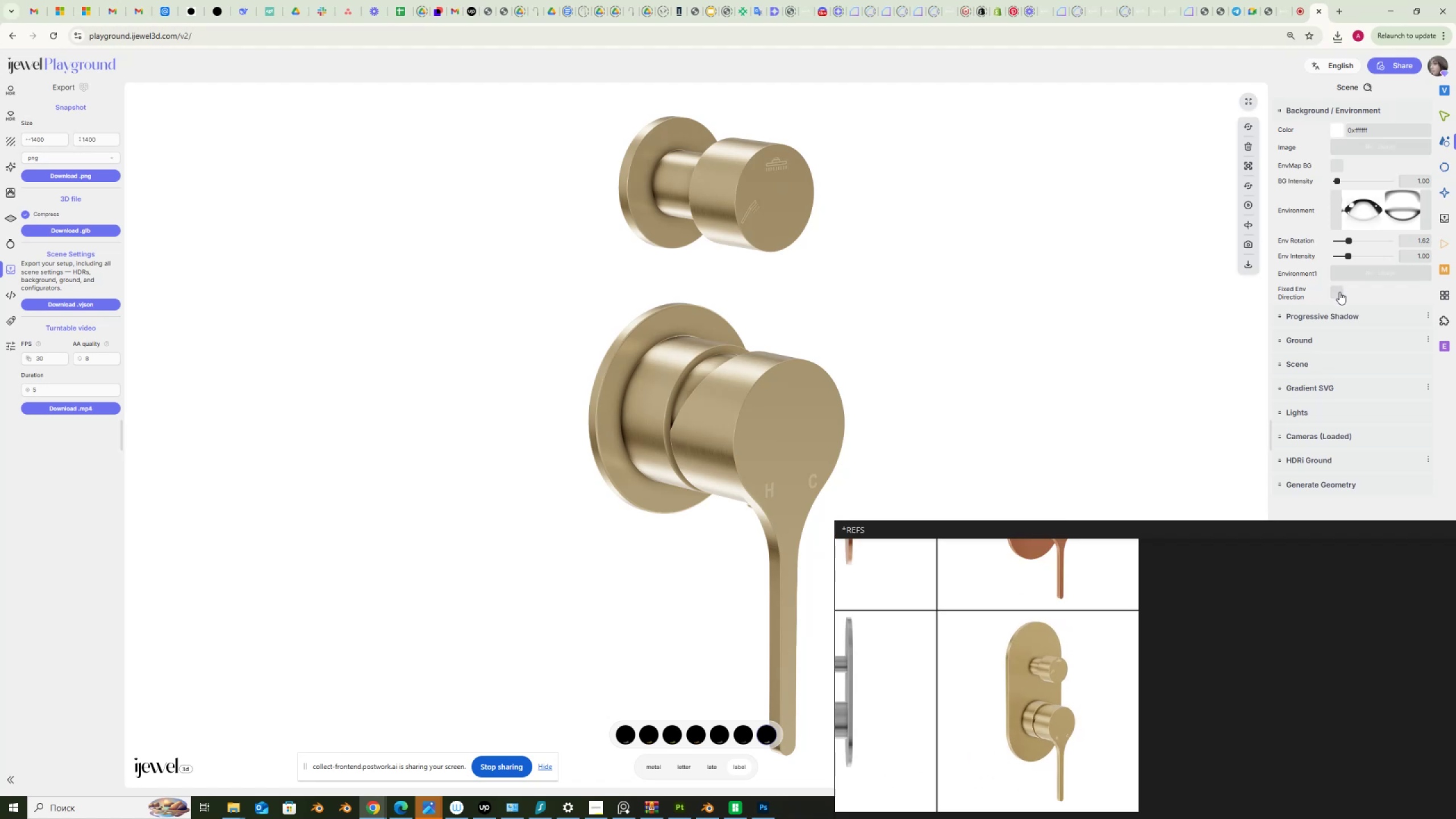 
left_click([1339, 295])
 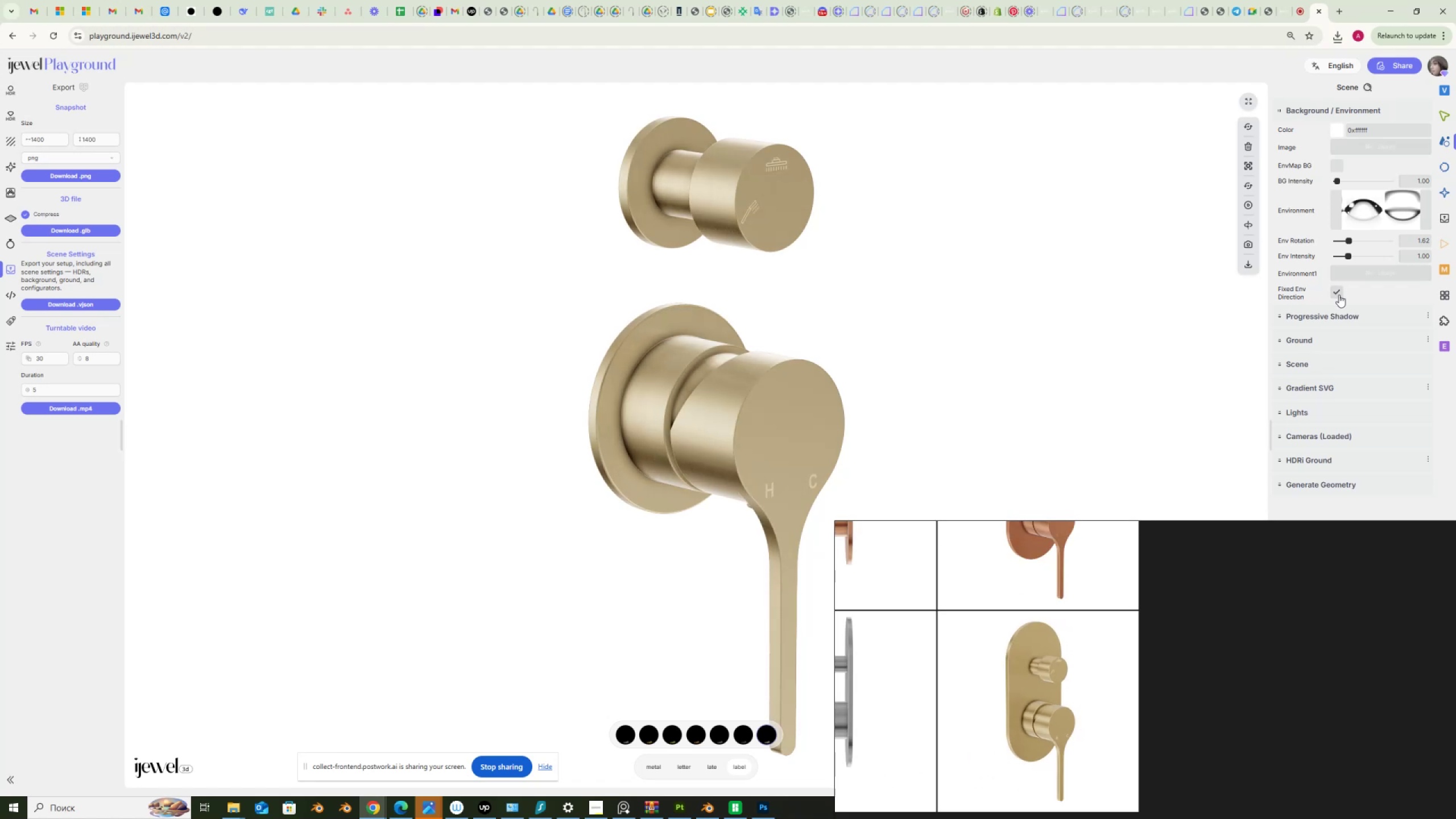 
left_click([1339, 295])
 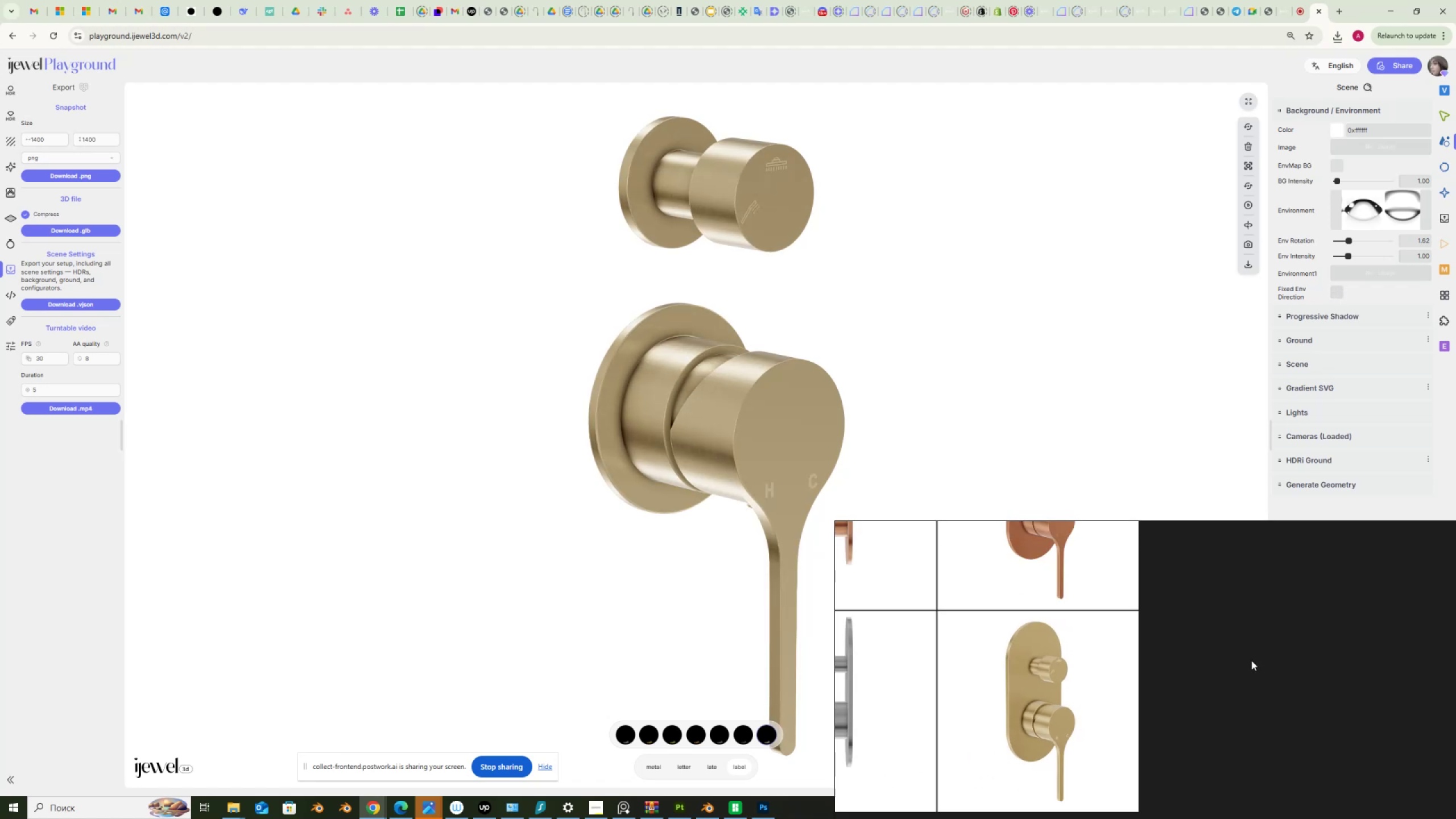 
scroll: coordinate [1220, 759], scroll_direction: down, amount: 8.0
 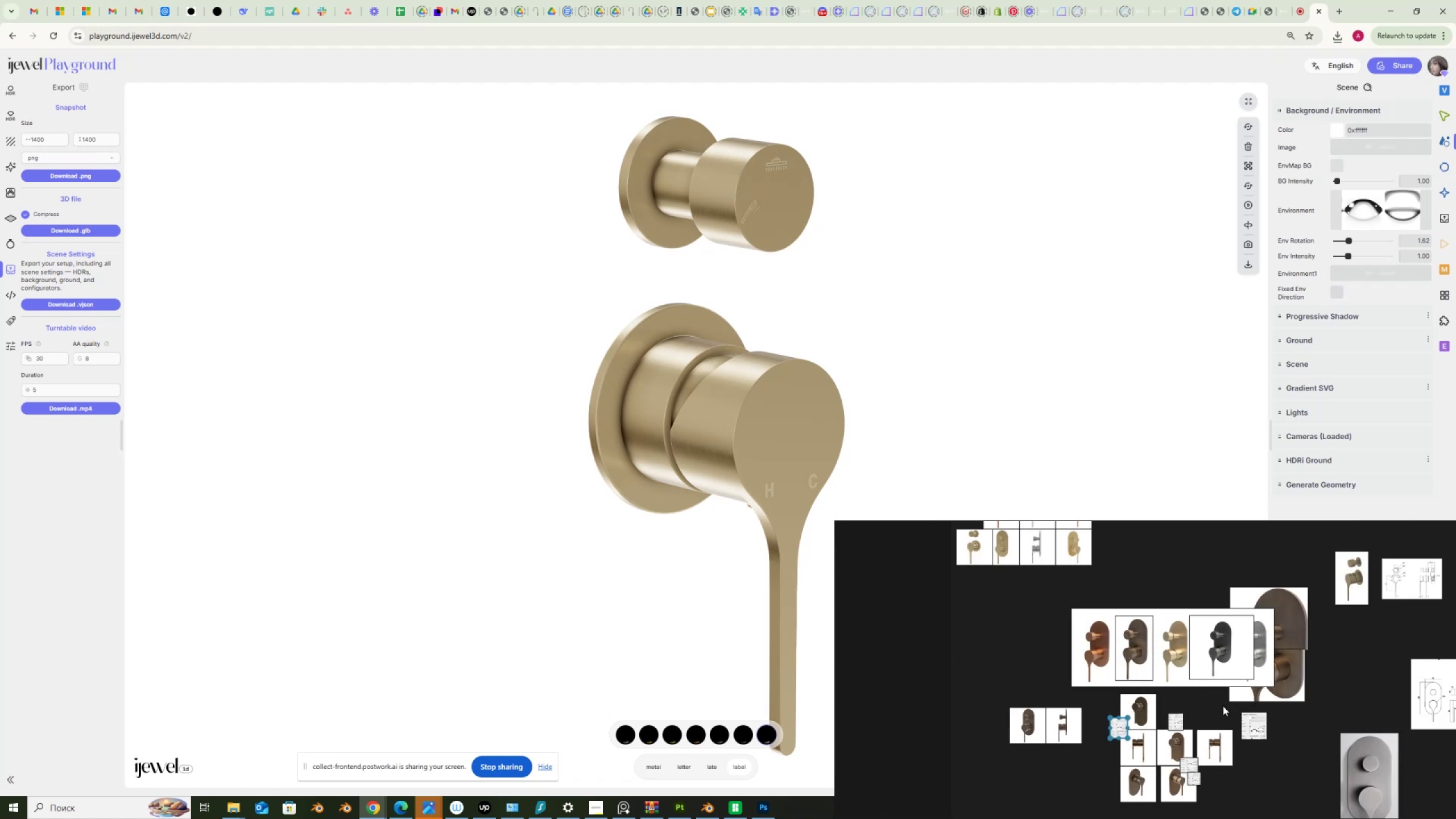 
scroll: coordinate [1172, 675], scroll_direction: up, amount: 13.0
 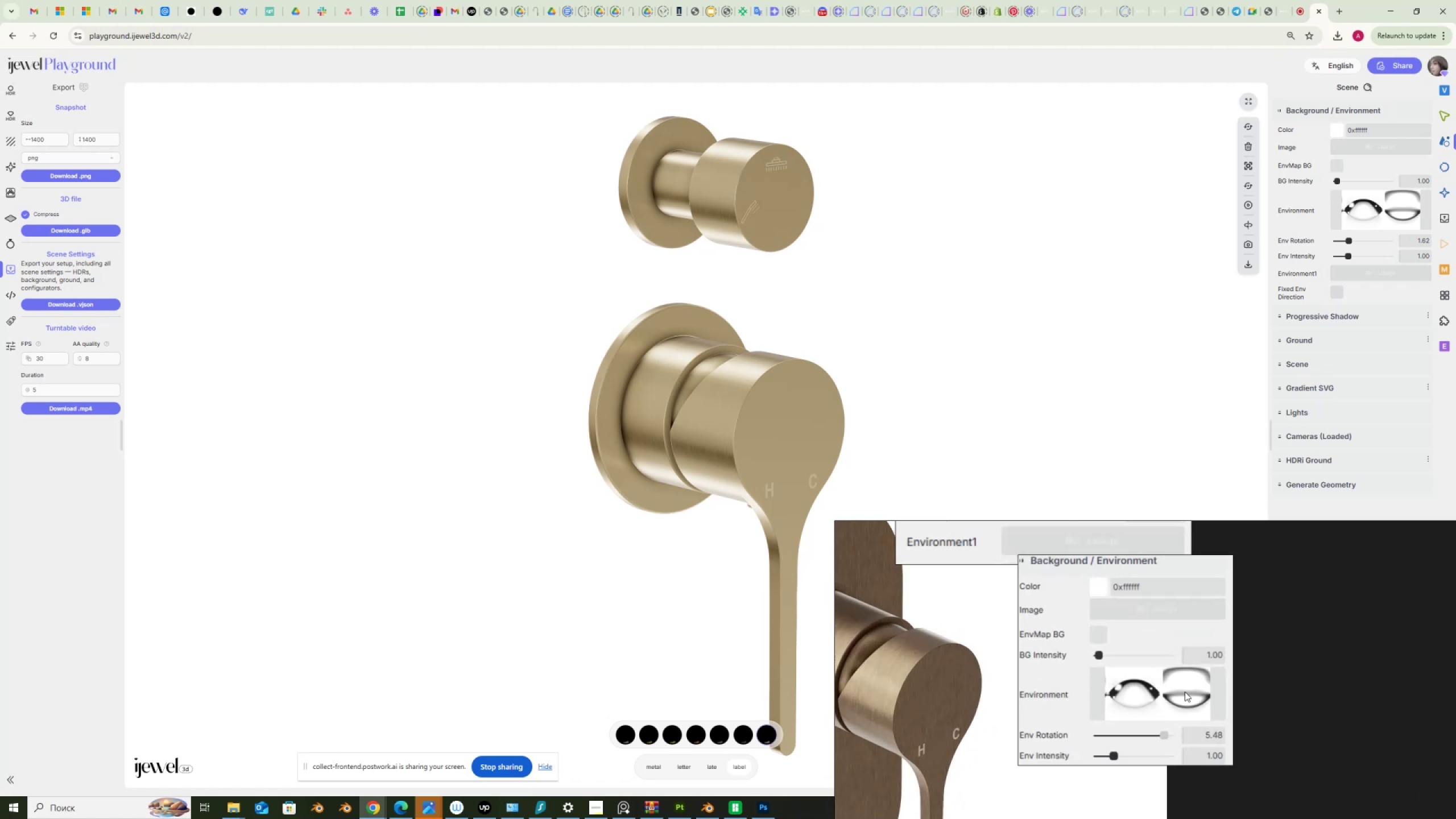 
scroll: coordinate [1184, 655], scroll_direction: down, amount: 8.0
 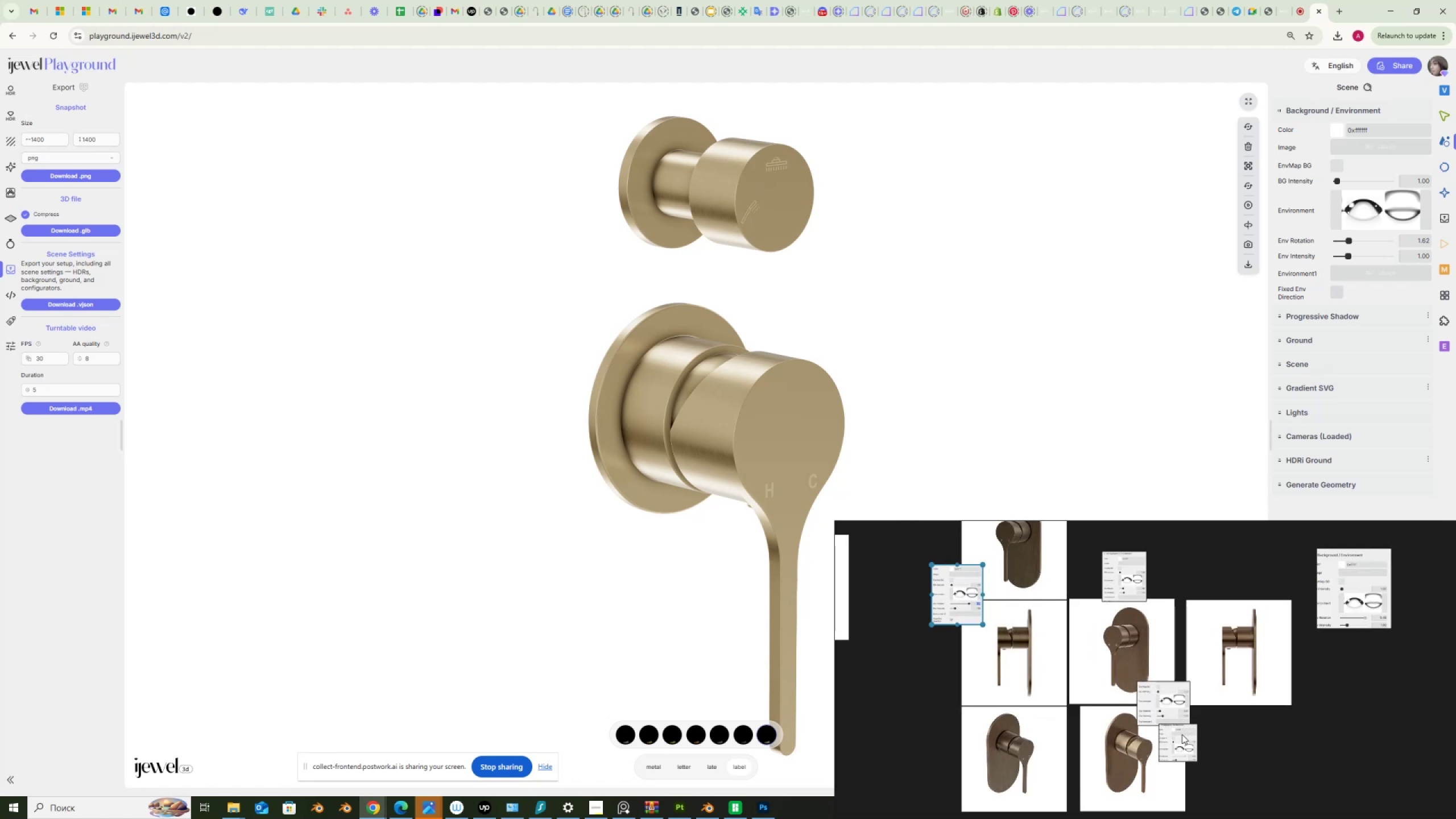 
left_click_drag(start_coordinate=[1182, 745], to_coordinate=[1180, 798])
 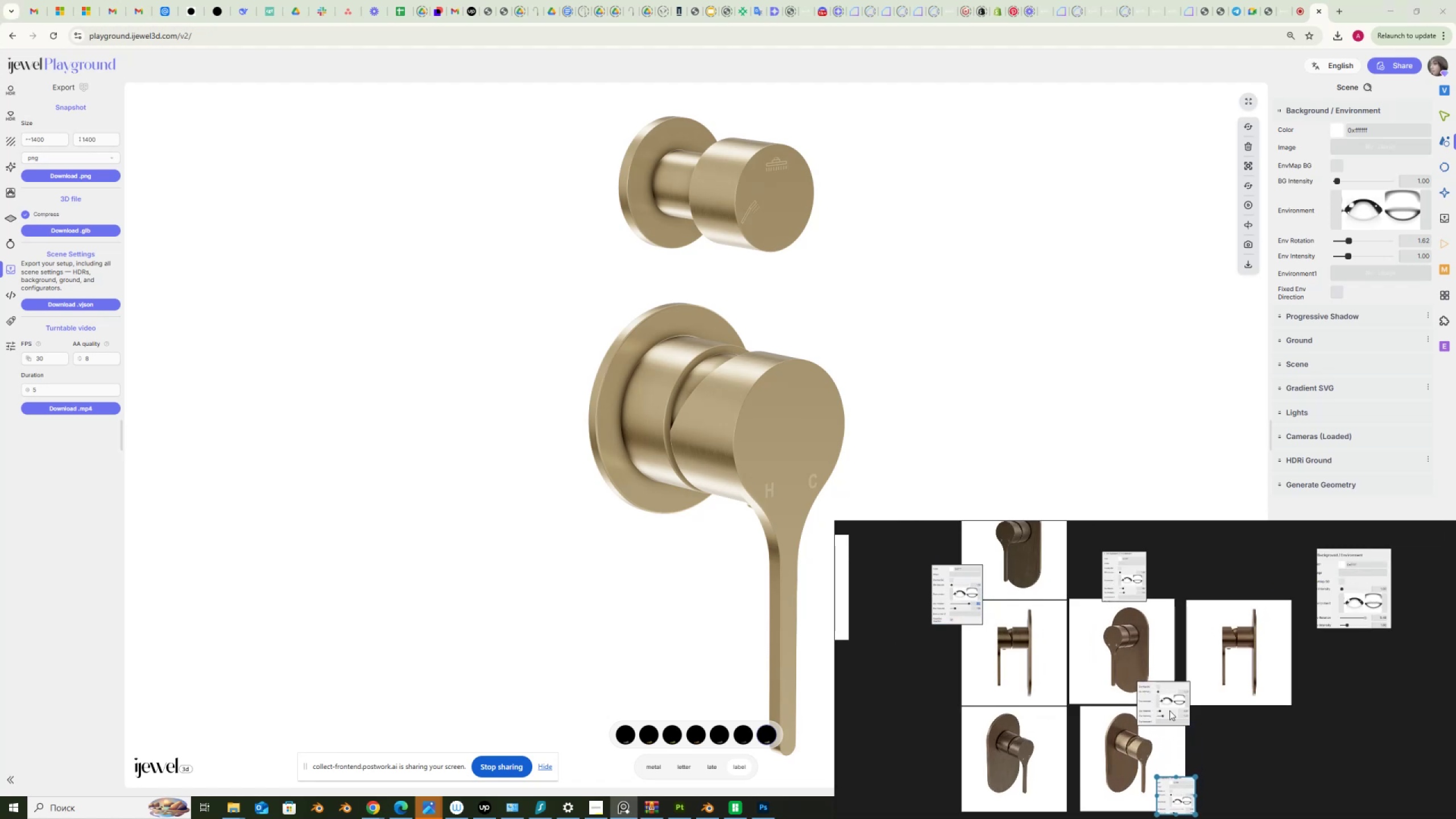 
scroll: coordinate [1172, 724], scroll_direction: up, amount: 6.0
 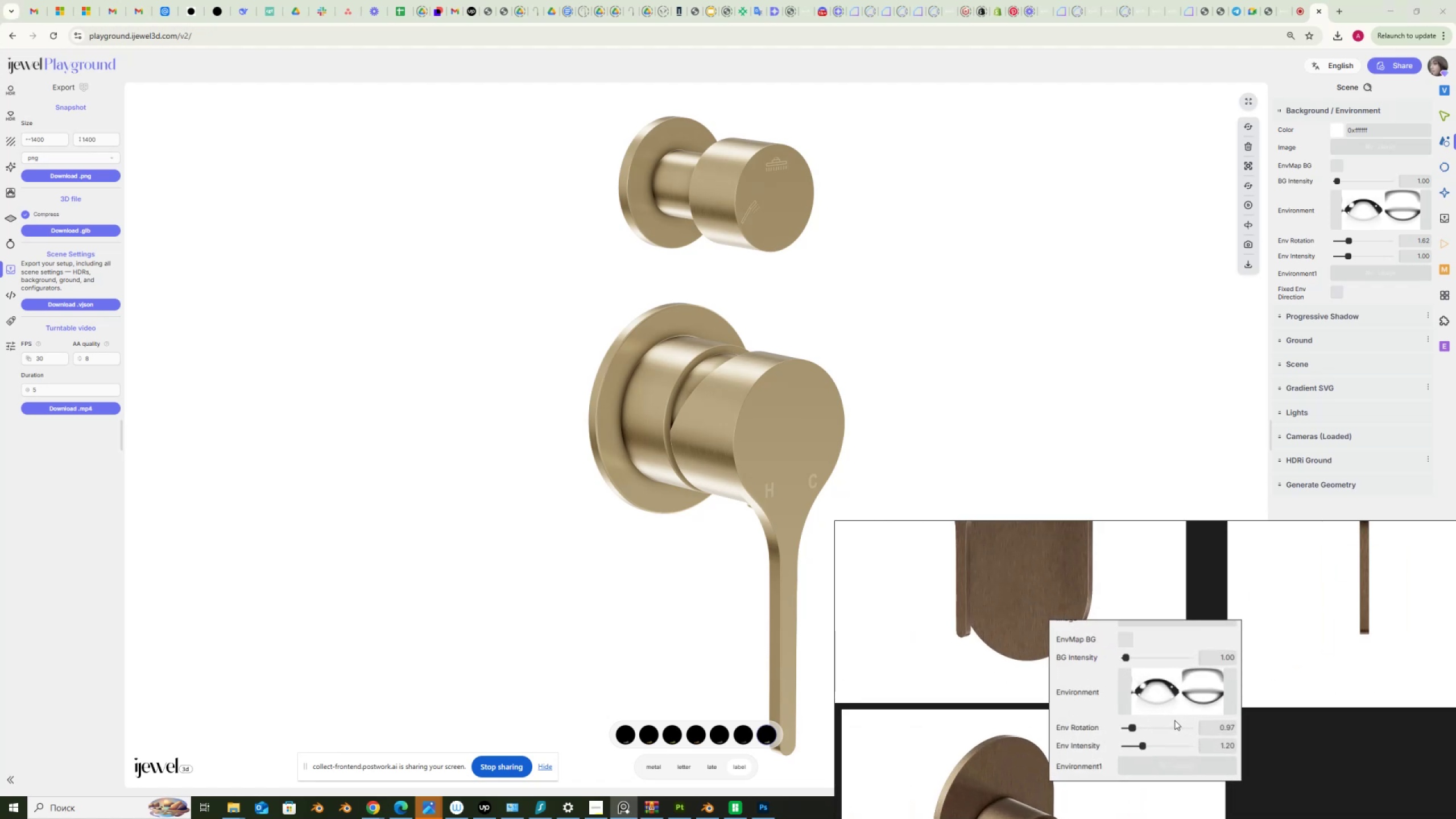 
scroll: coordinate [1176, 718], scroll_direction: down, amount: 1.0
 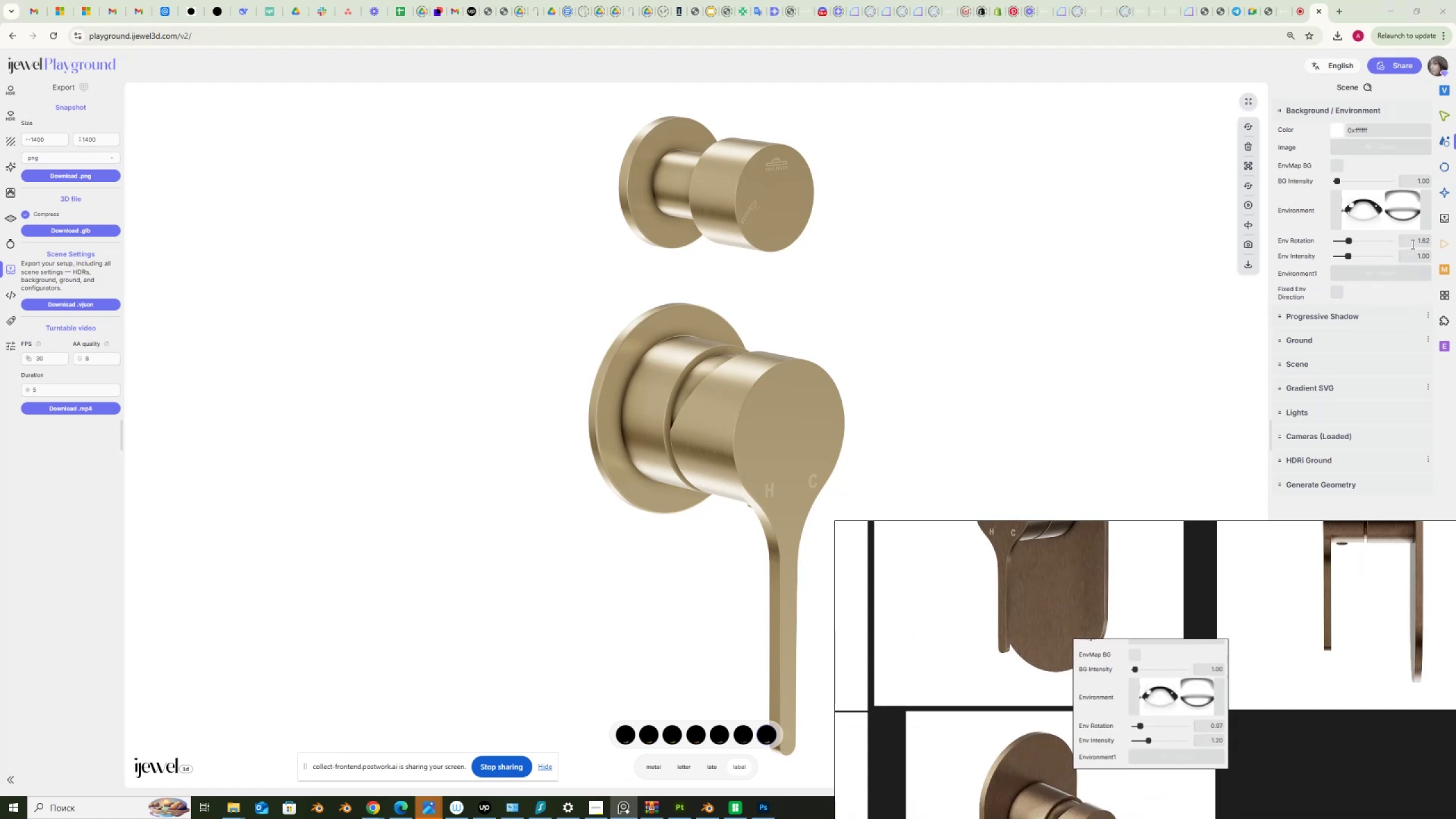 
left_click_drag(start_coordinate=[1414, 239], to_coordinate=[1442, 243])
 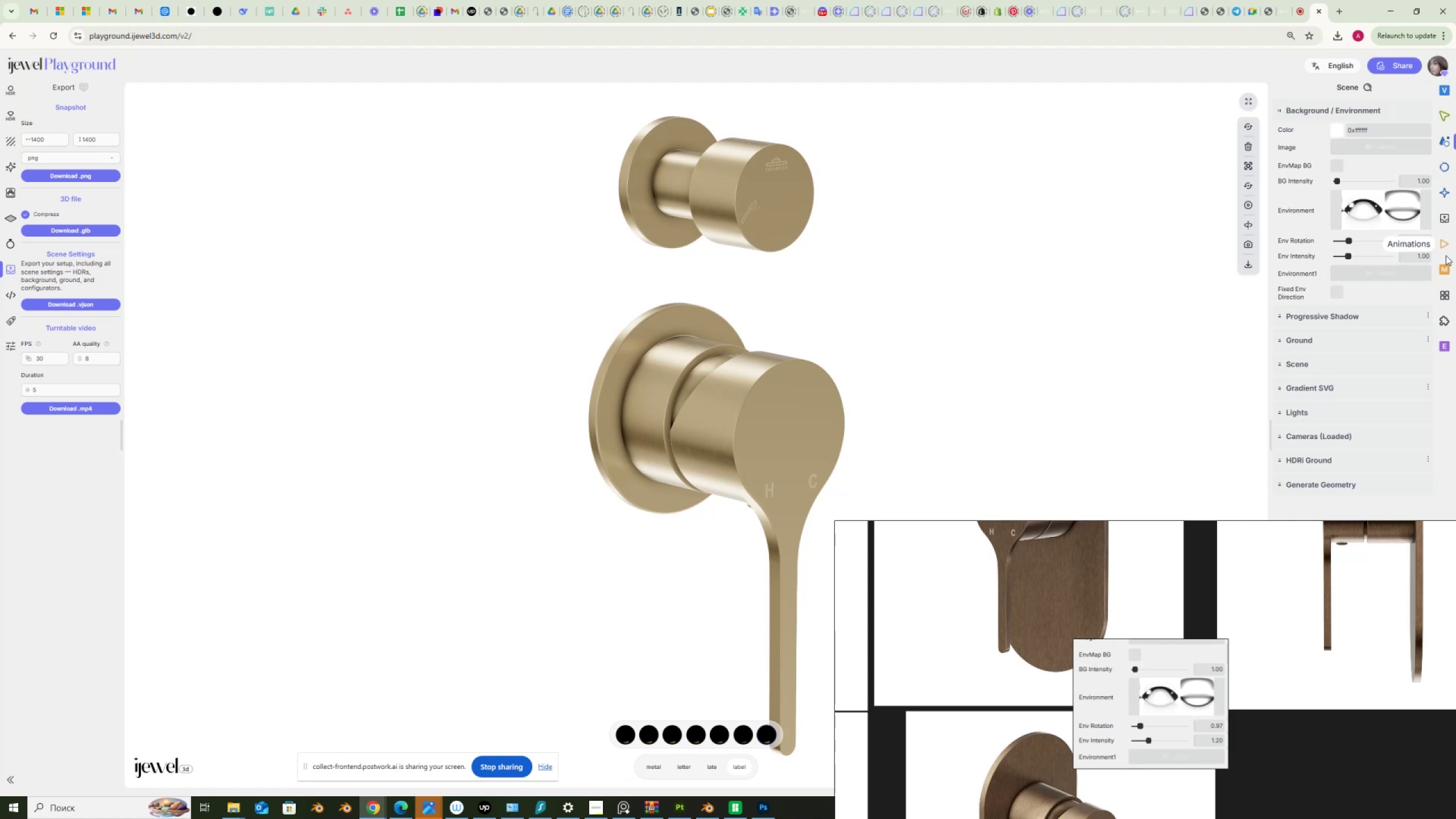 
key(Numpad0)
 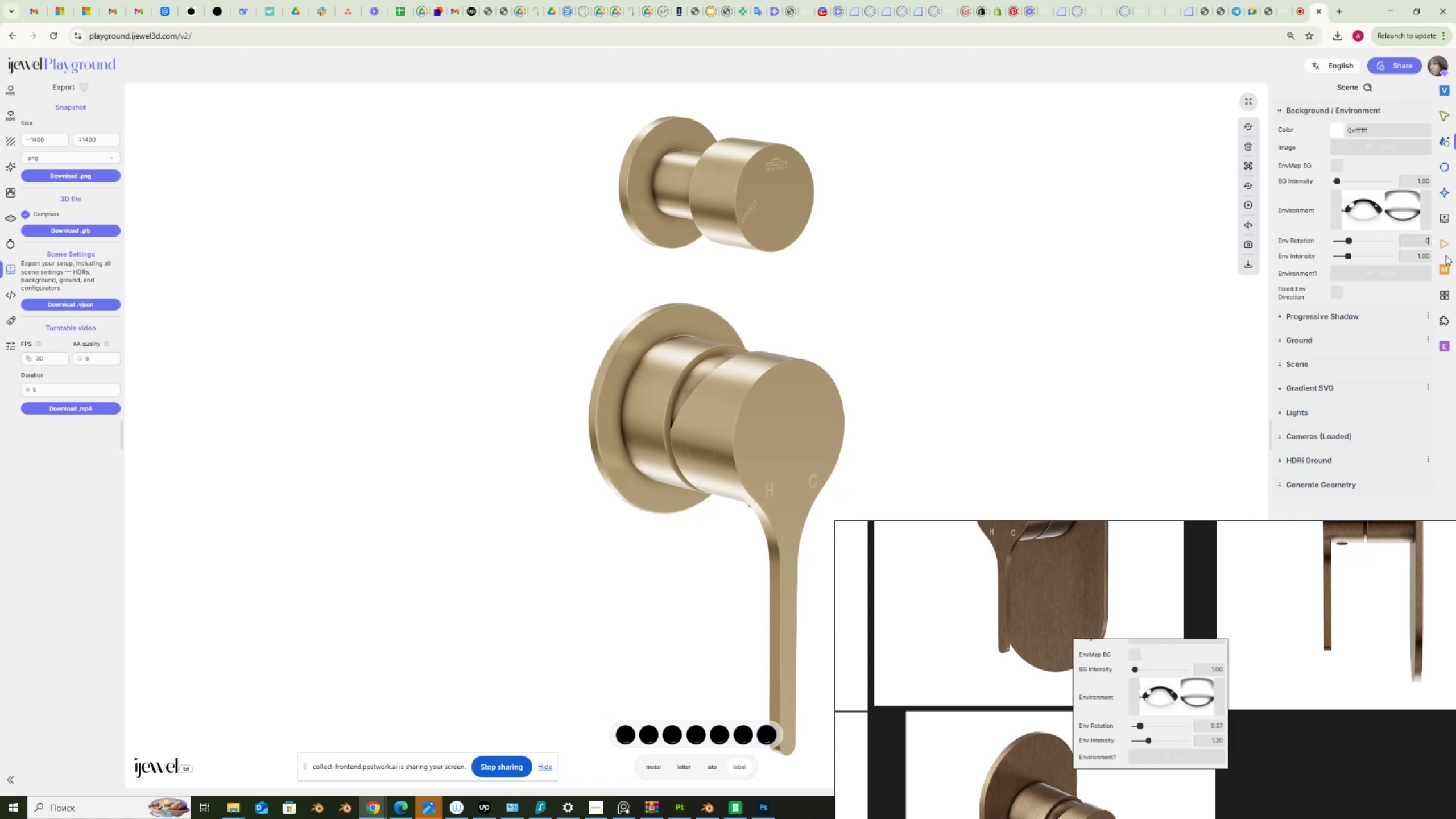 
key(NumpadDecimal)
 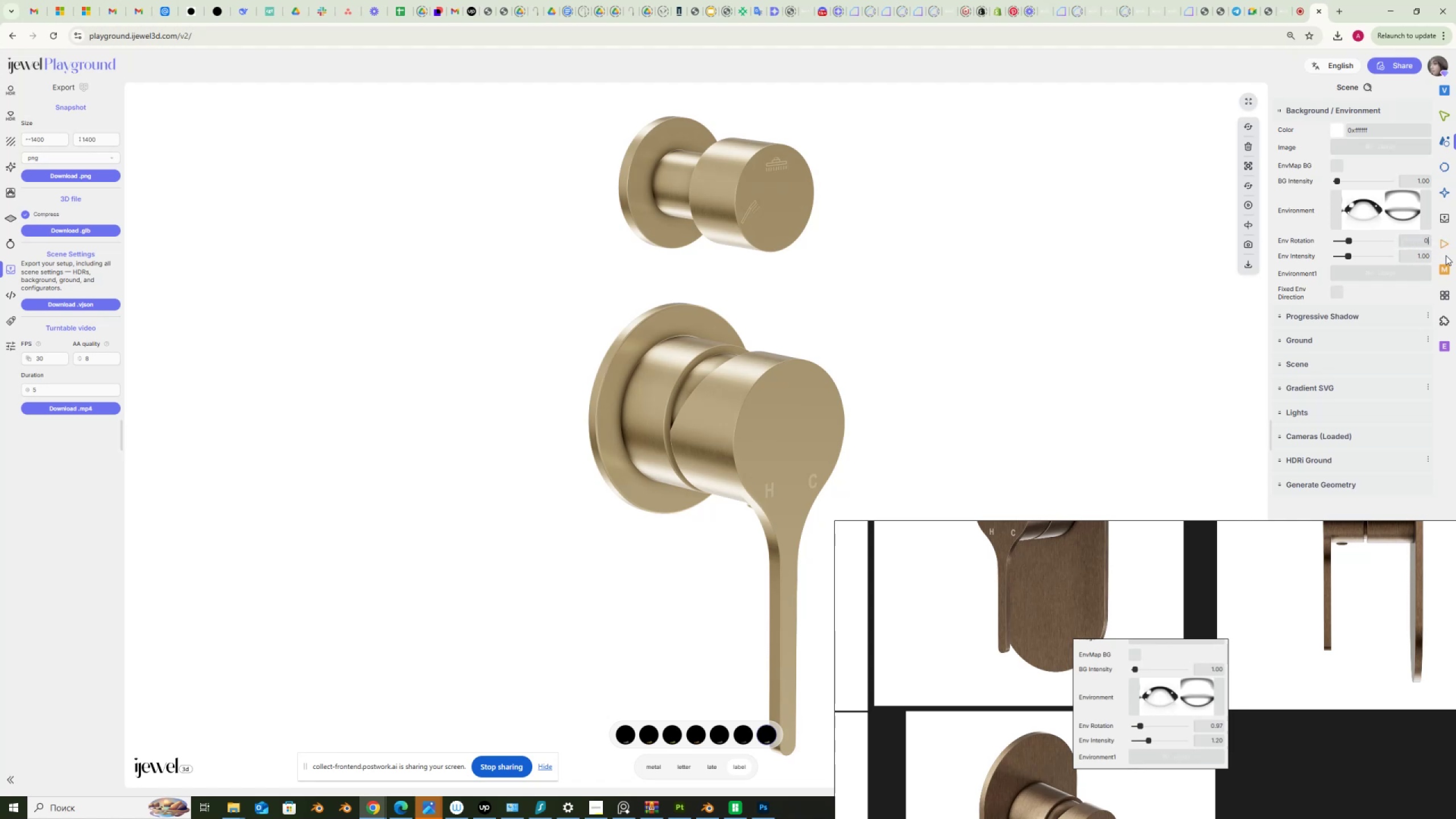 
key(Numpad9)
 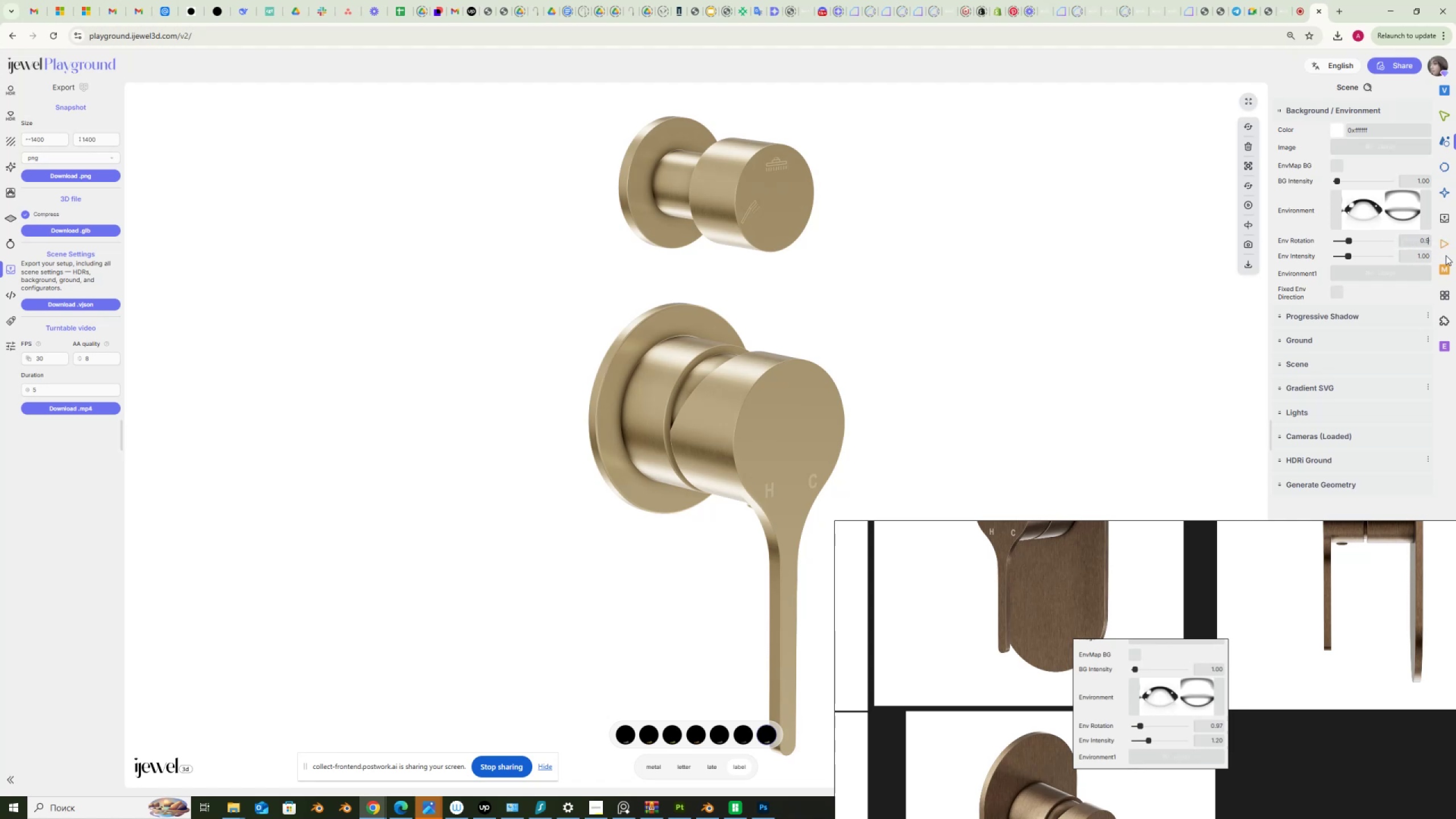 
key(Numpad7)
 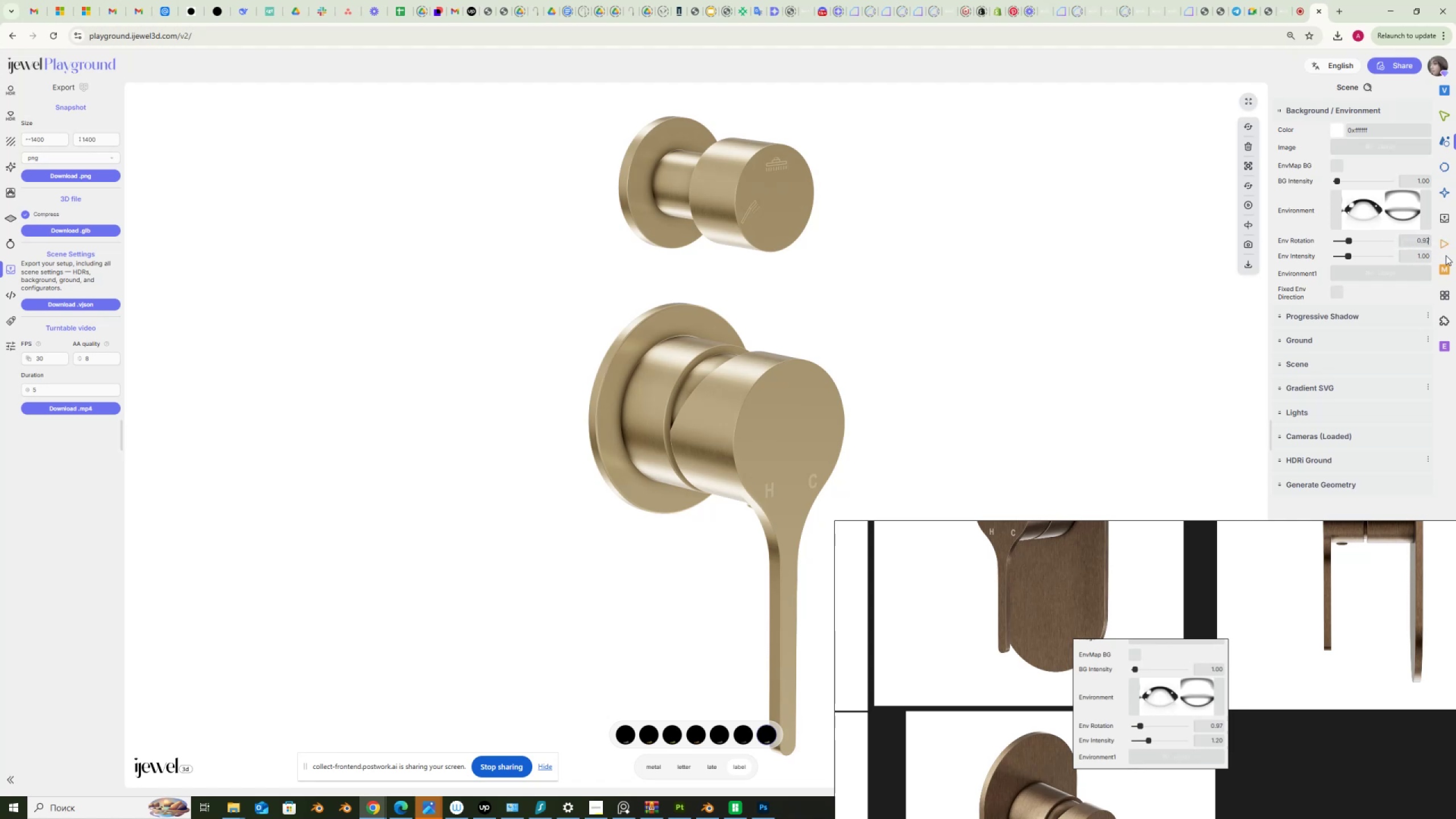 
key(NumpadEnter)
 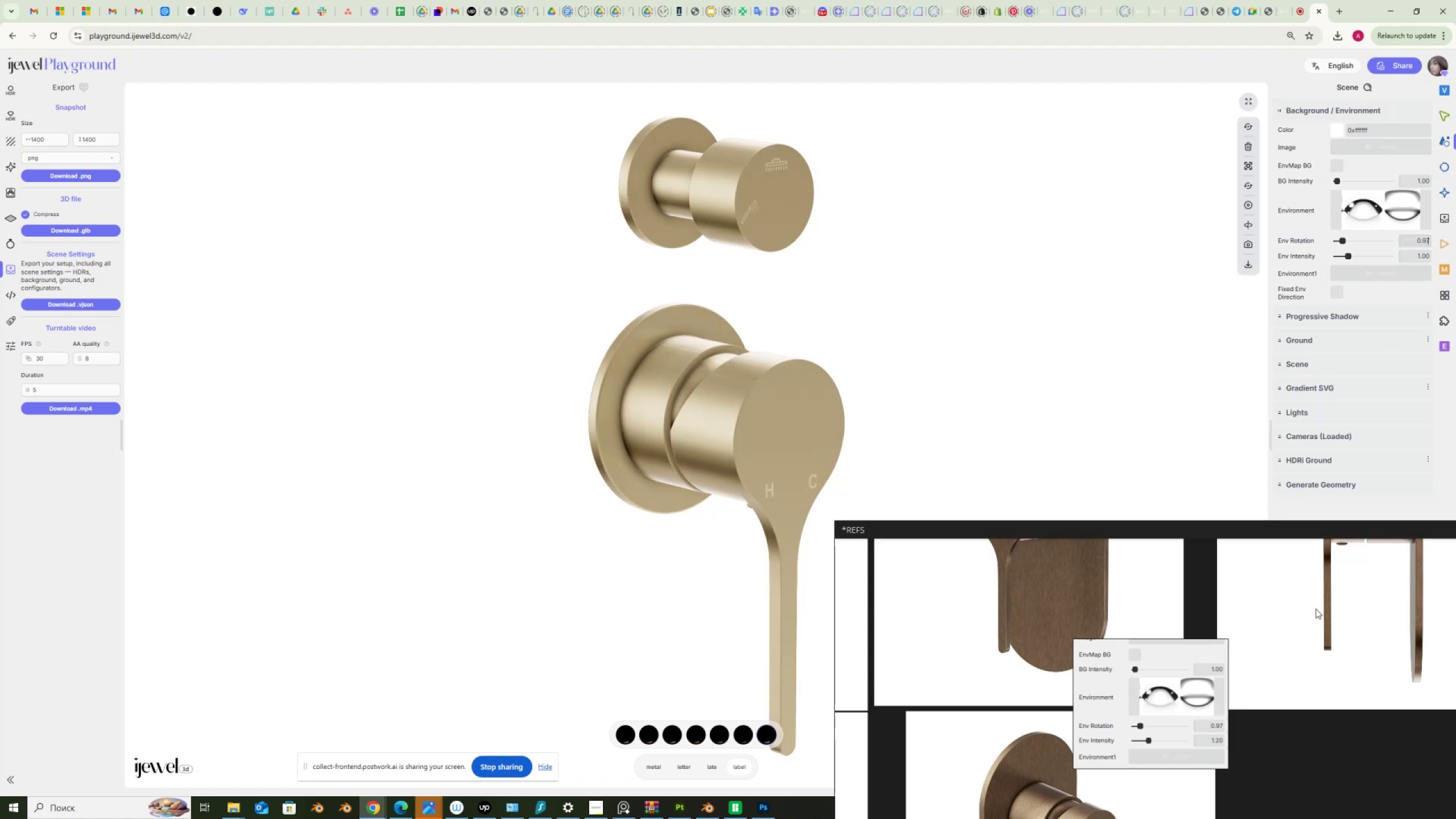 
scroll: coordinate [1247, 662], scroll_direction: down, amount: 13.0
 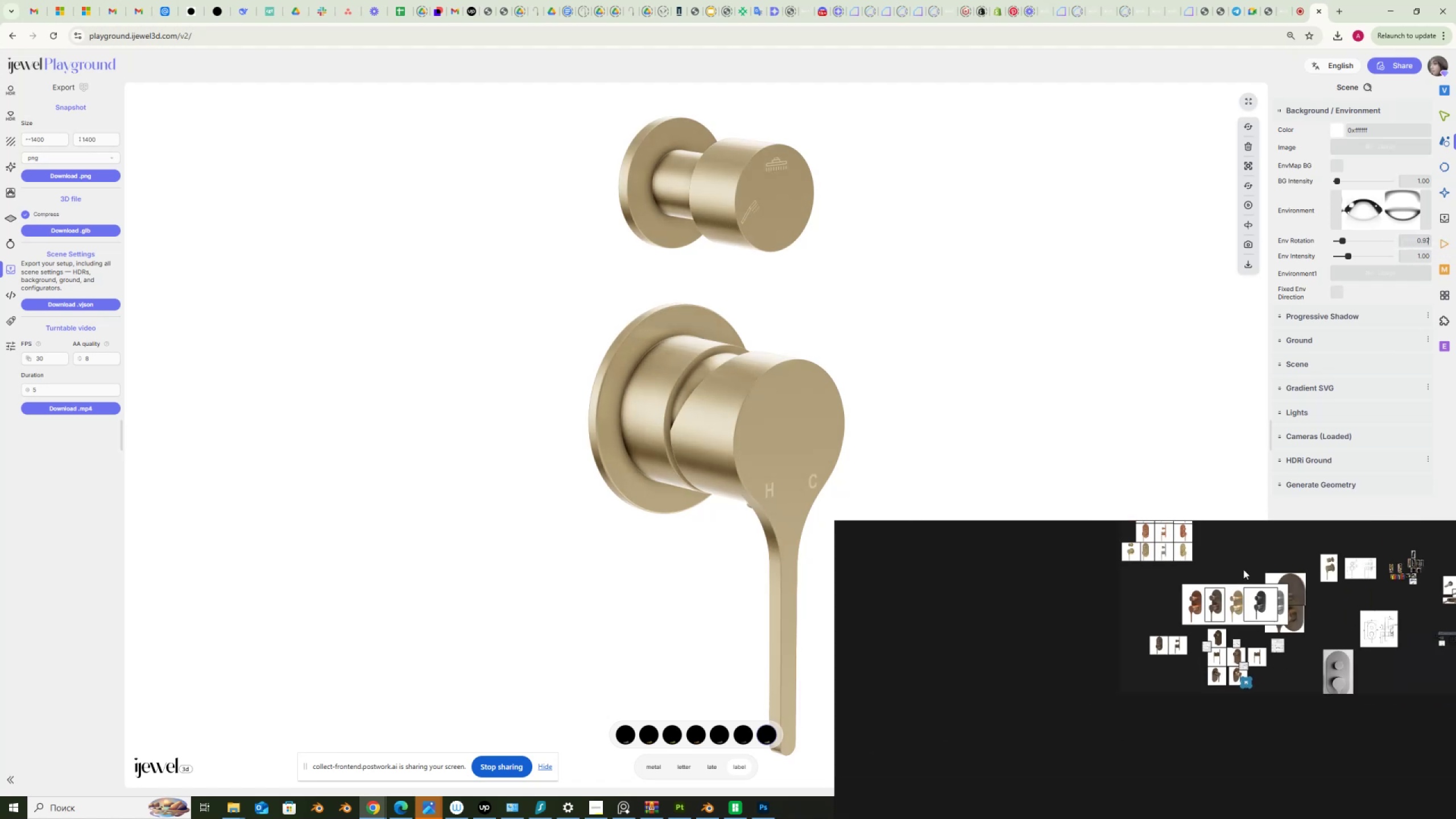 
scroll: coordinate [1138, 658], scroll_direction: up, amount: 19.0
 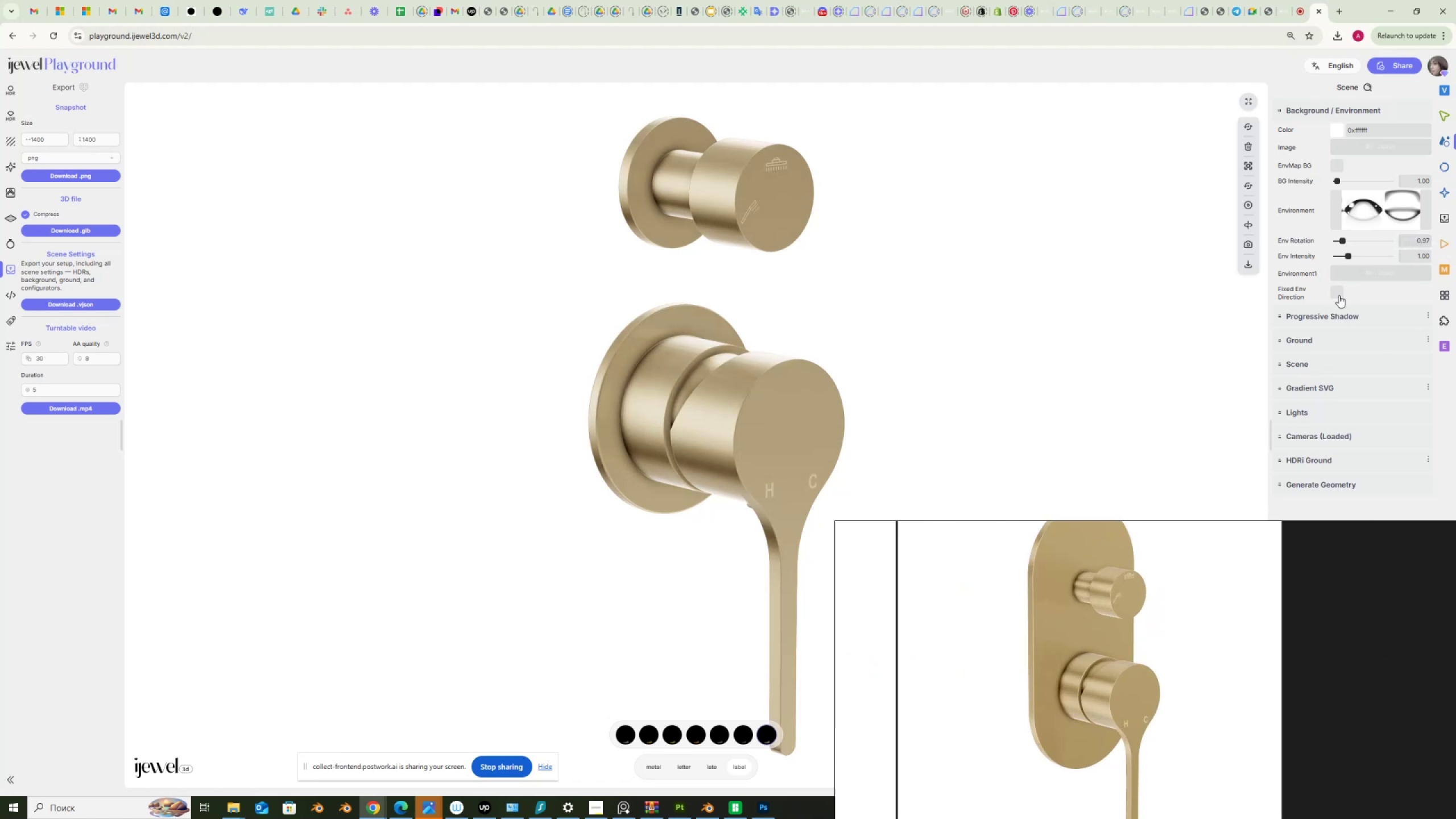 
left_click([1335, 296])
 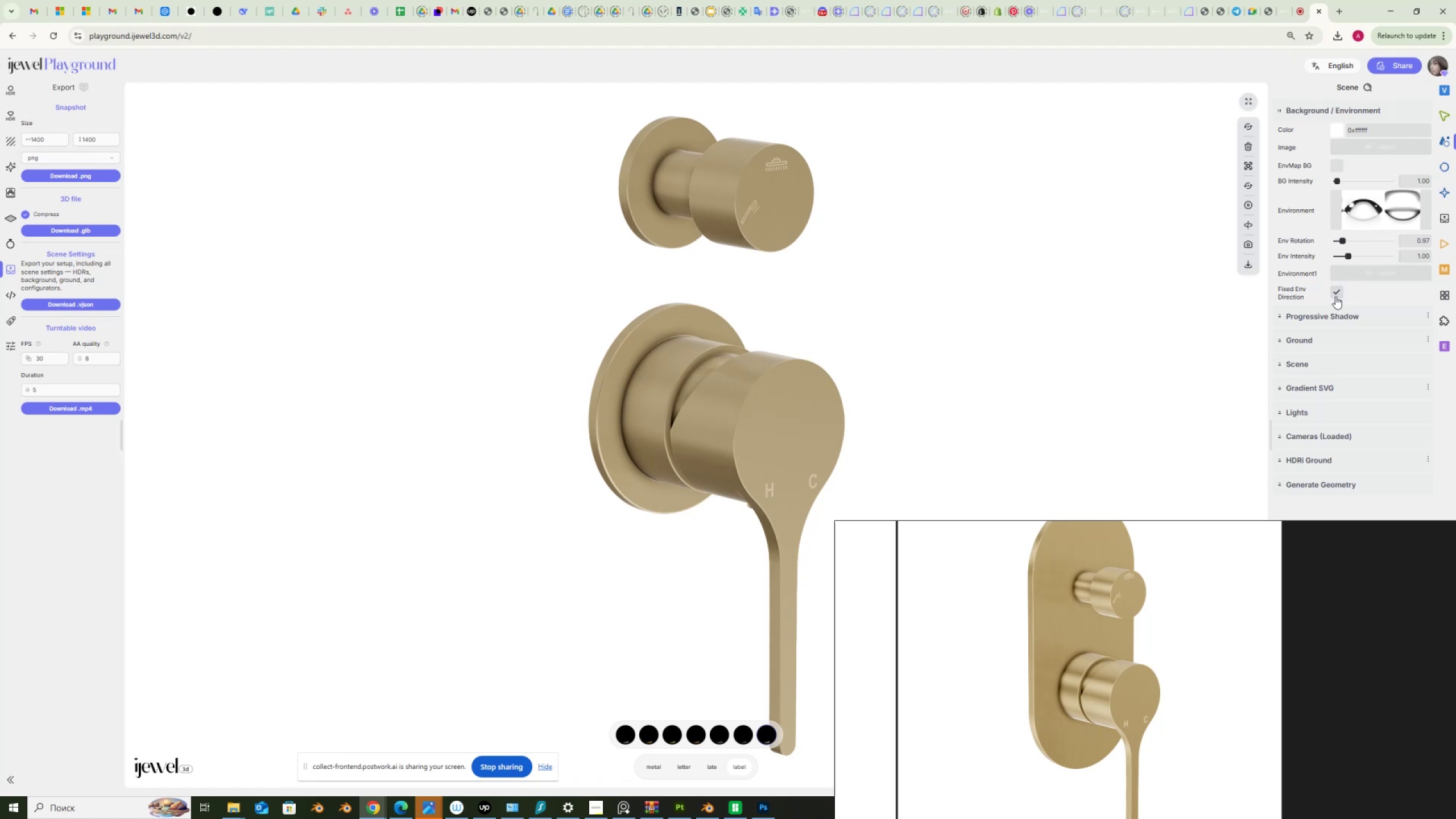 
left_click([1338, 295])
 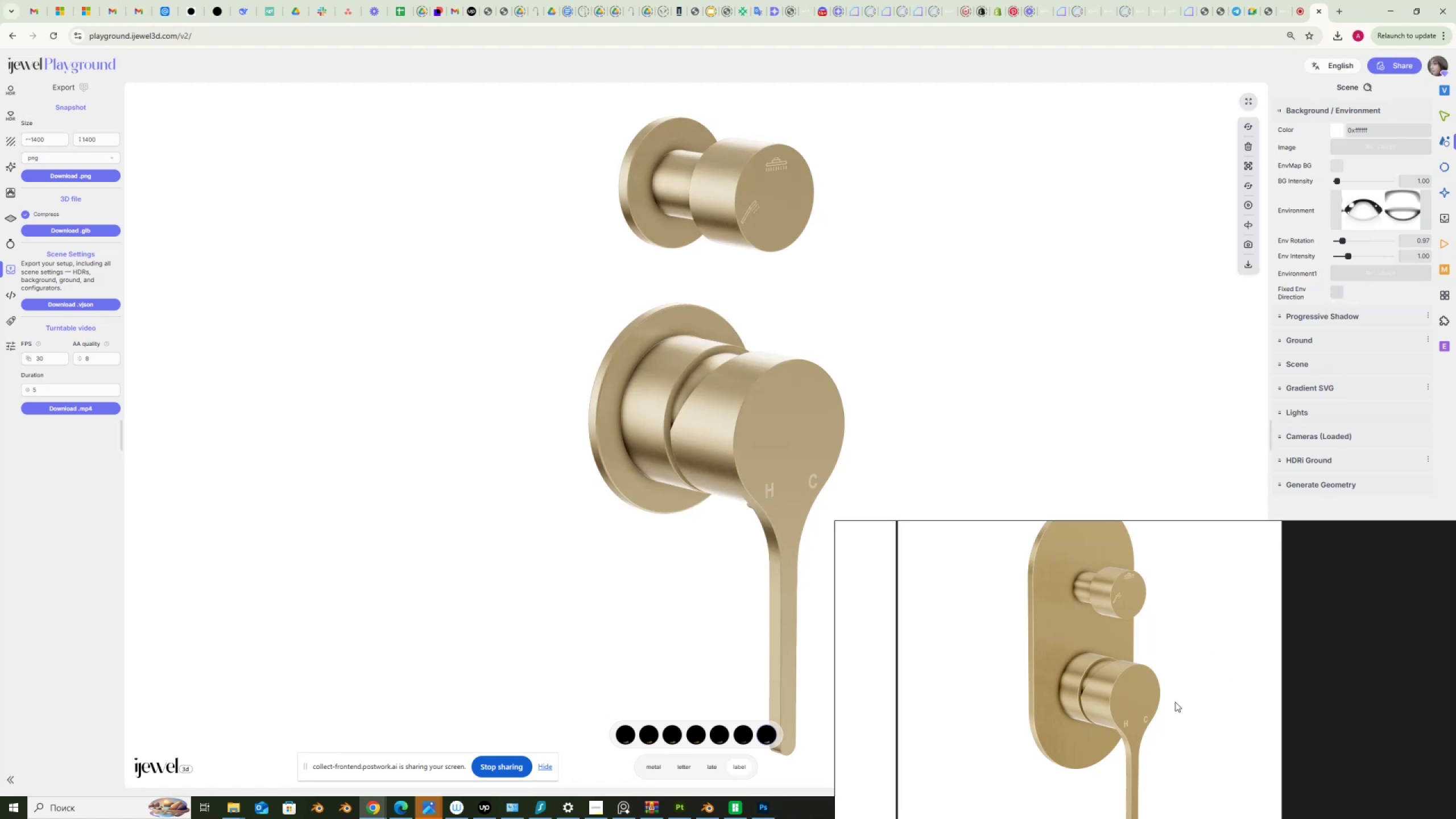 
scroll: coordinate [1274, 702], scroll_direction: none, amount: 0.0
 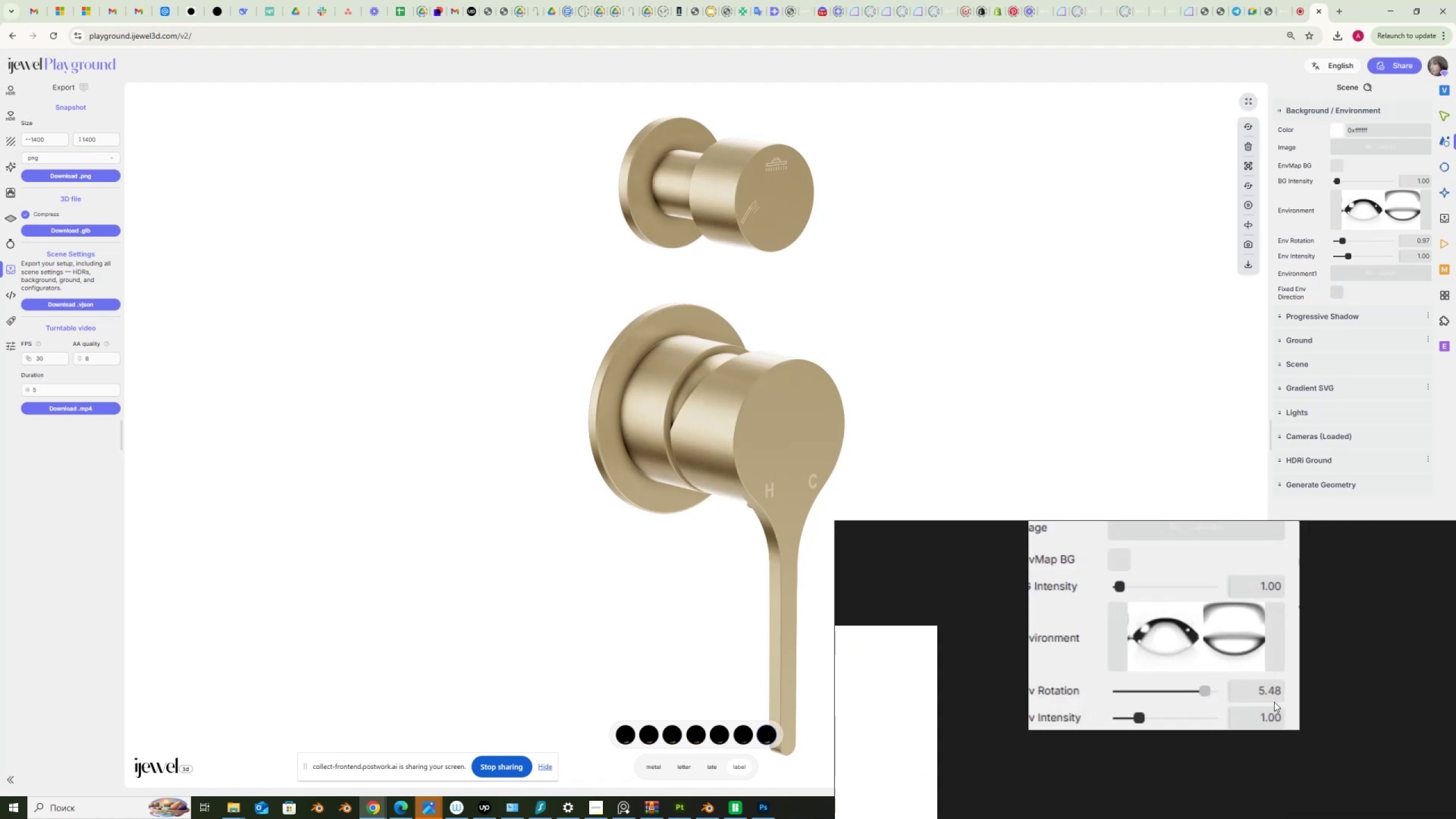 
scroll: coordinate [1228, 783], scroll_direction: up, amount: 5.0
 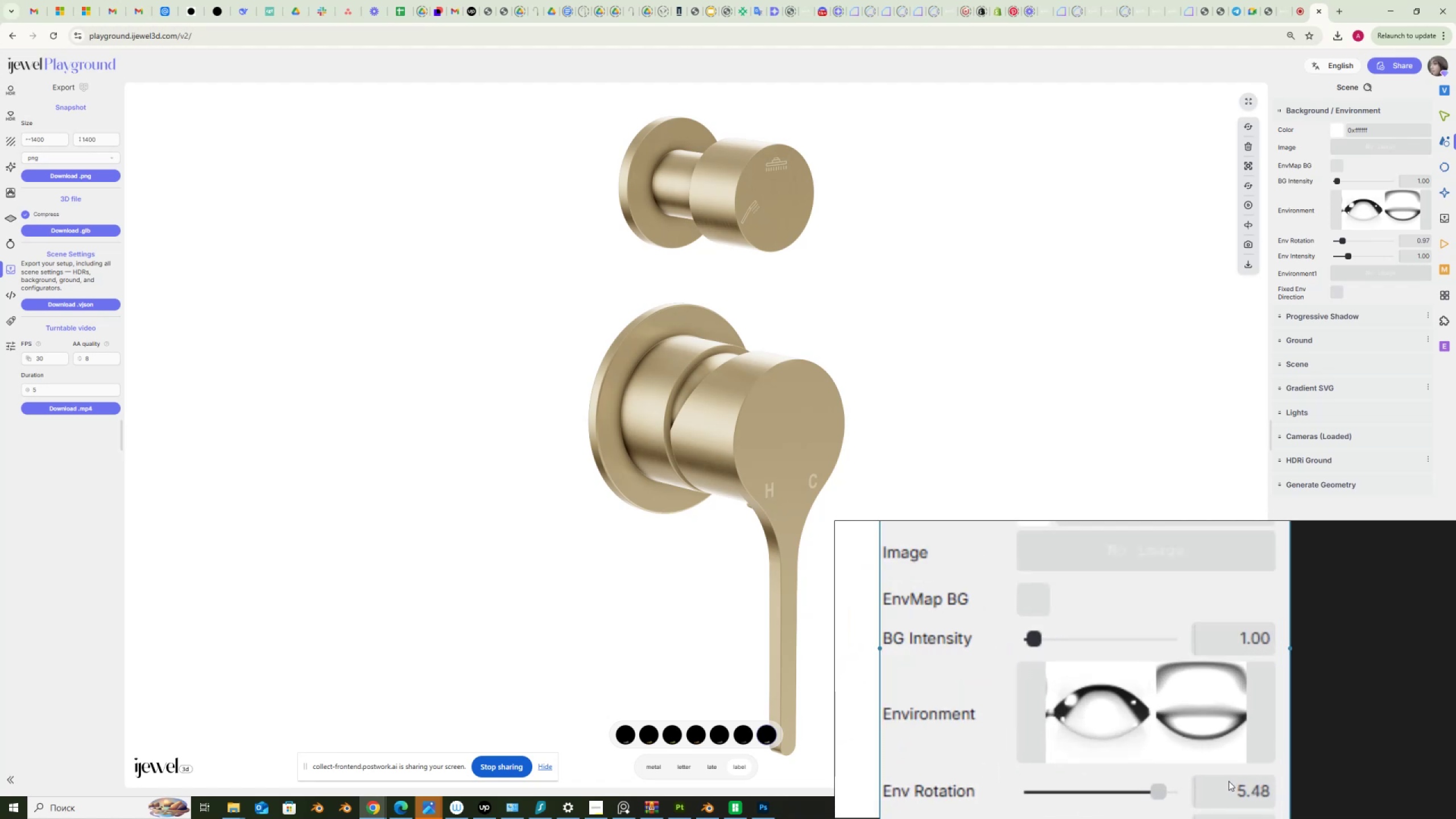 
scroll: coordinate [1190, 689], scroll_direction: down, amount: 12.0
 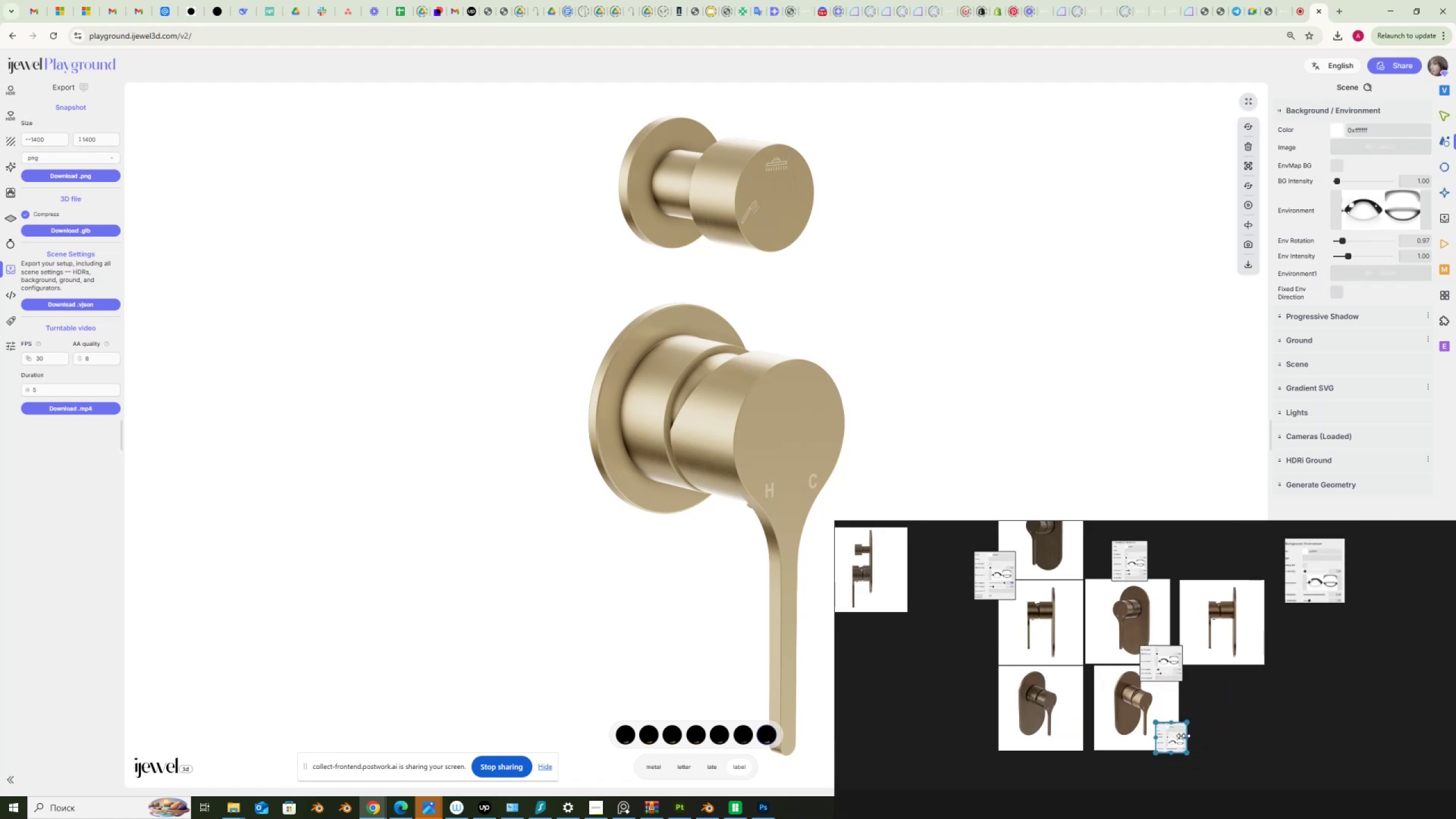 
left_click_drag(start_coordinate=[1182, 741], to_coordinate=[991, 616])
 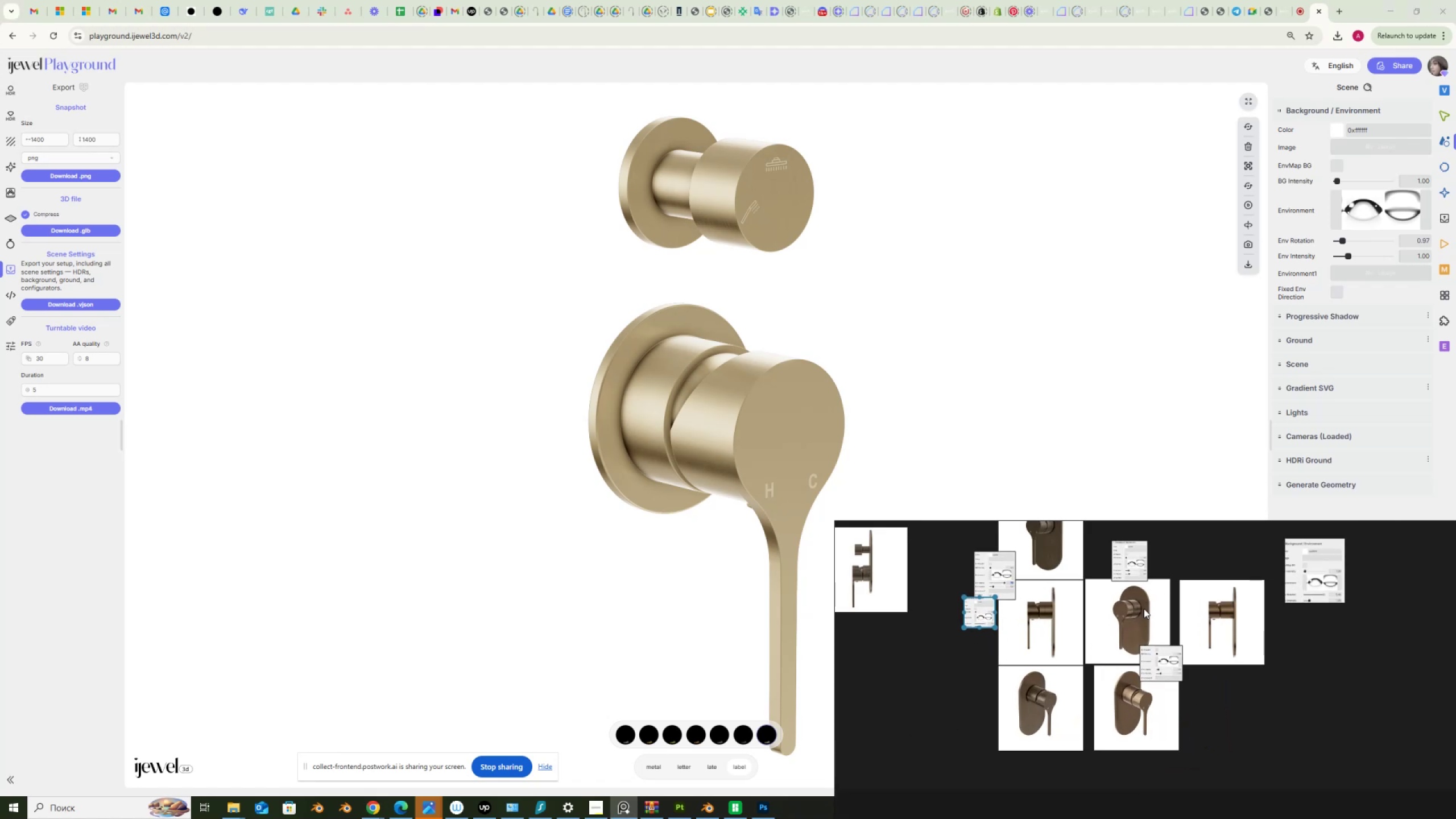 
scroll: coordinate [1108, 694], scroll_direction: up, amount: 10.0
 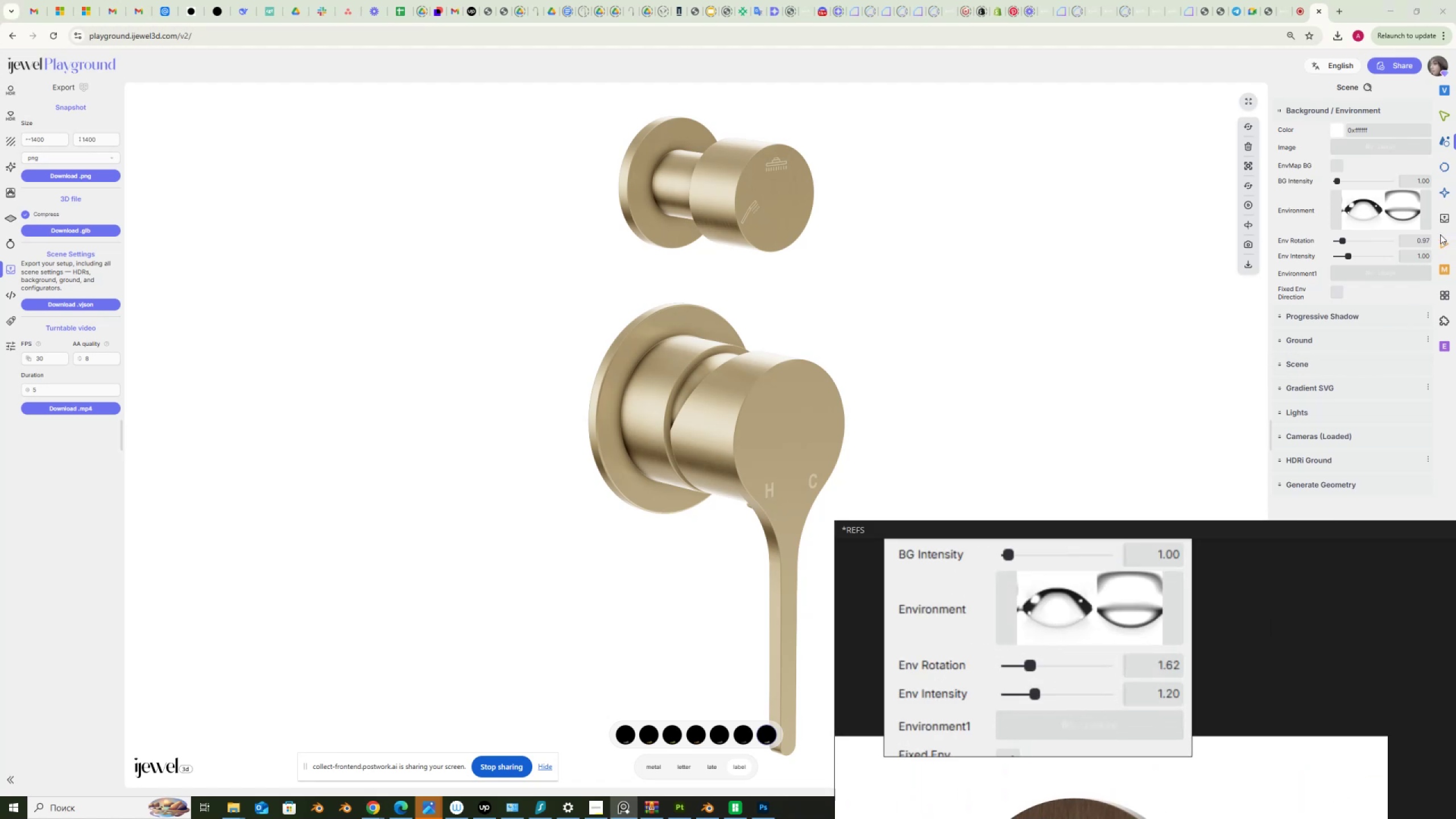 
left_click_drag(start_coordinate=[1414, 256], to_coordinate=[1437, 259])
 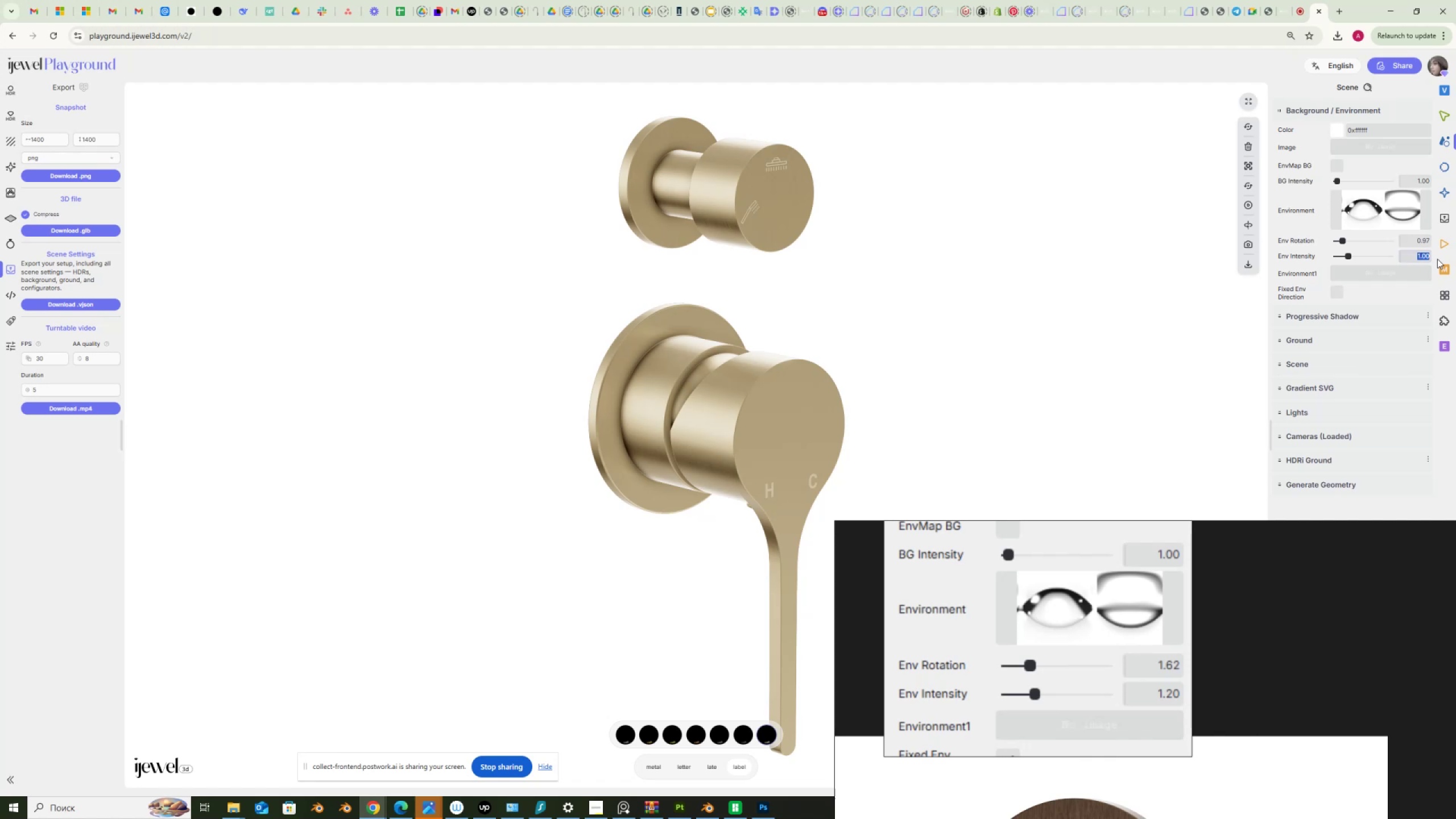 
key(Numpad1)
 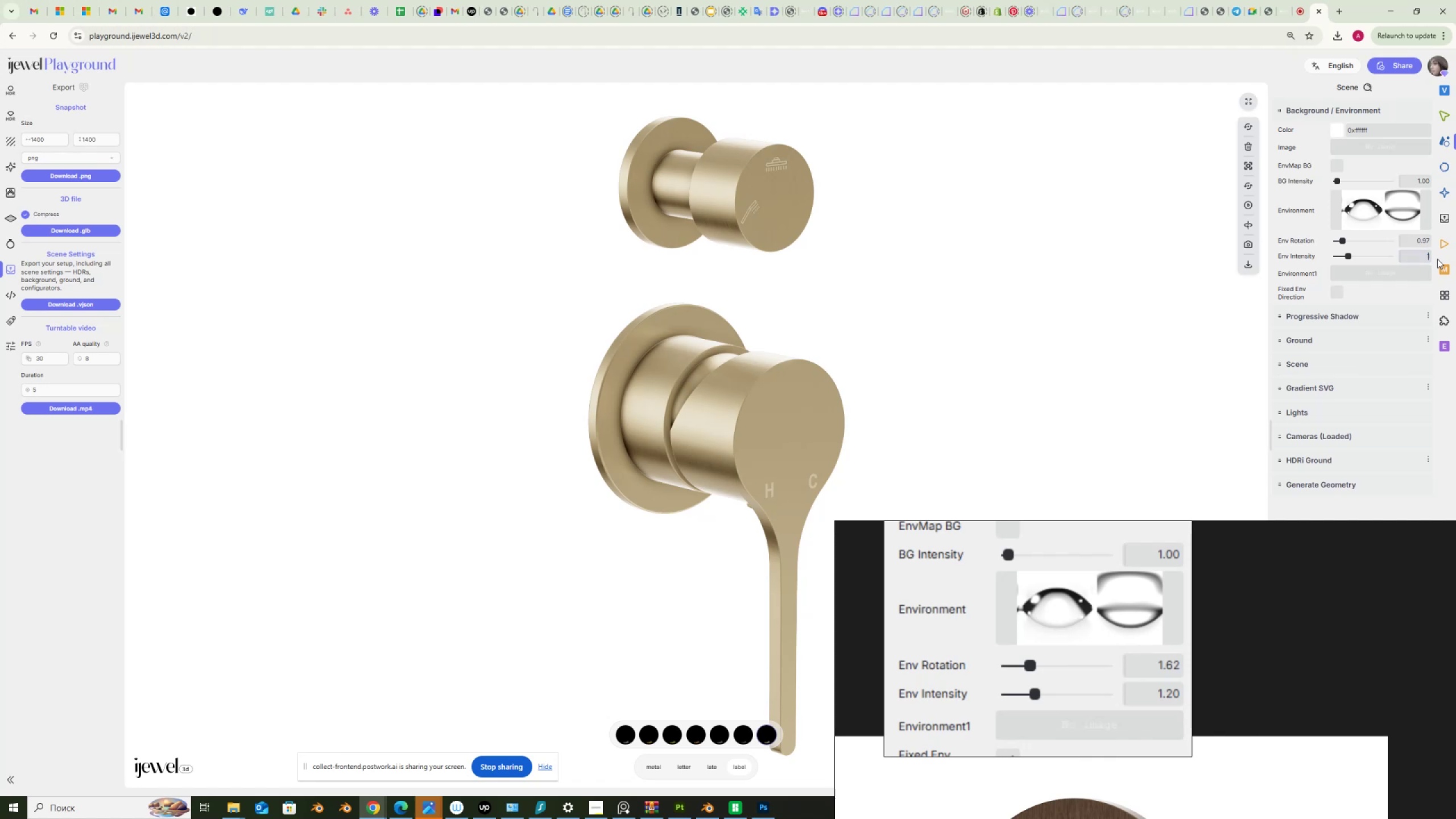 
key(NumpadDecimal)
 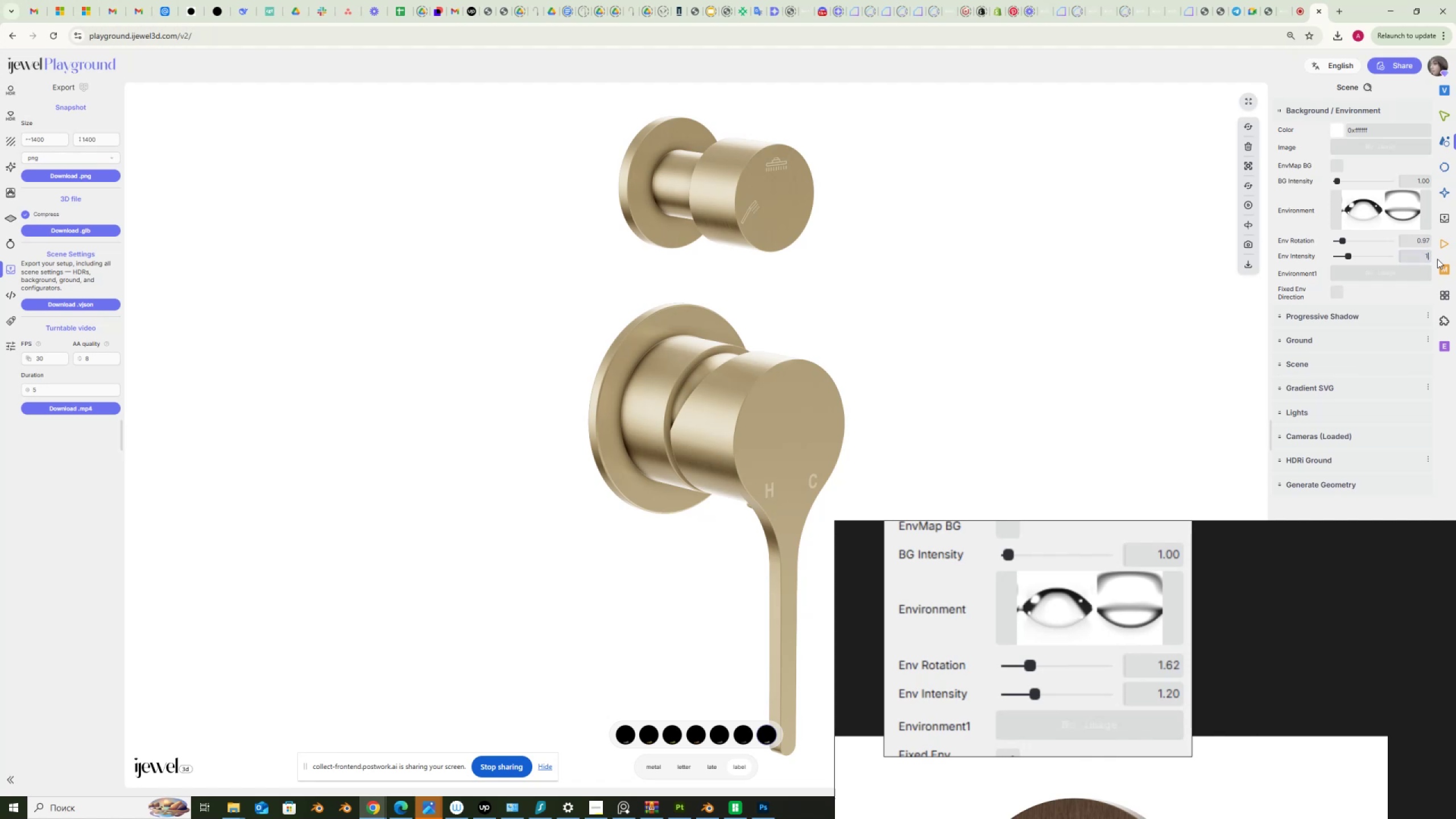 
key(Numpad6)
 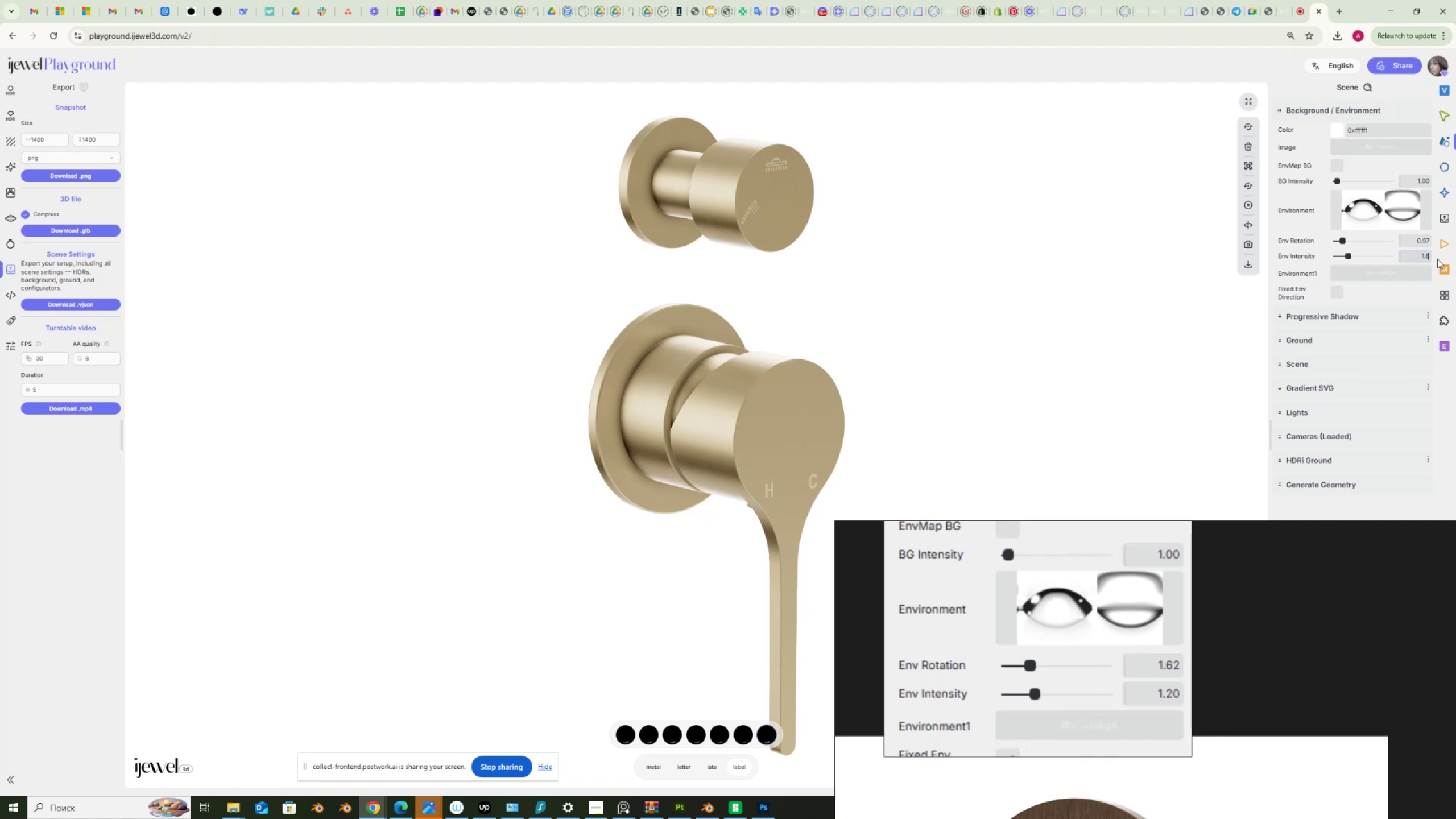 
key(Numpad2)
 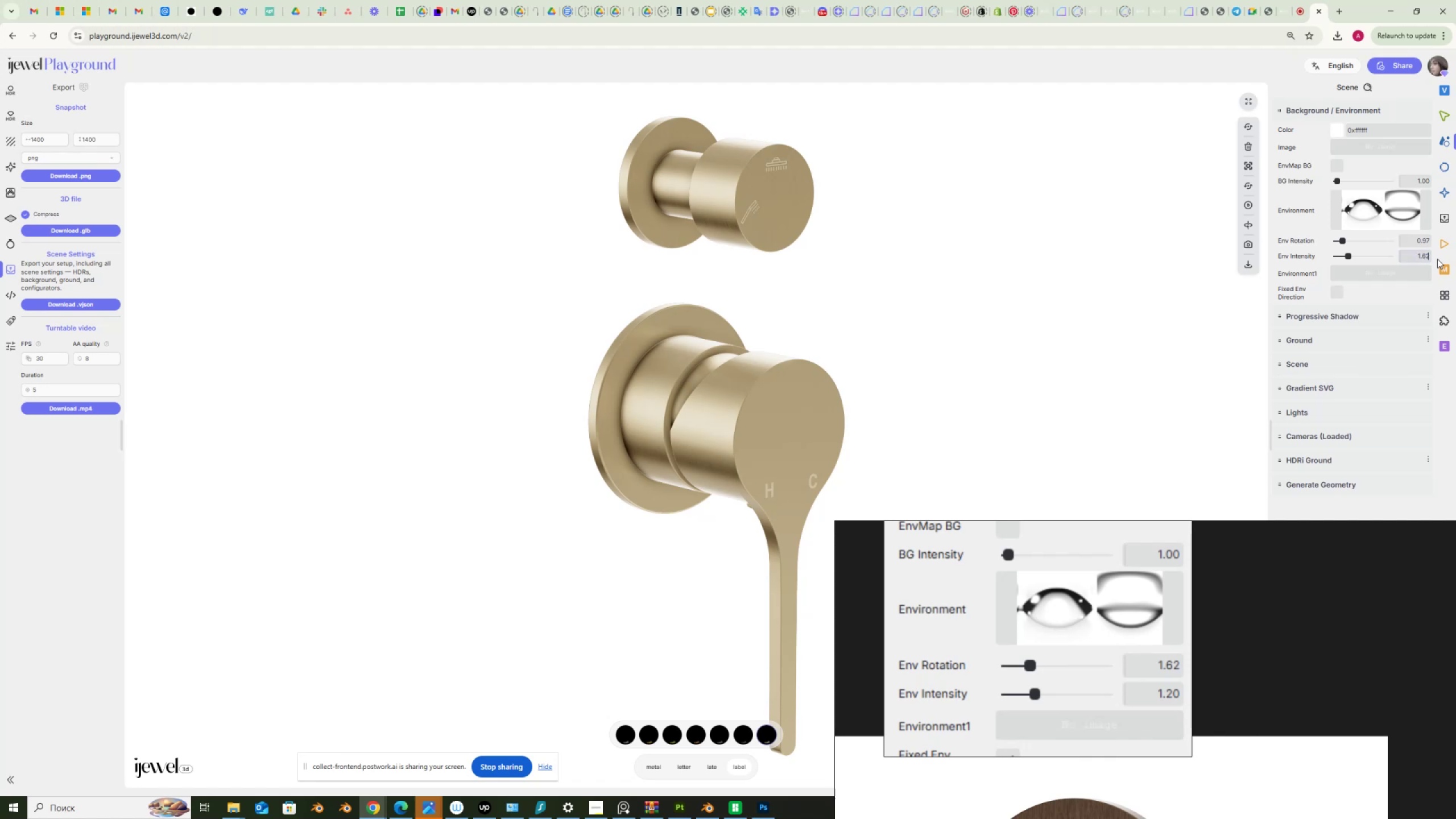 
key(NumpadEnter)
 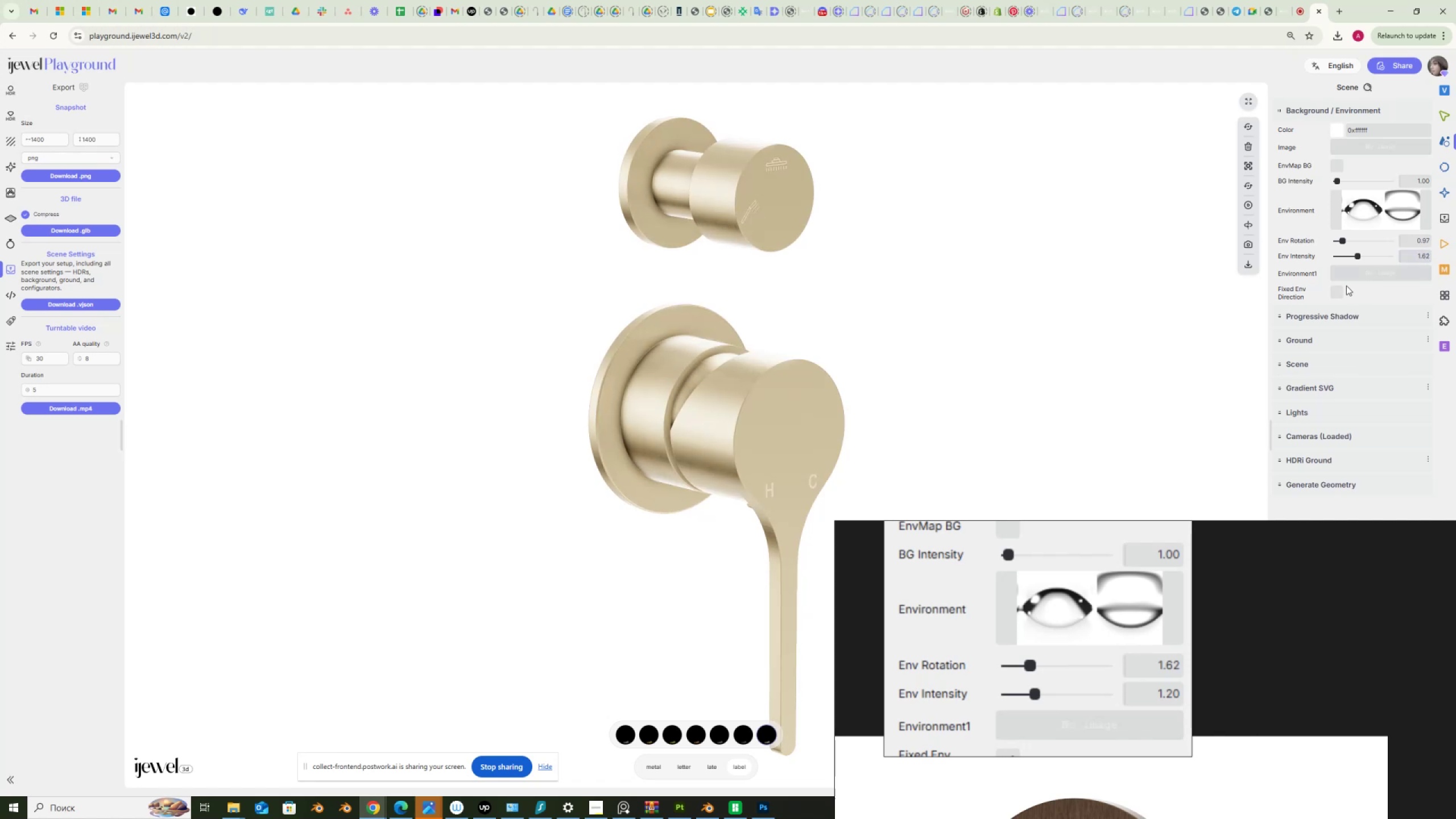 
left_click([1343, 292])
 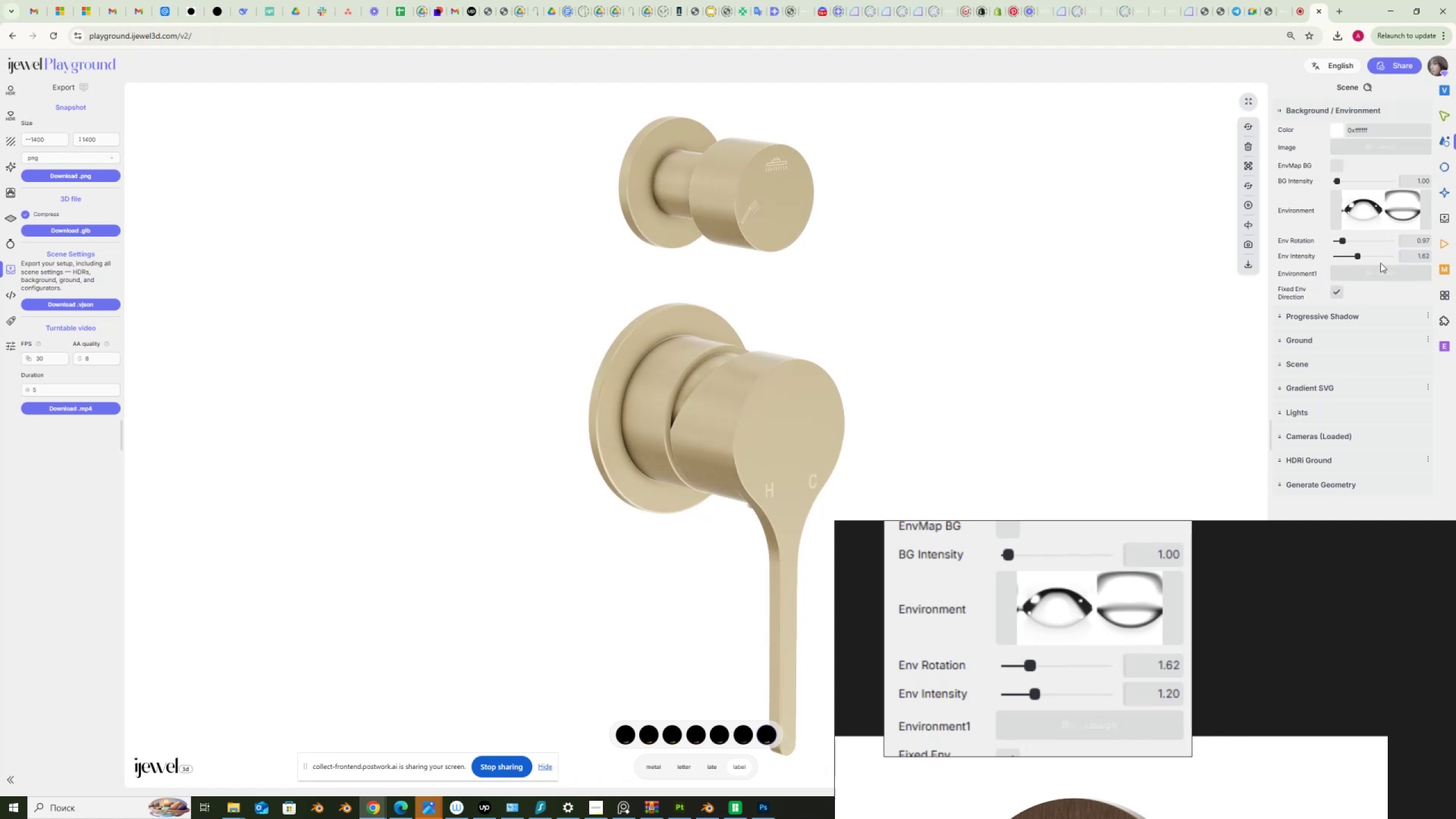 
left_click_drag(start_coordinate=[1418, 254], to_coordinate=[1455, 263])
 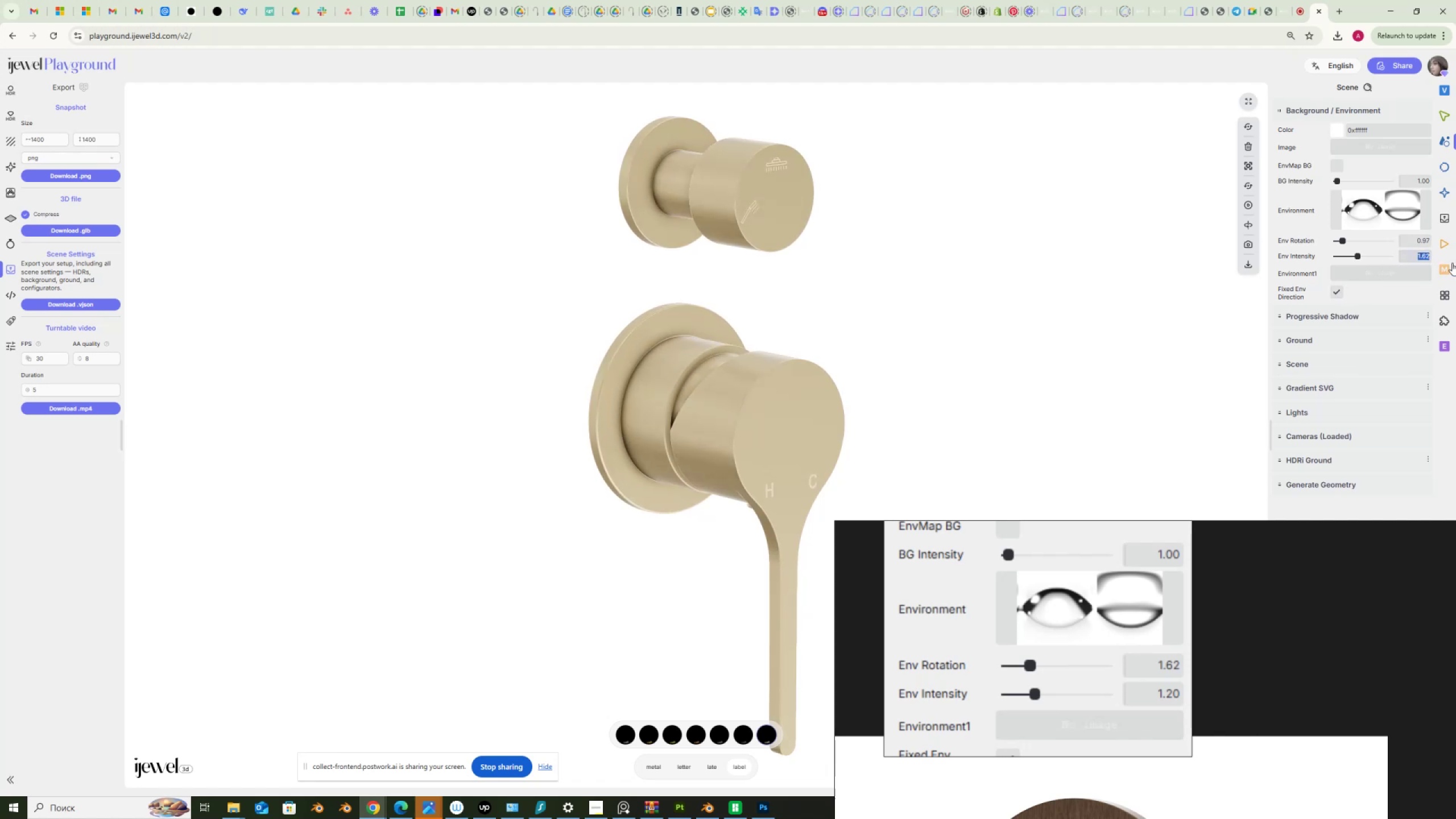 
key(Numpad1)
 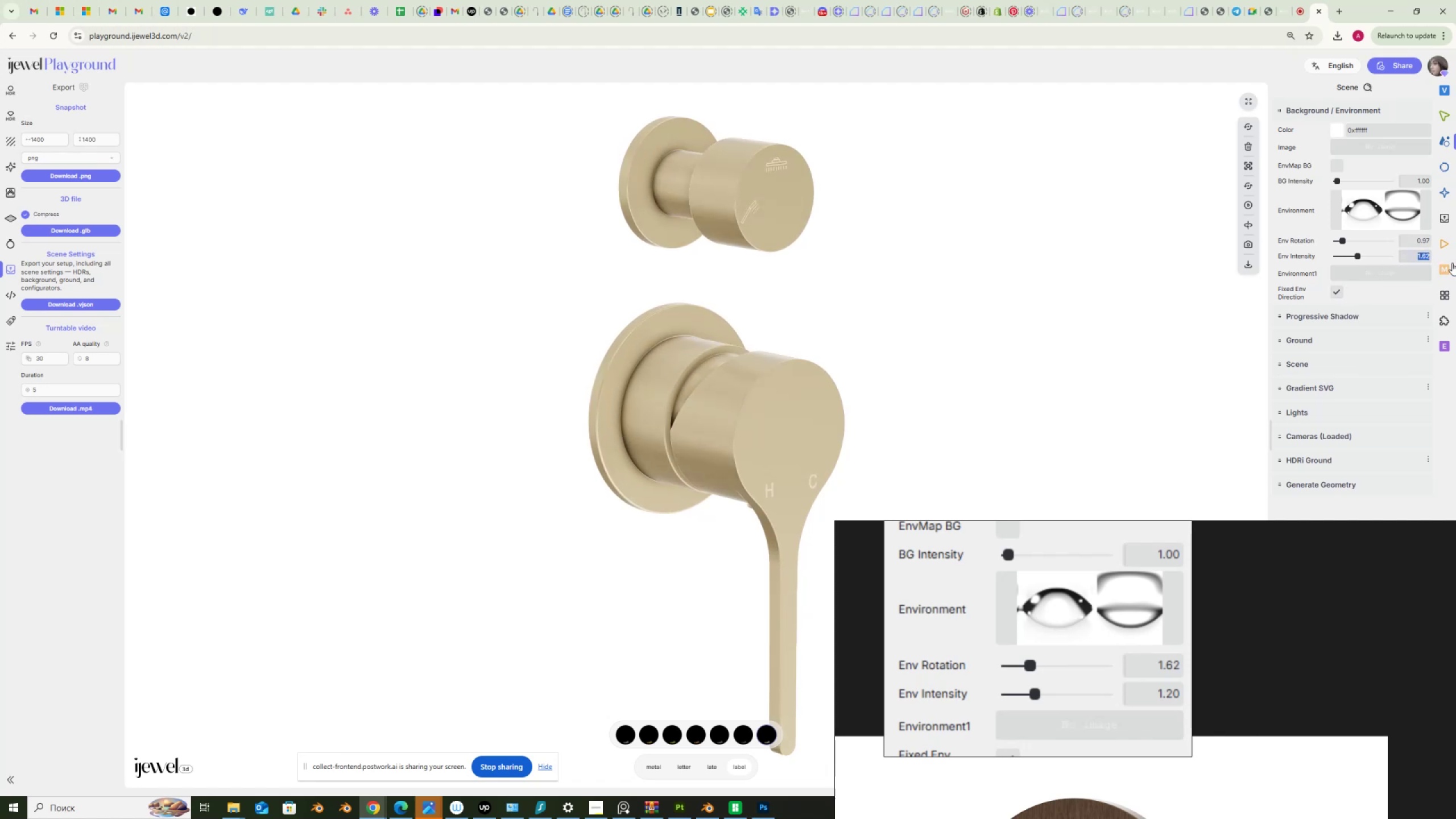 
key(NumpadEnter)
 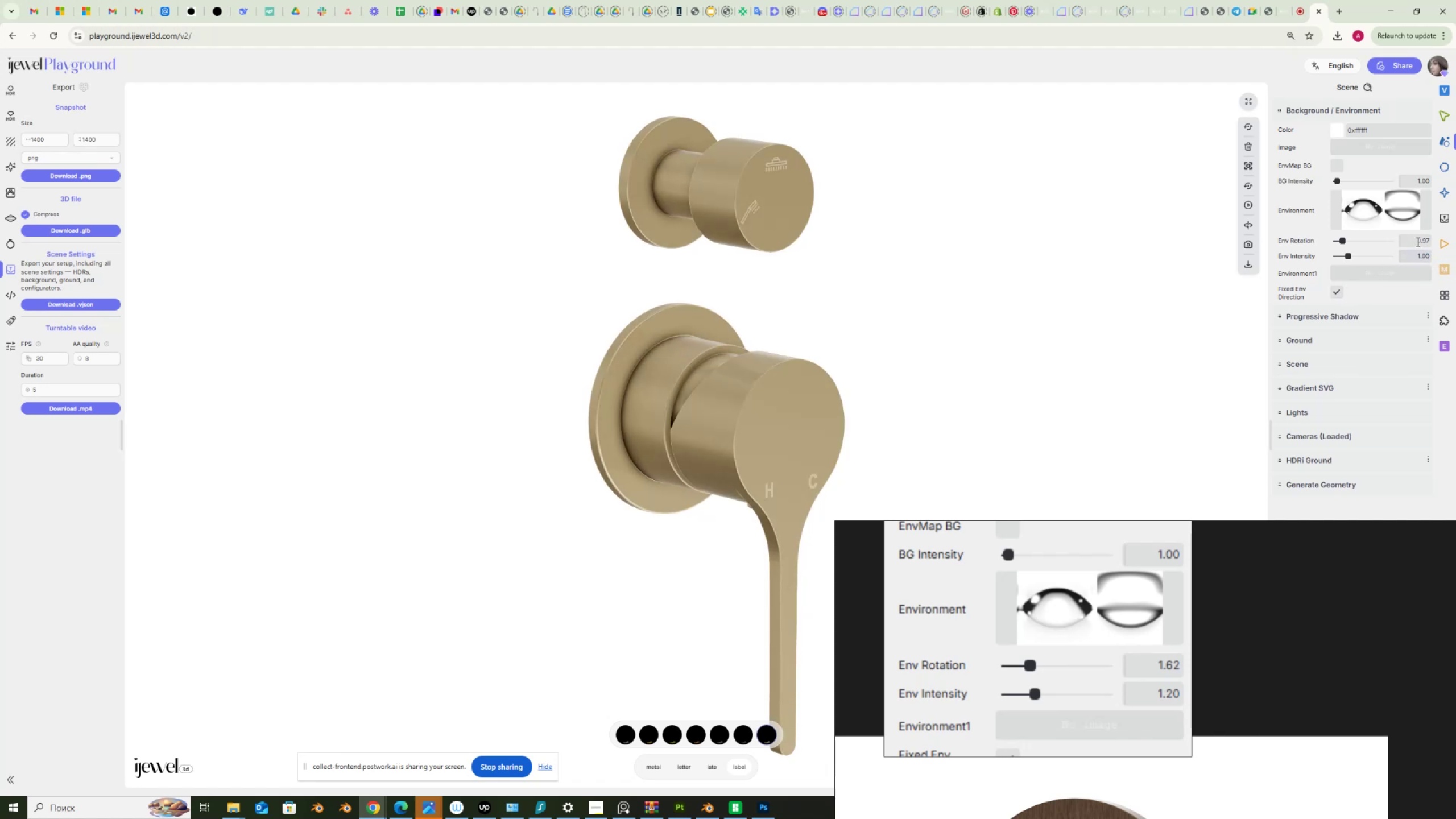 
left_click_drag(start_coordinate=[1417, 238], to_coordinate=[1439, 238])
 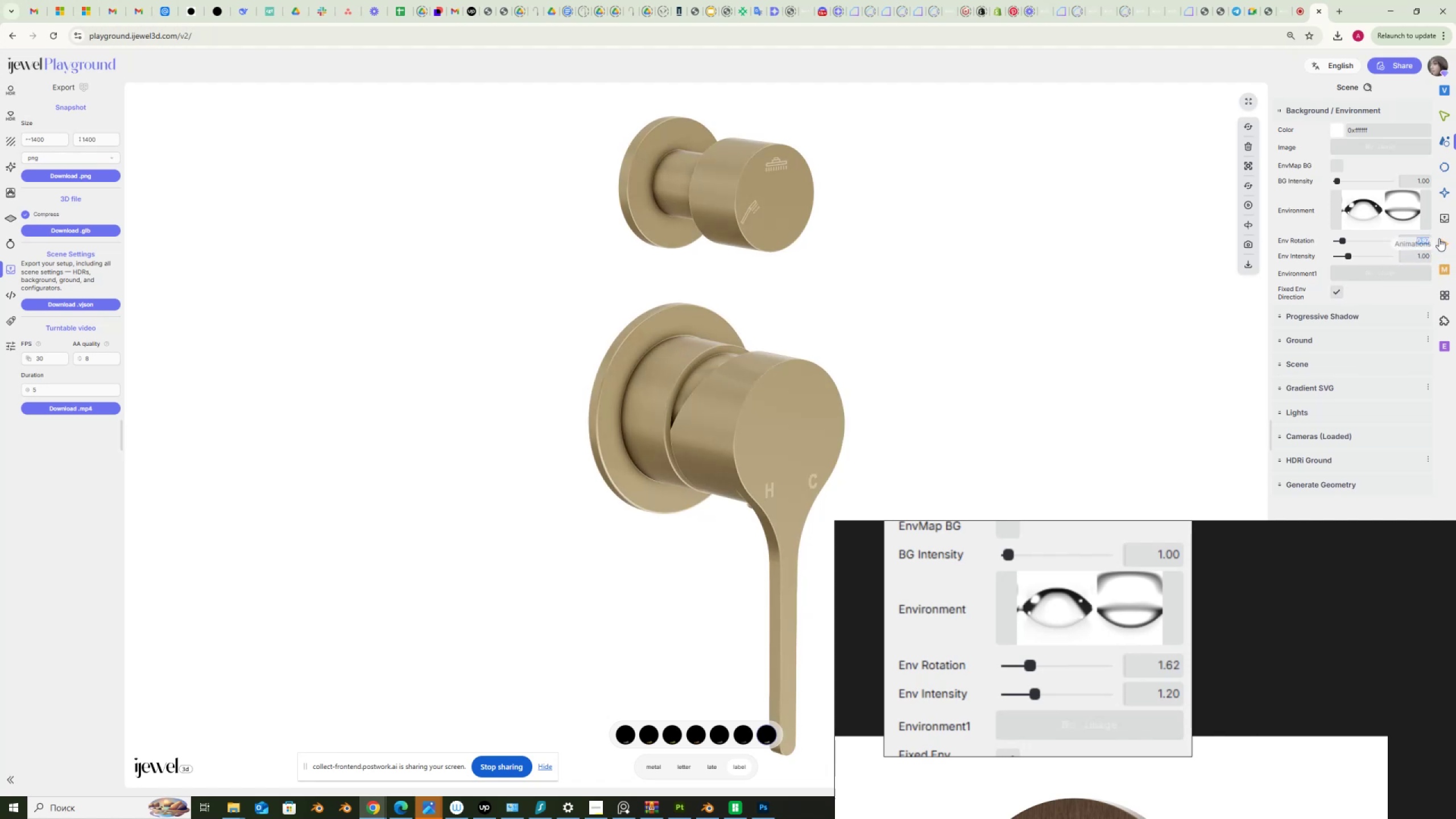 
key(Numpad1)
 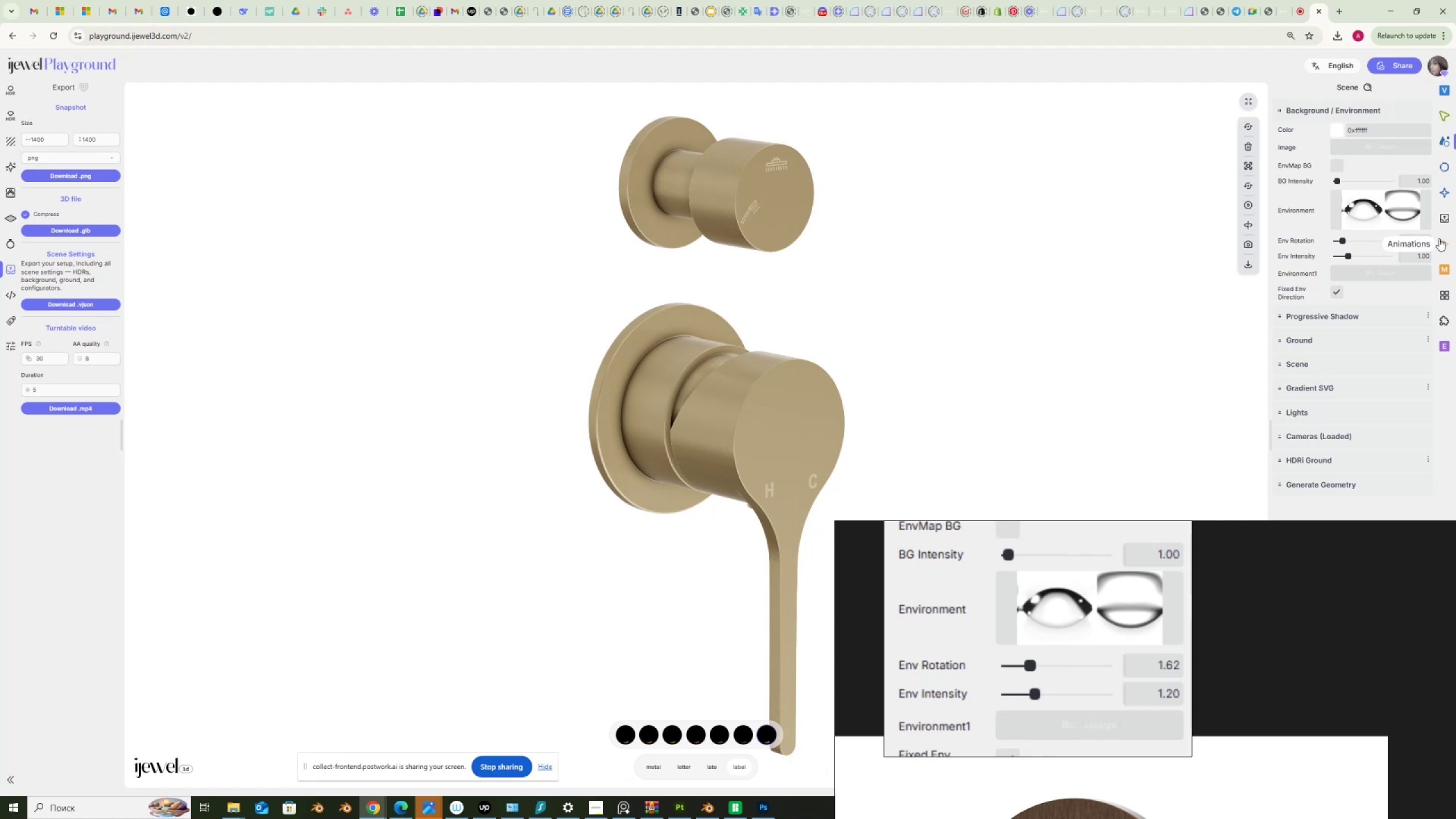 
key(NumpadDecimal)
 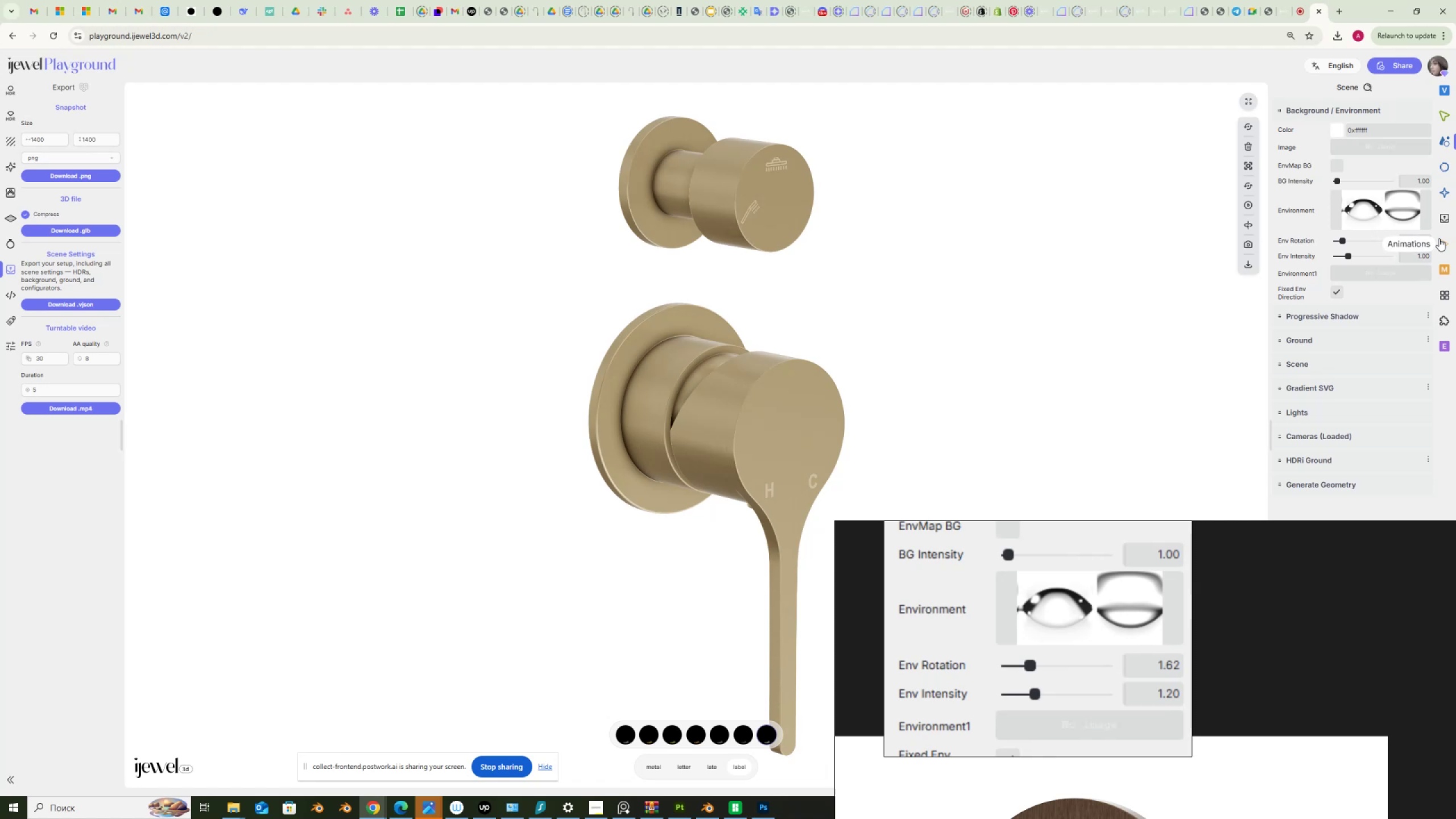 
key(Numpad6)
 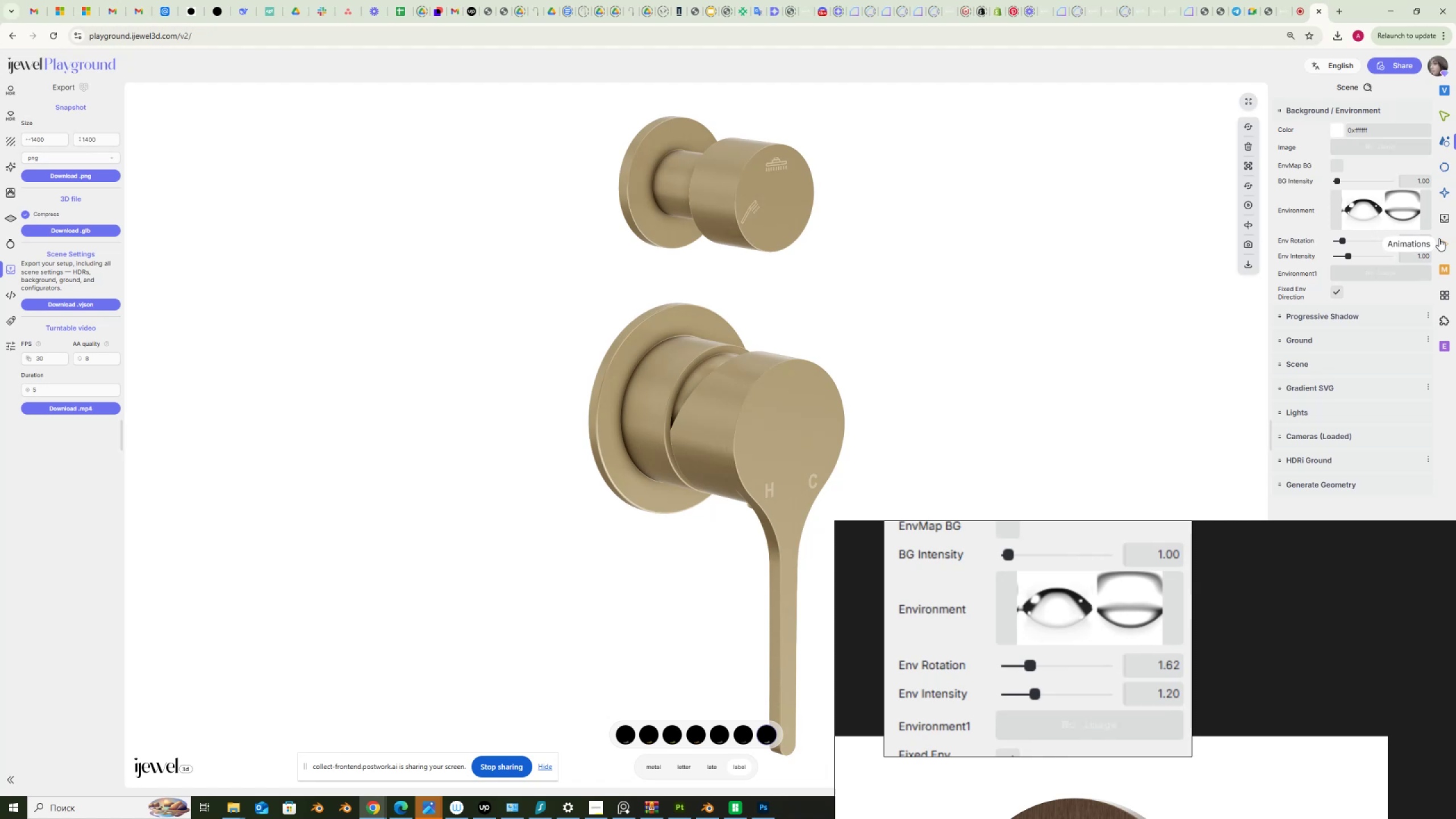 
key(Numpad2)
 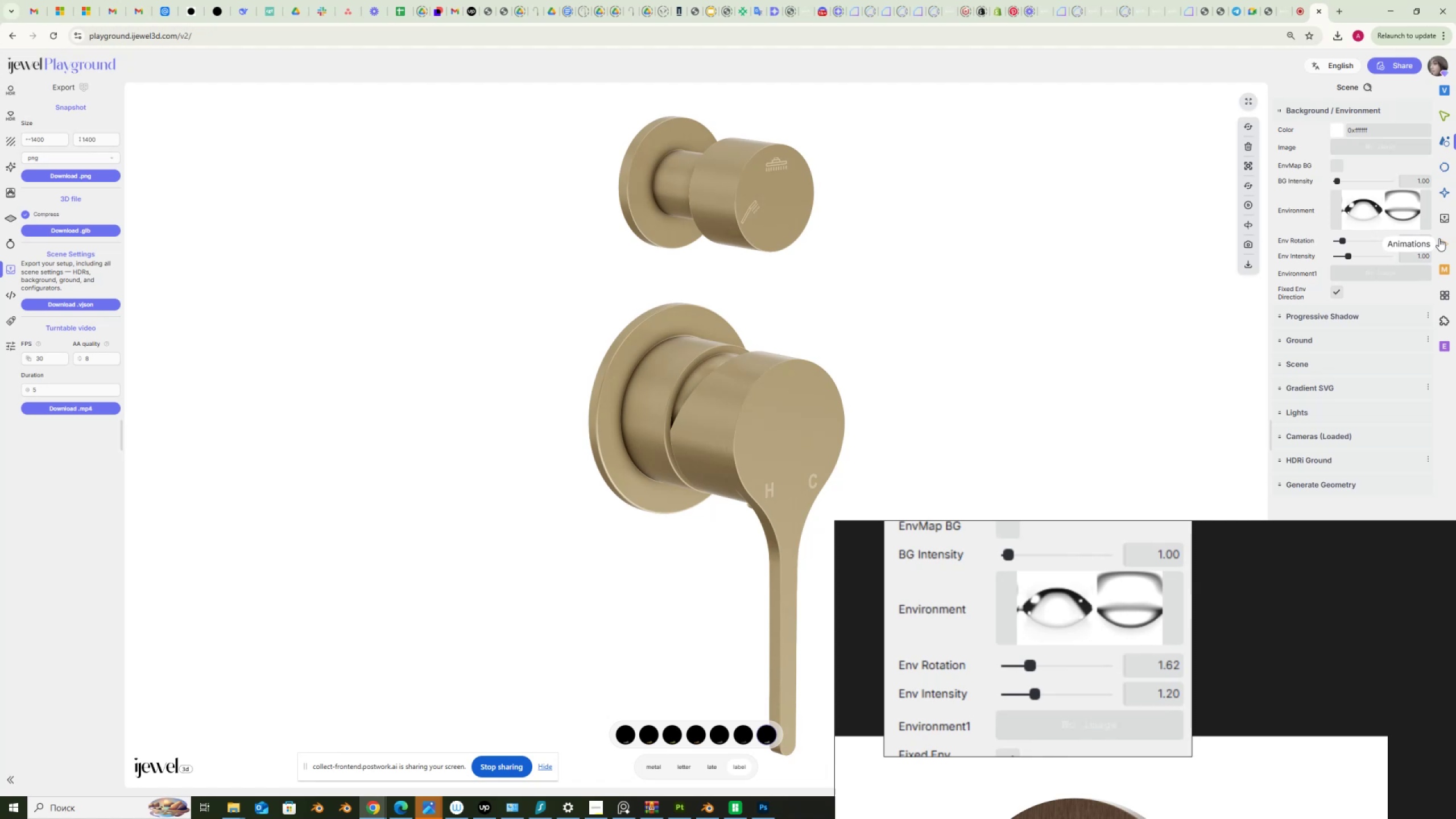 
key(NumpadEnter)
 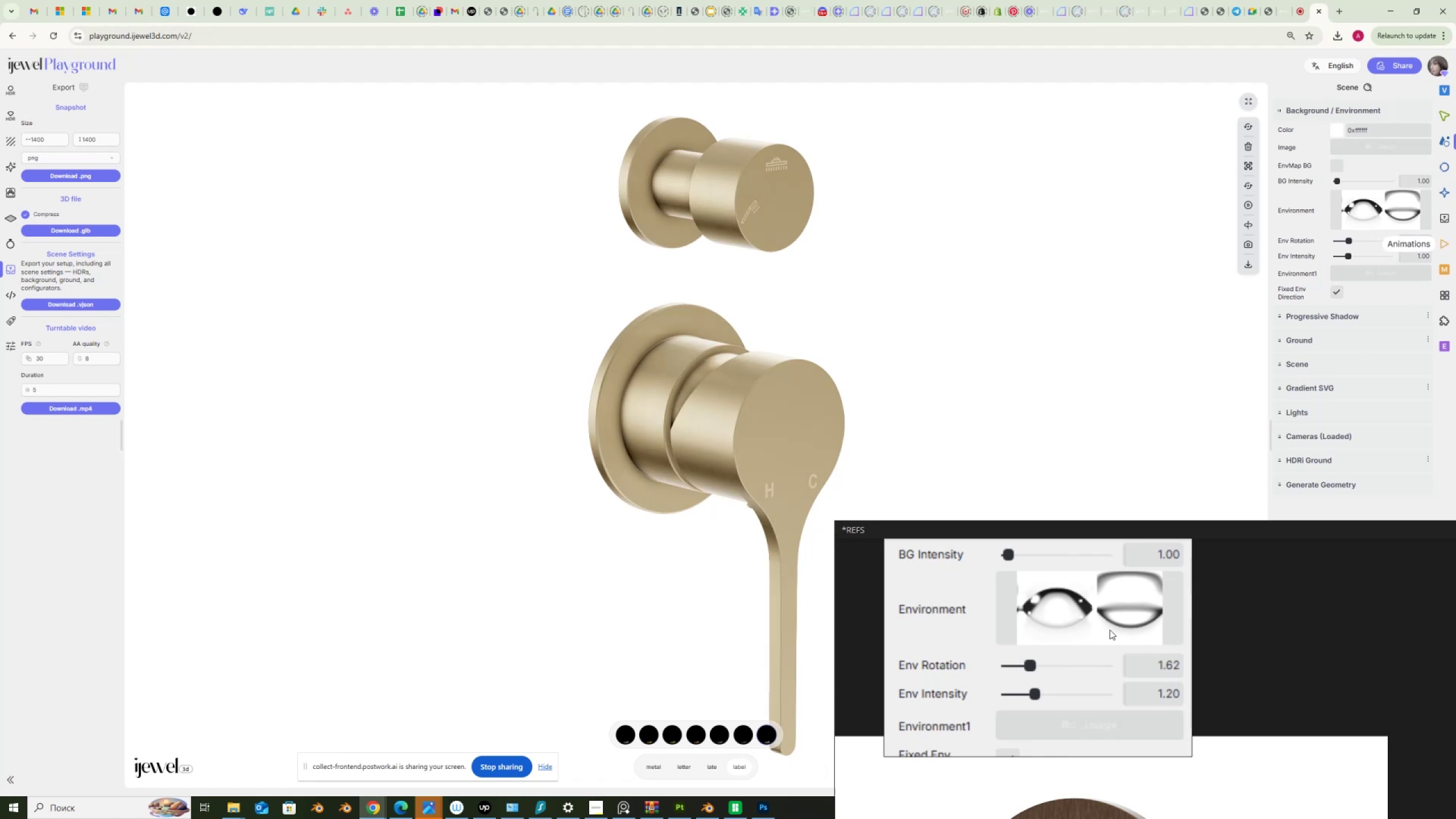 
scroll: coordinate [1161, 704], scroll_direction: down, amount: 14.0
 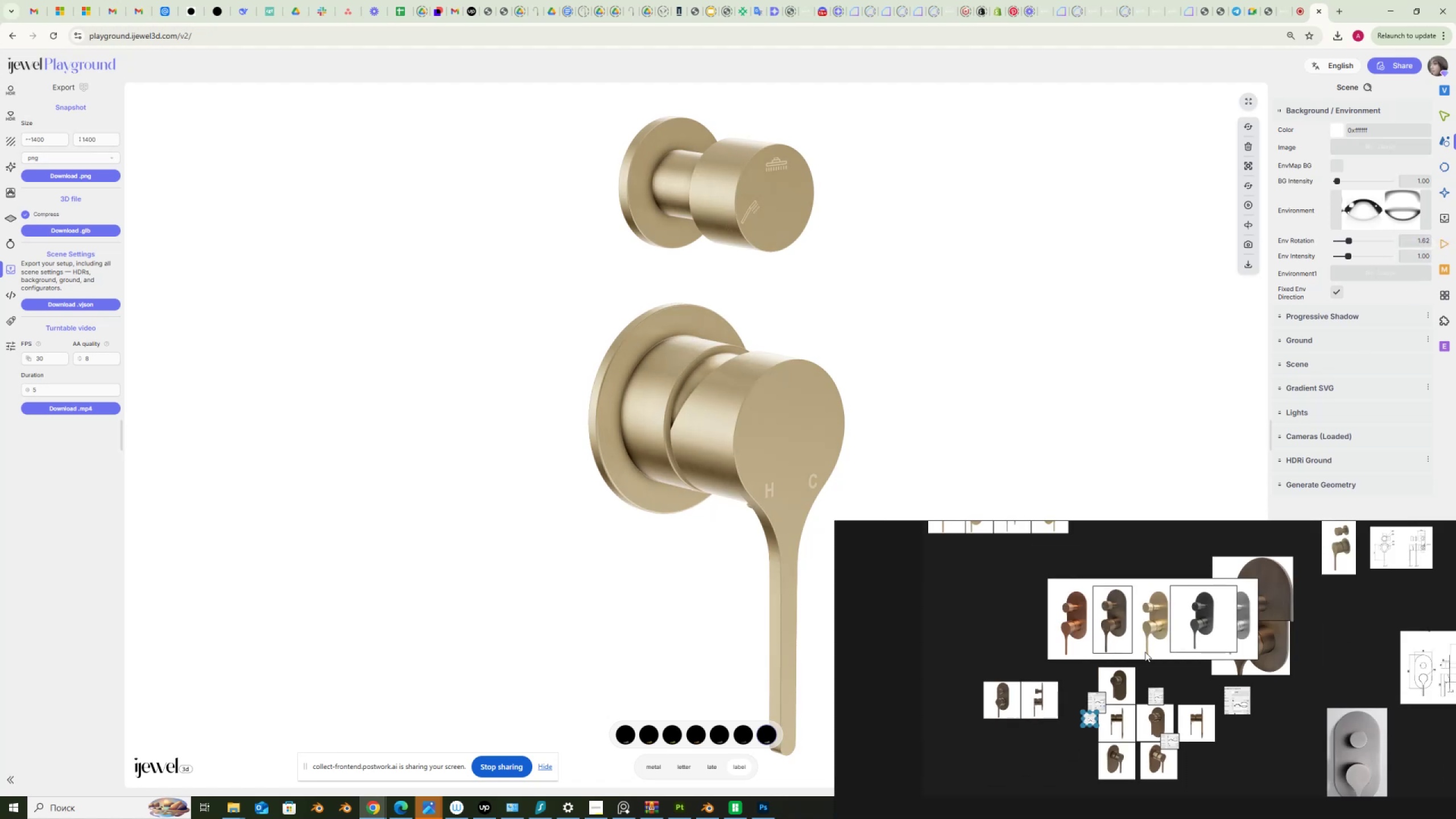 
scroll: coordinate [1148, 765], scroll_direction: up, amount: 12.0
 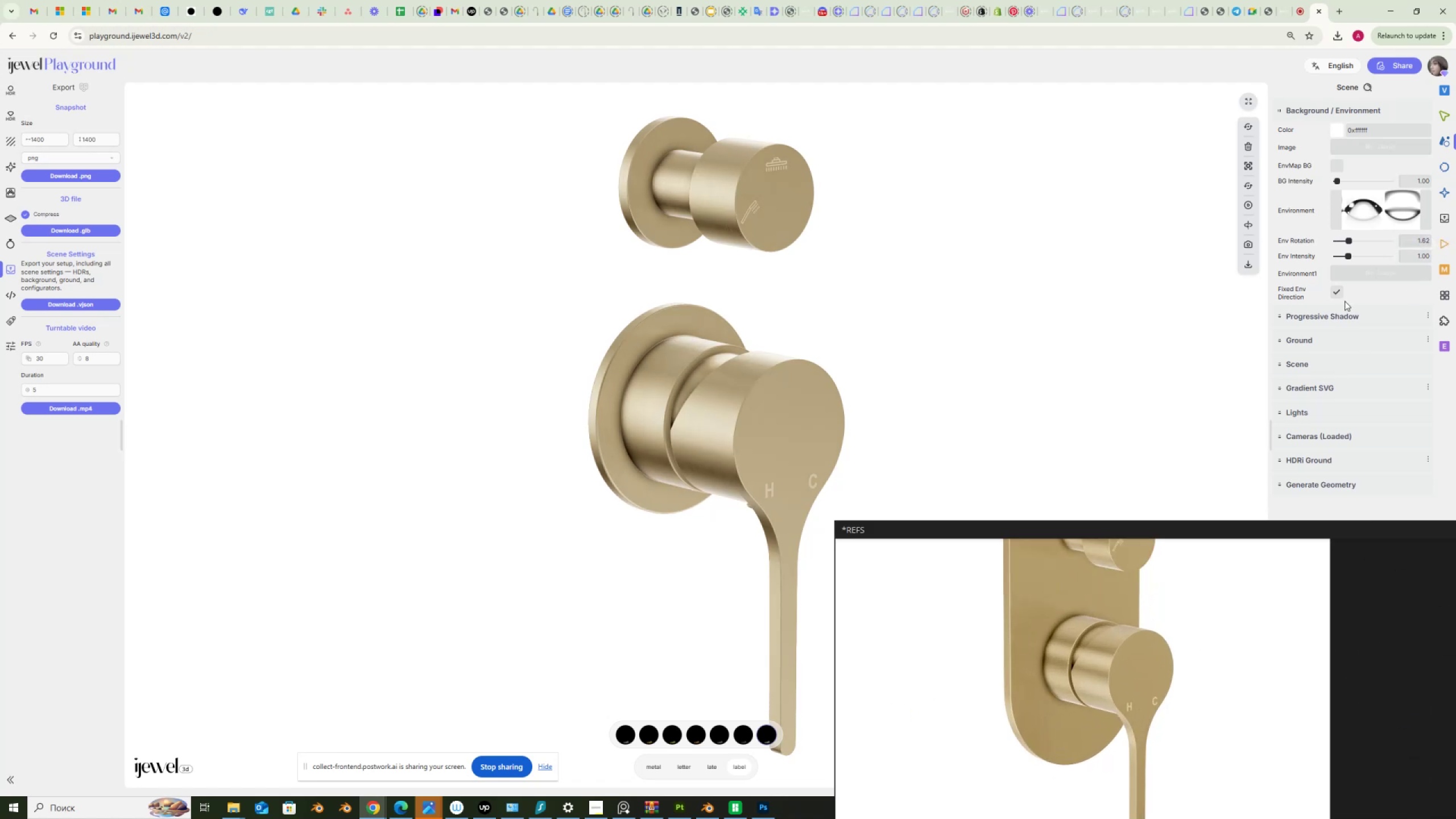 
left_click([1339, 293])
 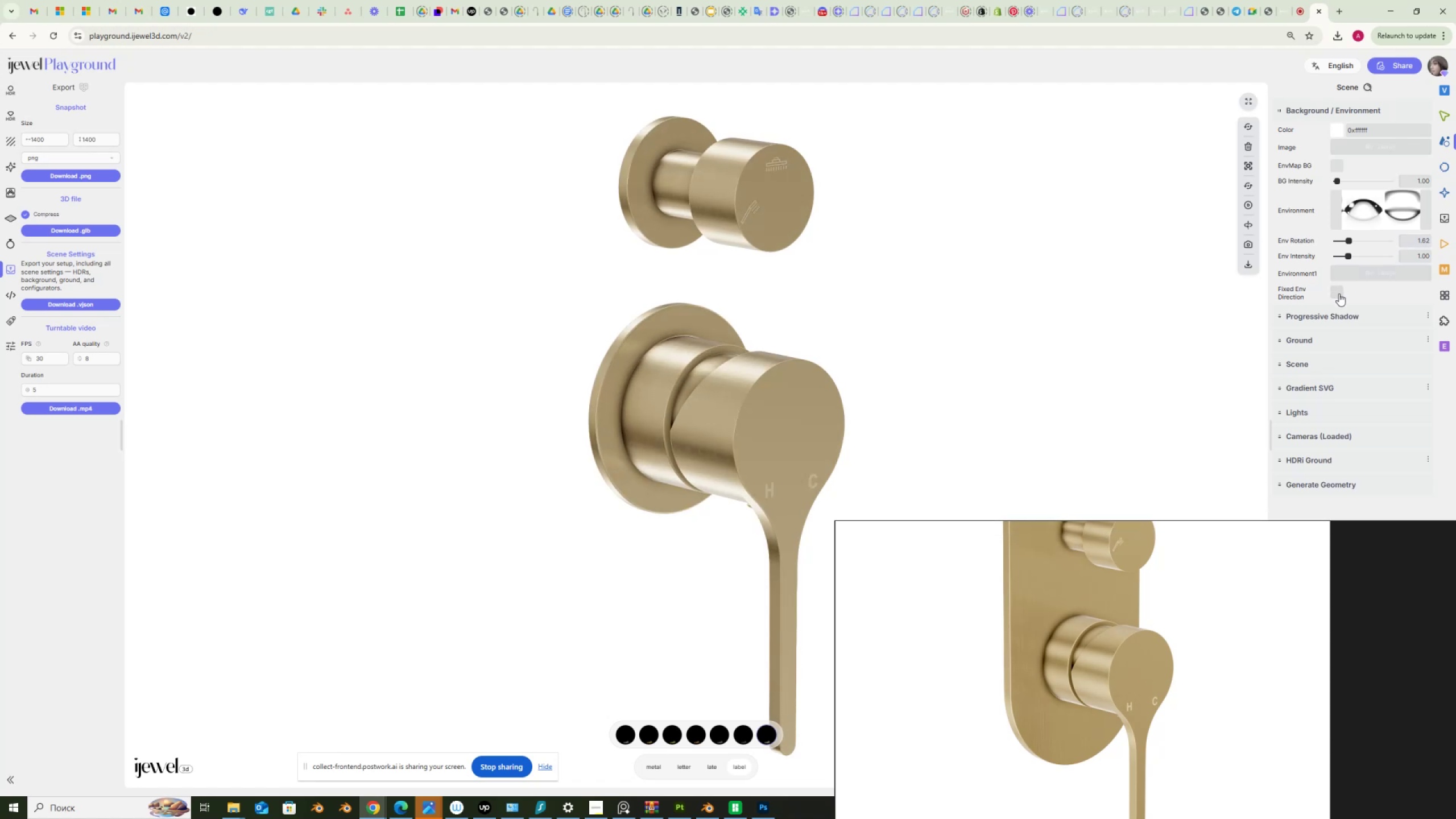 
wait(6.92)
 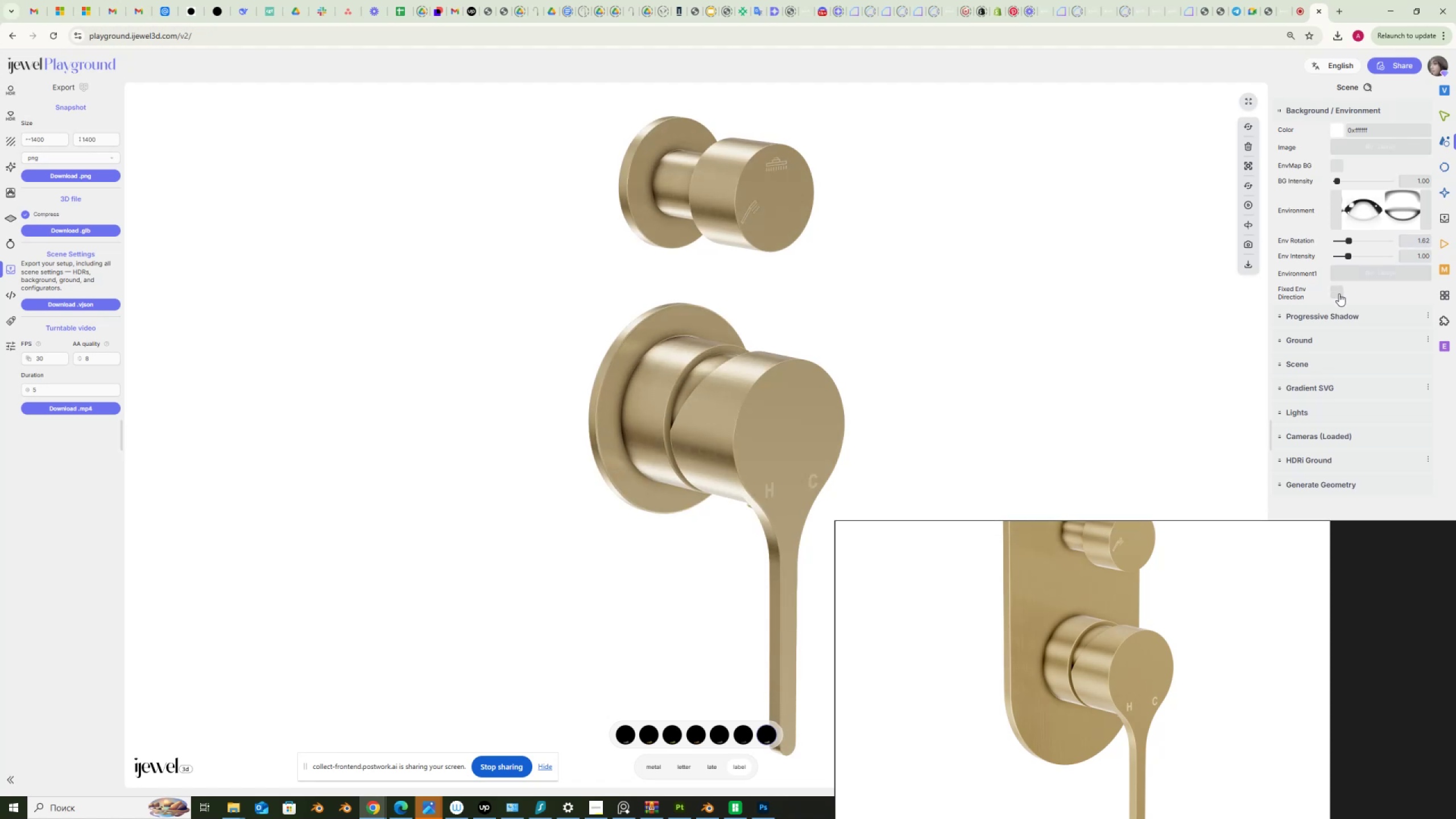 
scroll: coordinate [1117, 605], scroll_direction: up, amount: 1.0
 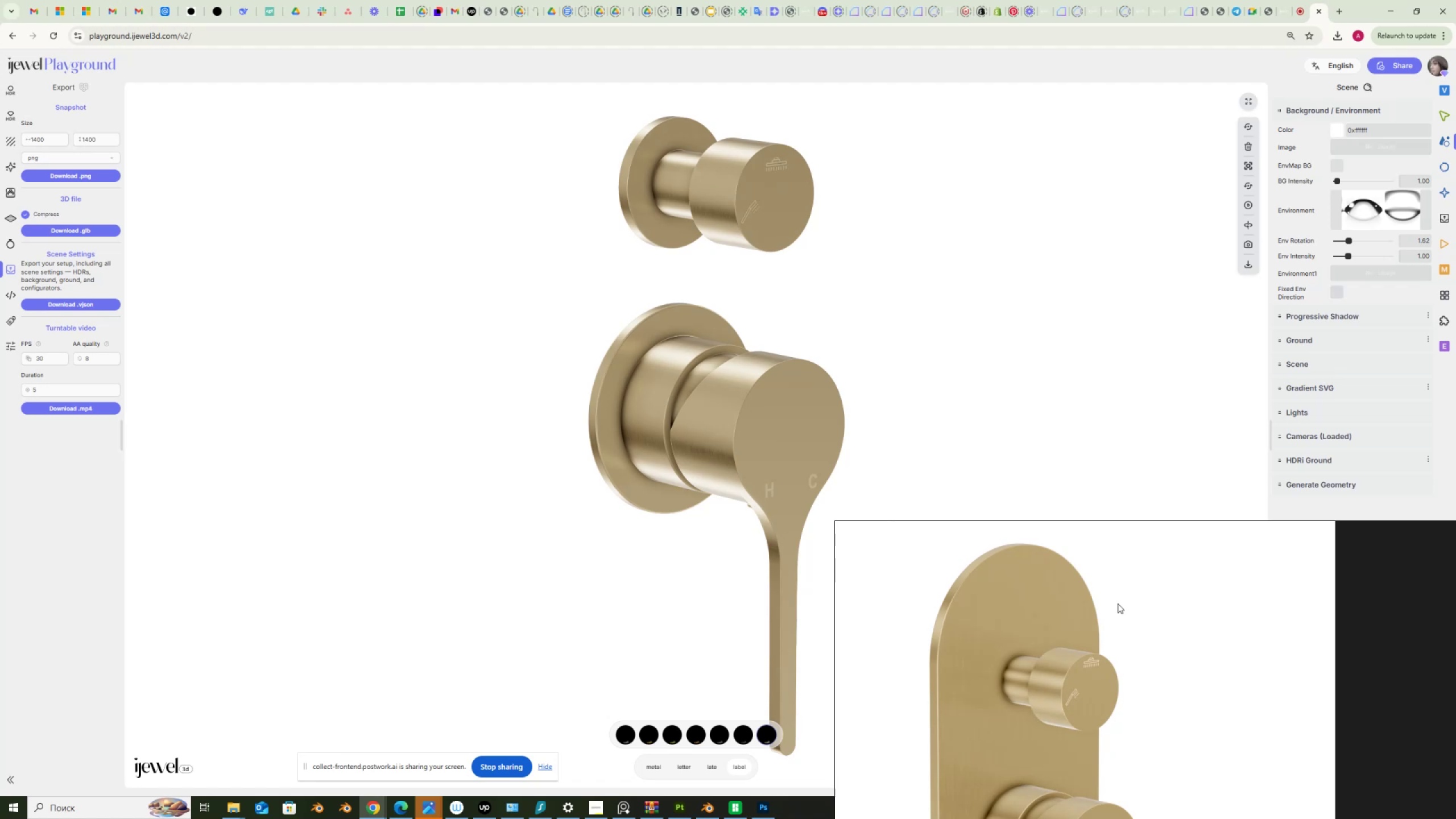 
scroll: coordinate [1118, 603], scroll_direction: down, amount: 5.0
 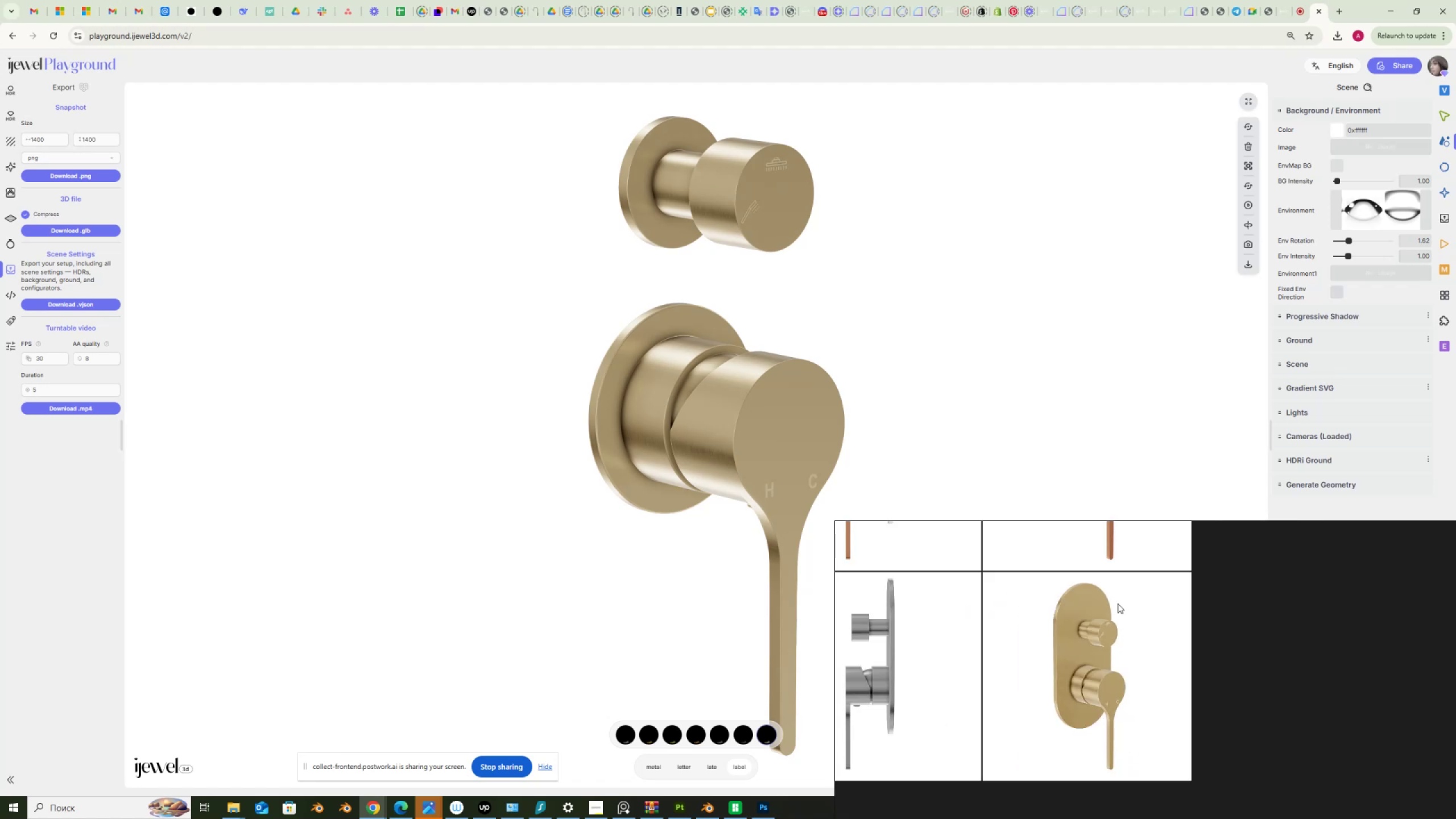 
scroll: coordinate [1095, 737], scroll_direction: up, amount: 4.0
 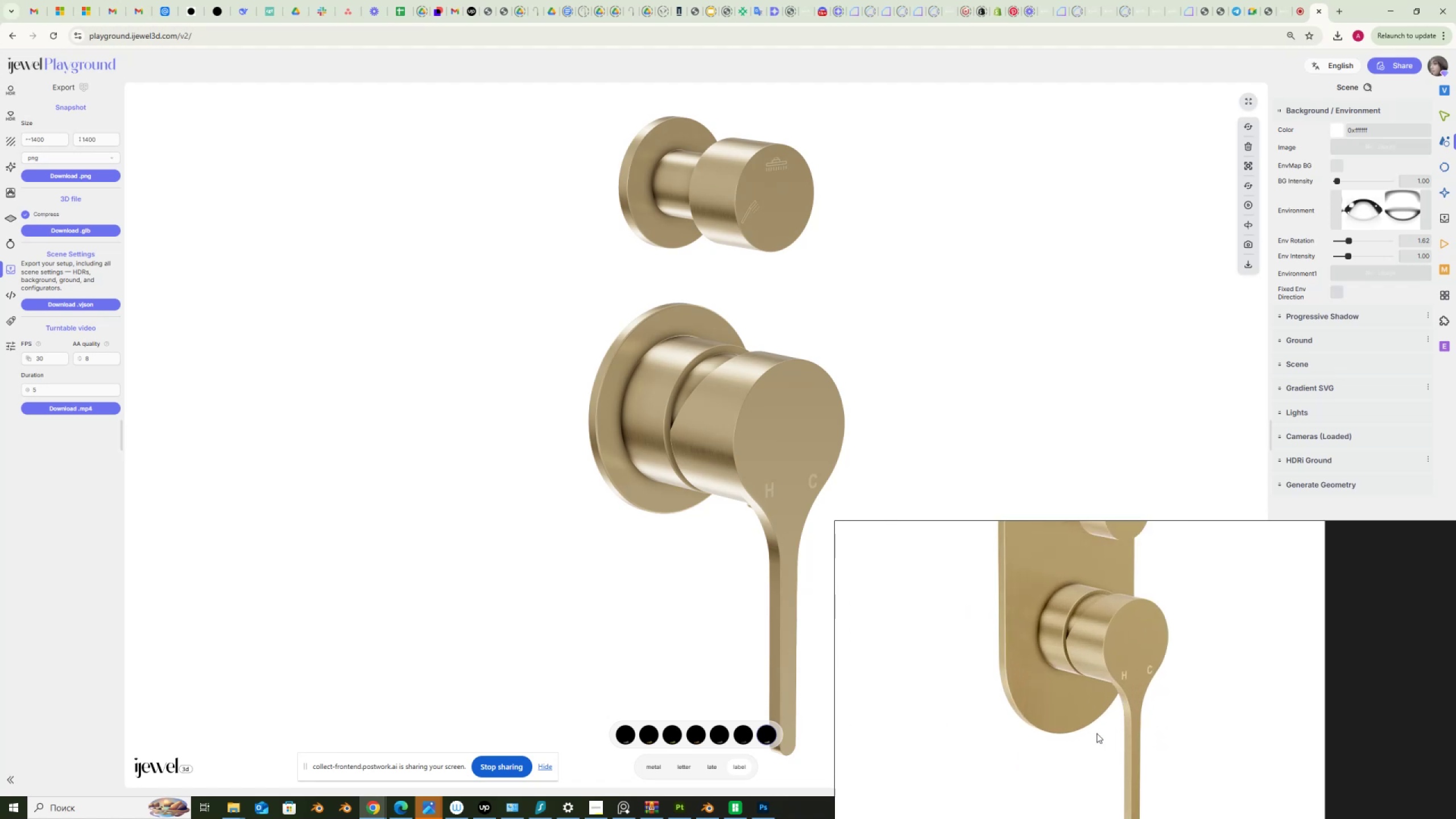 
scroll: coordinate [1084, 705], scroll_direction: down, amount: 14.0
 